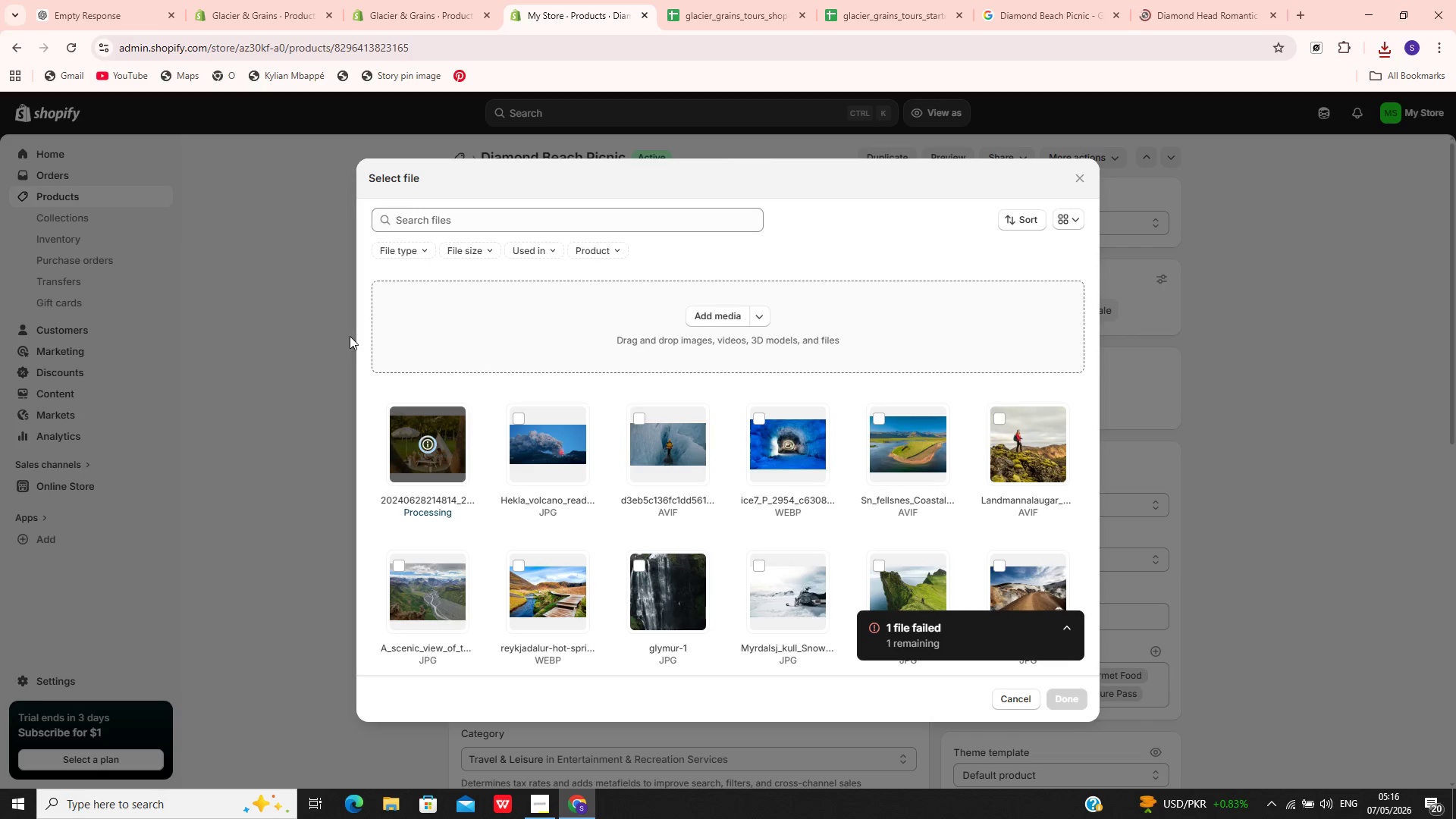 
left_click([1074, 704])
 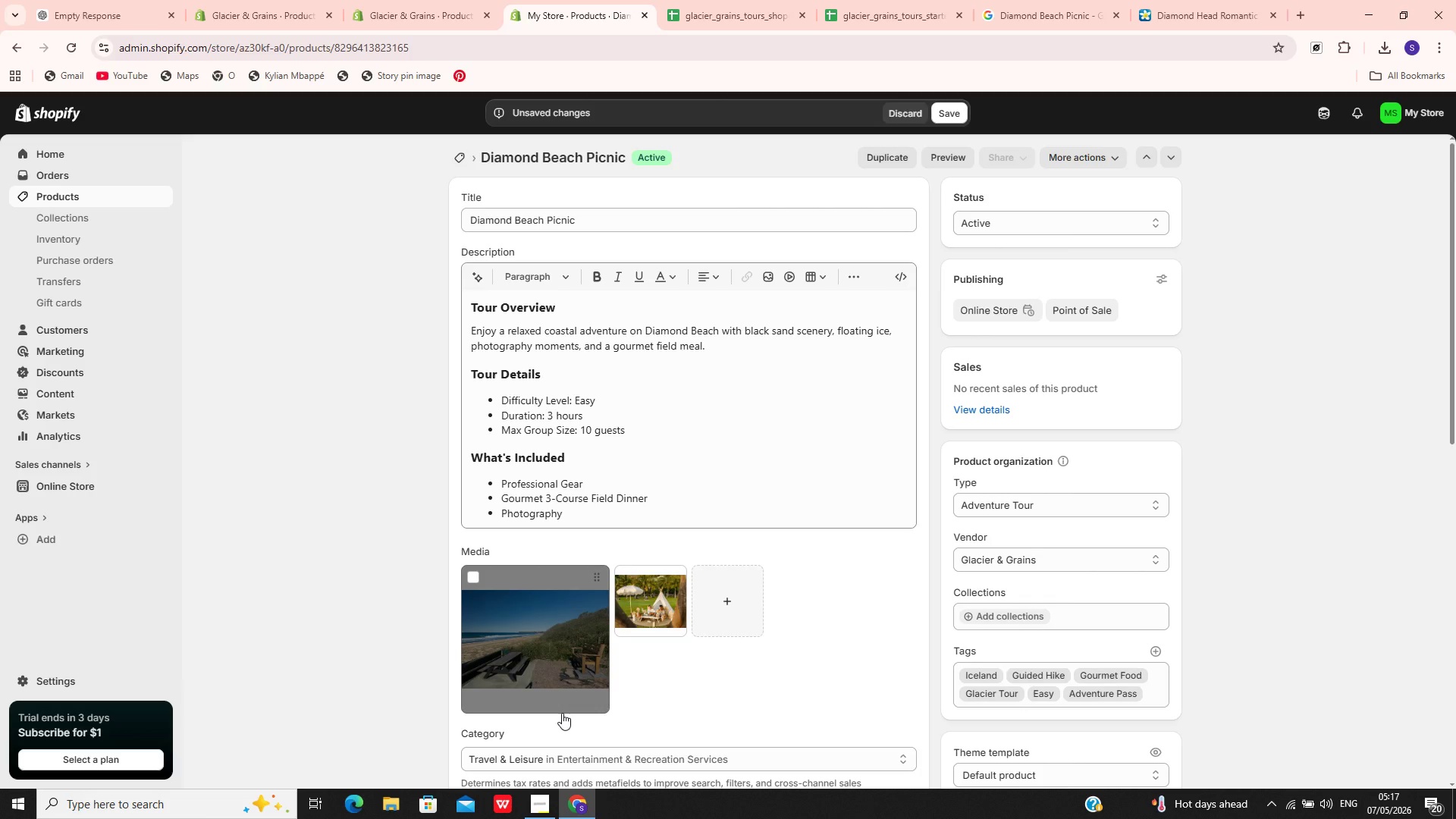 
wait(60.88)
 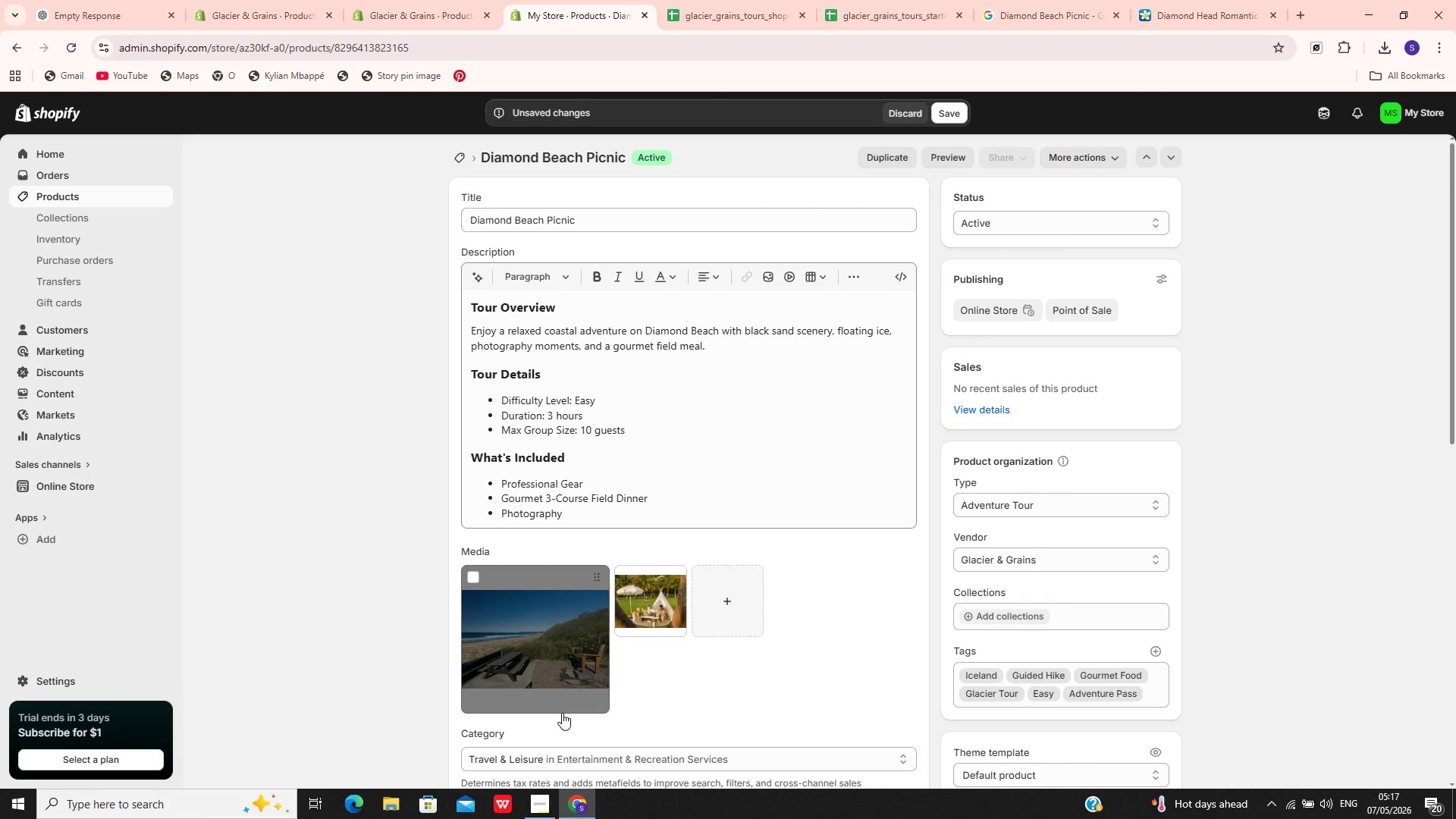 
left_click([654, 607])
 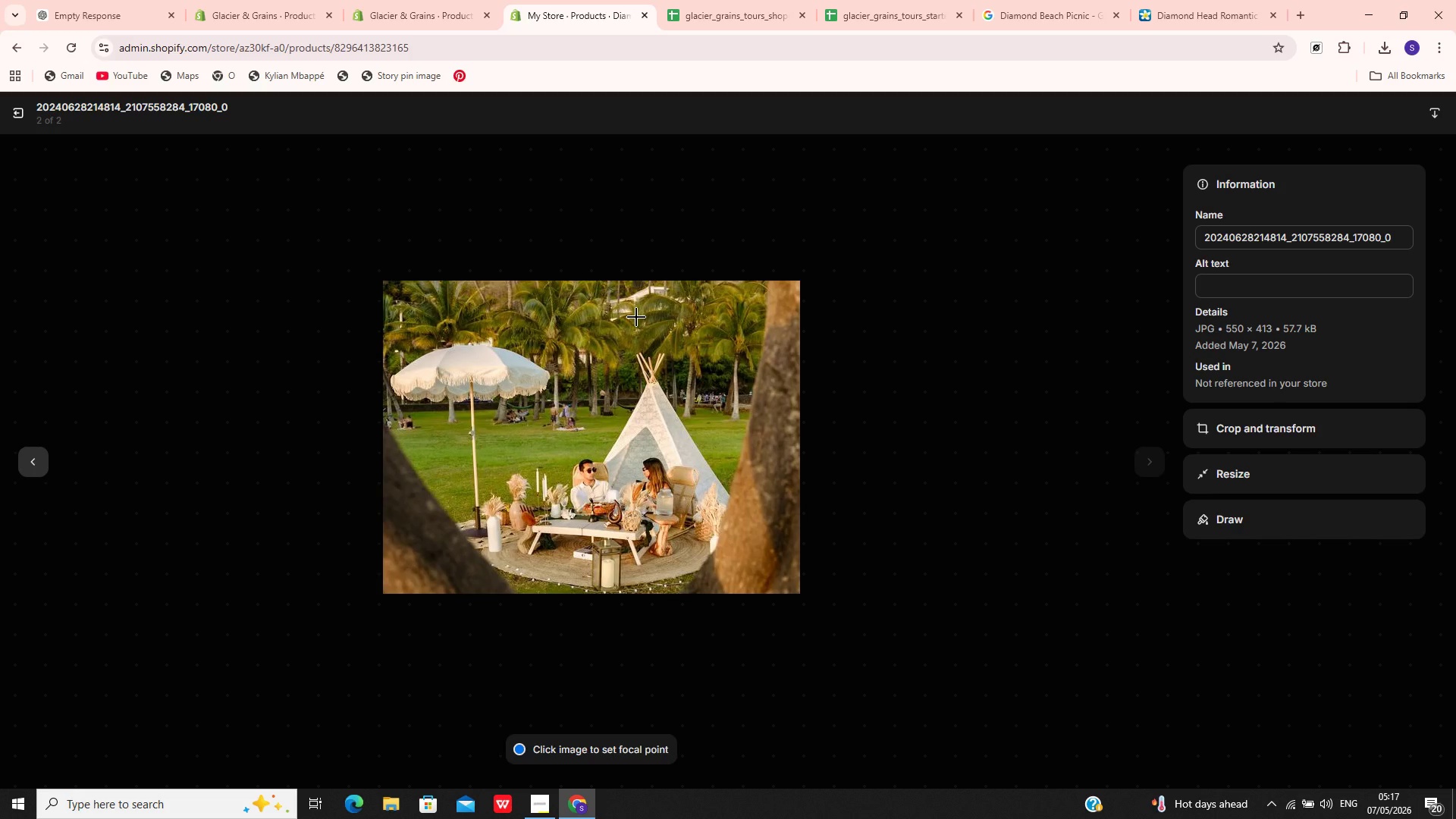 
wait(11.47)
 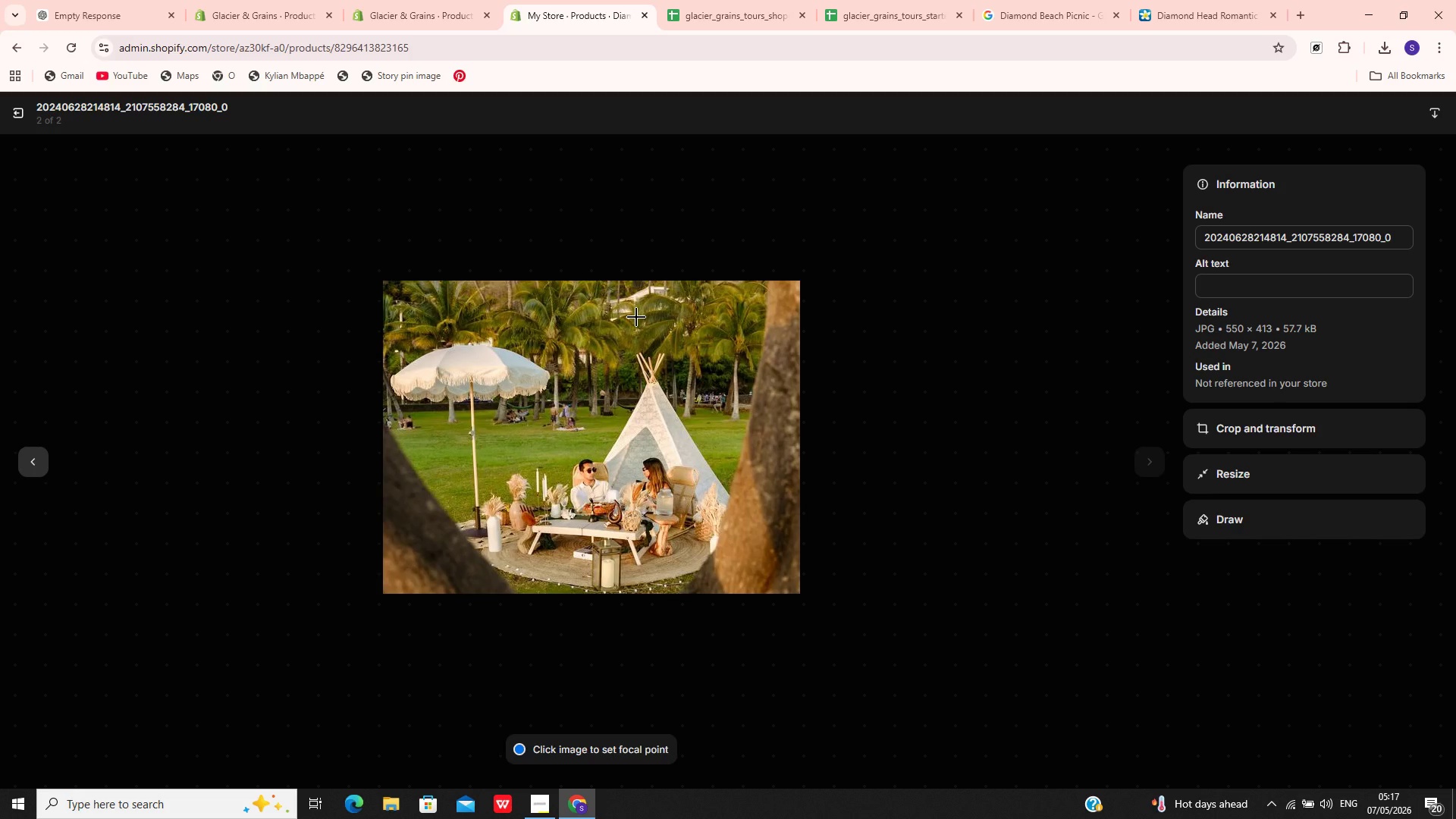 
left_click([1255, 290])
 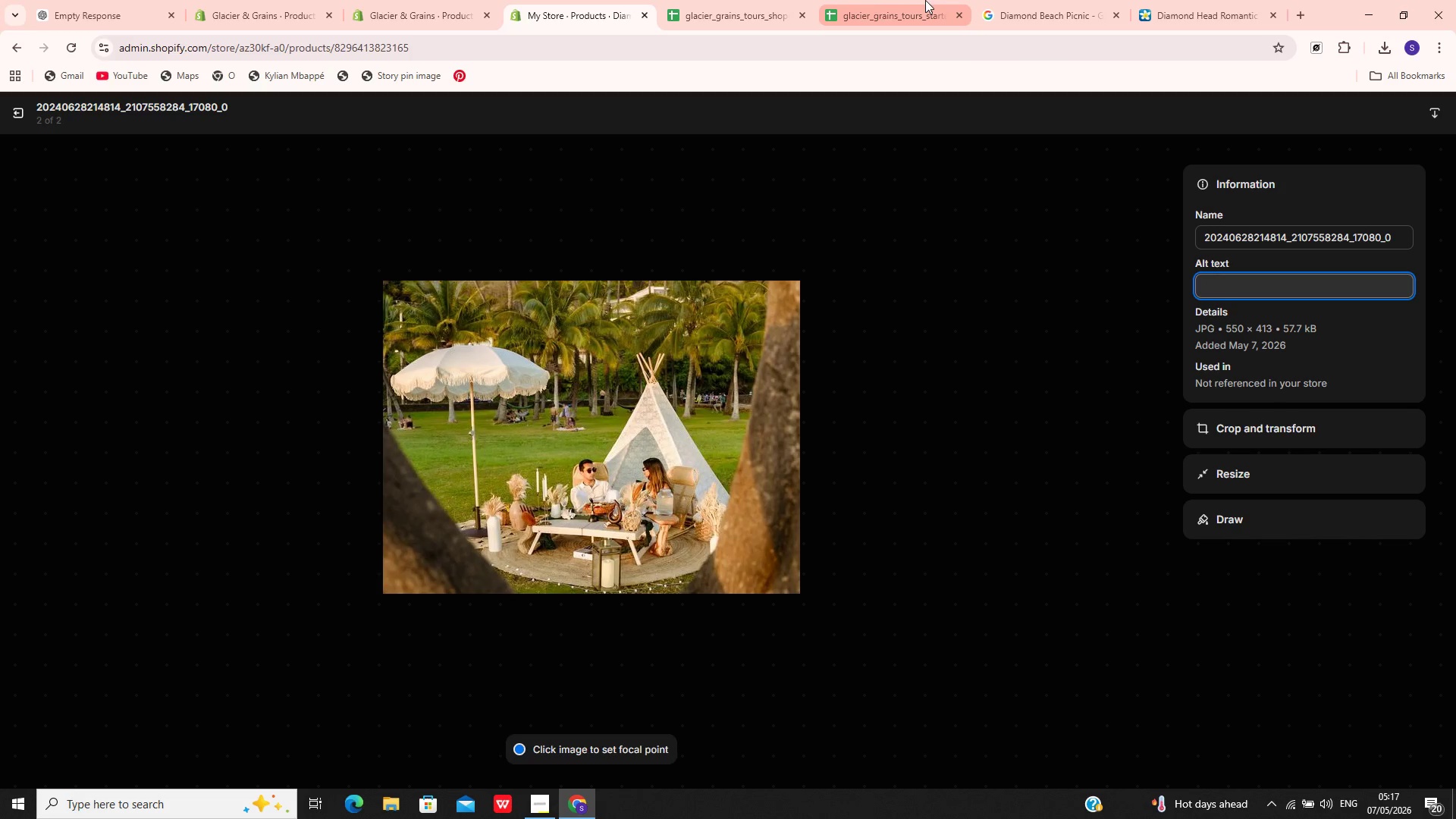 
left_click([876, 0])
 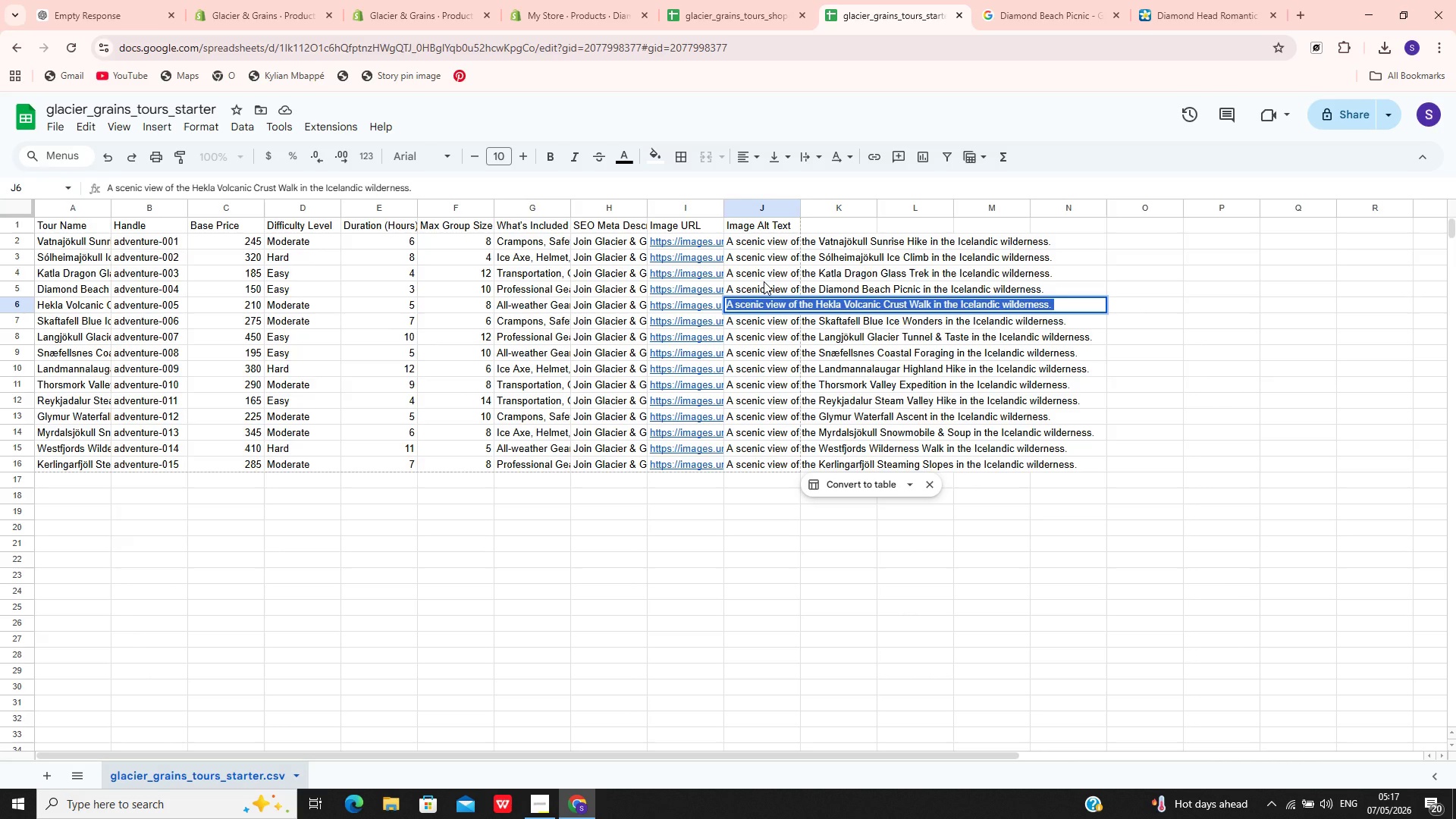 
left_click([764, 281])
 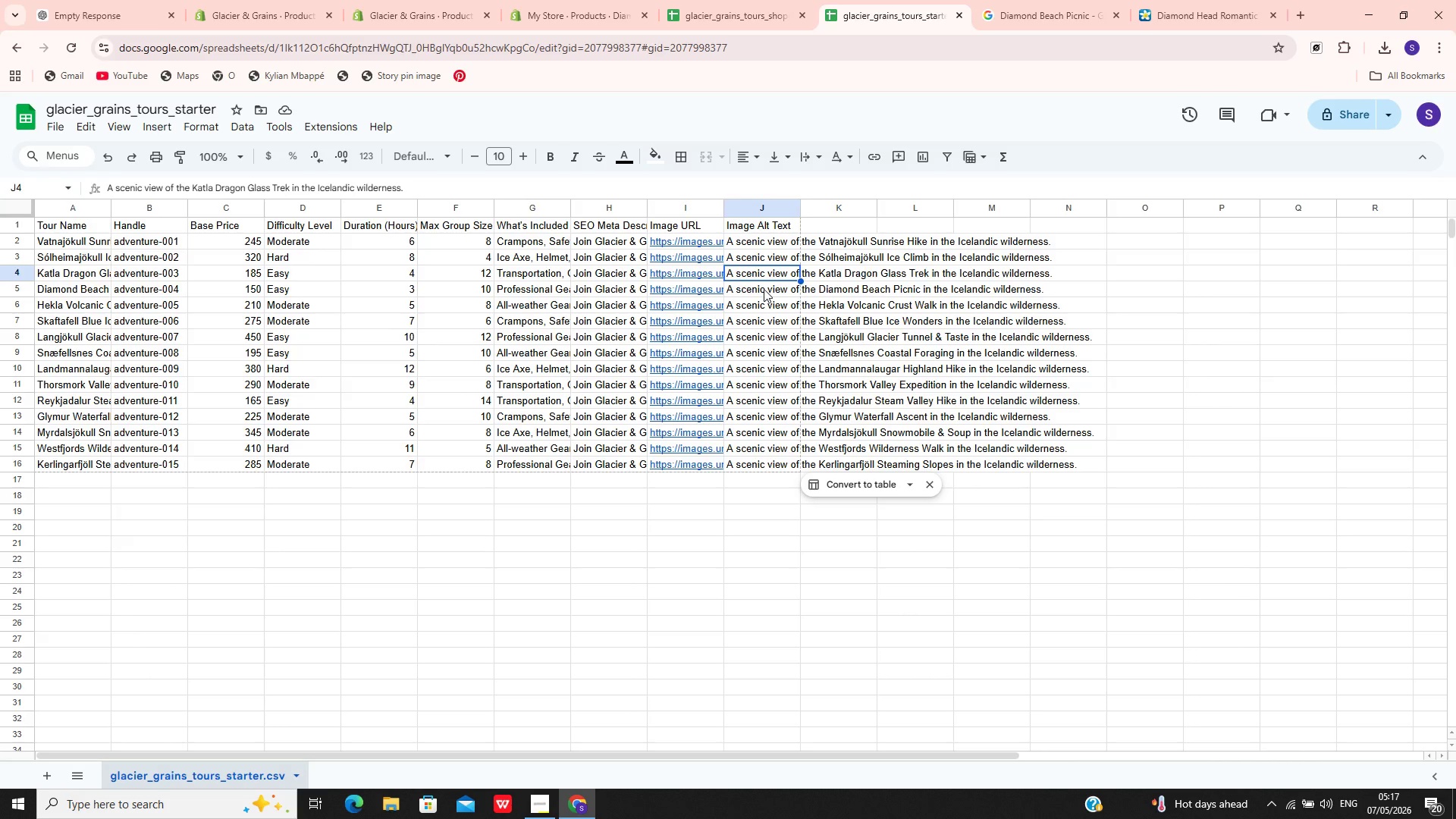 
double_click([764, 289])
 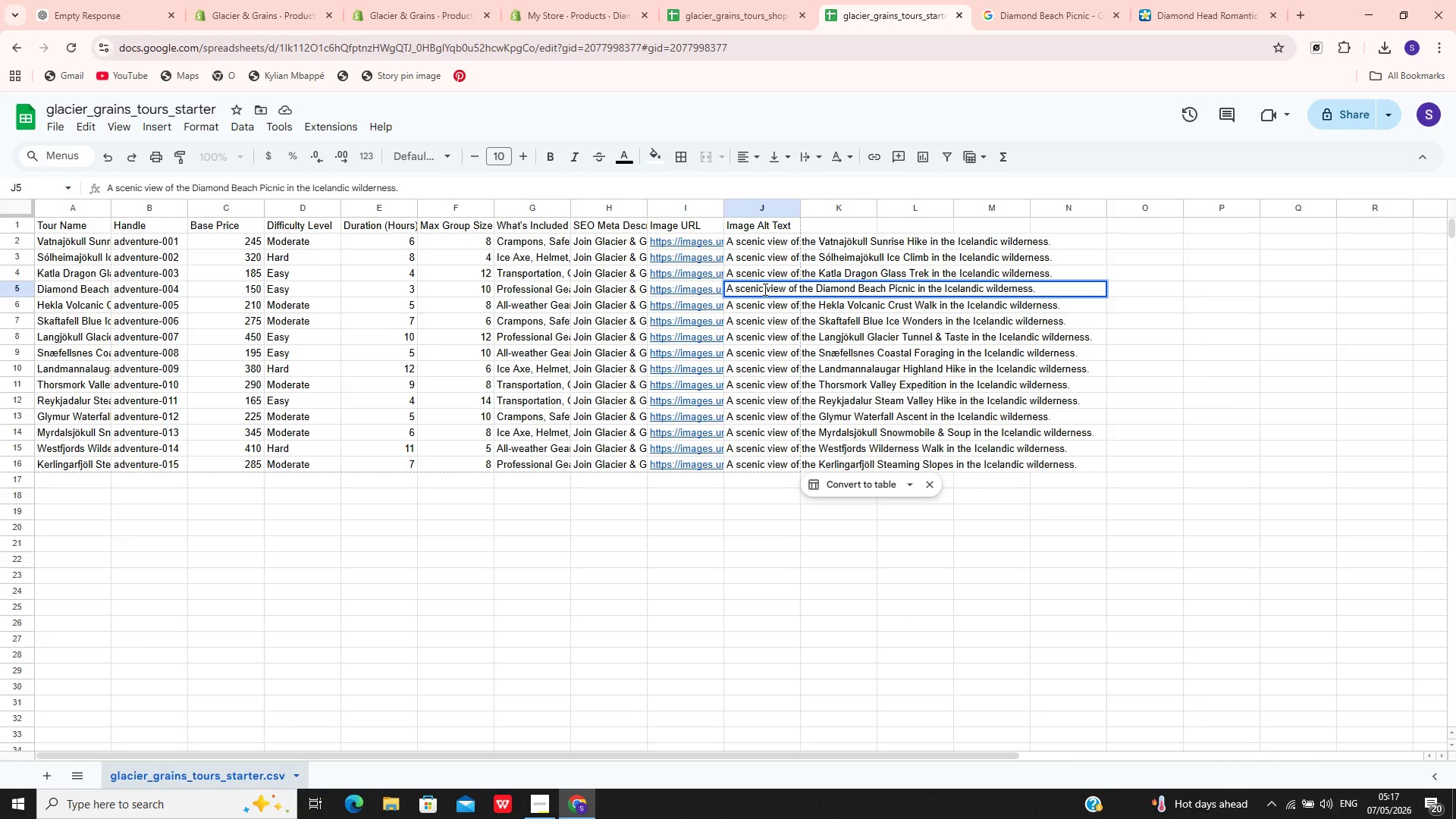 
key(Control+A)
 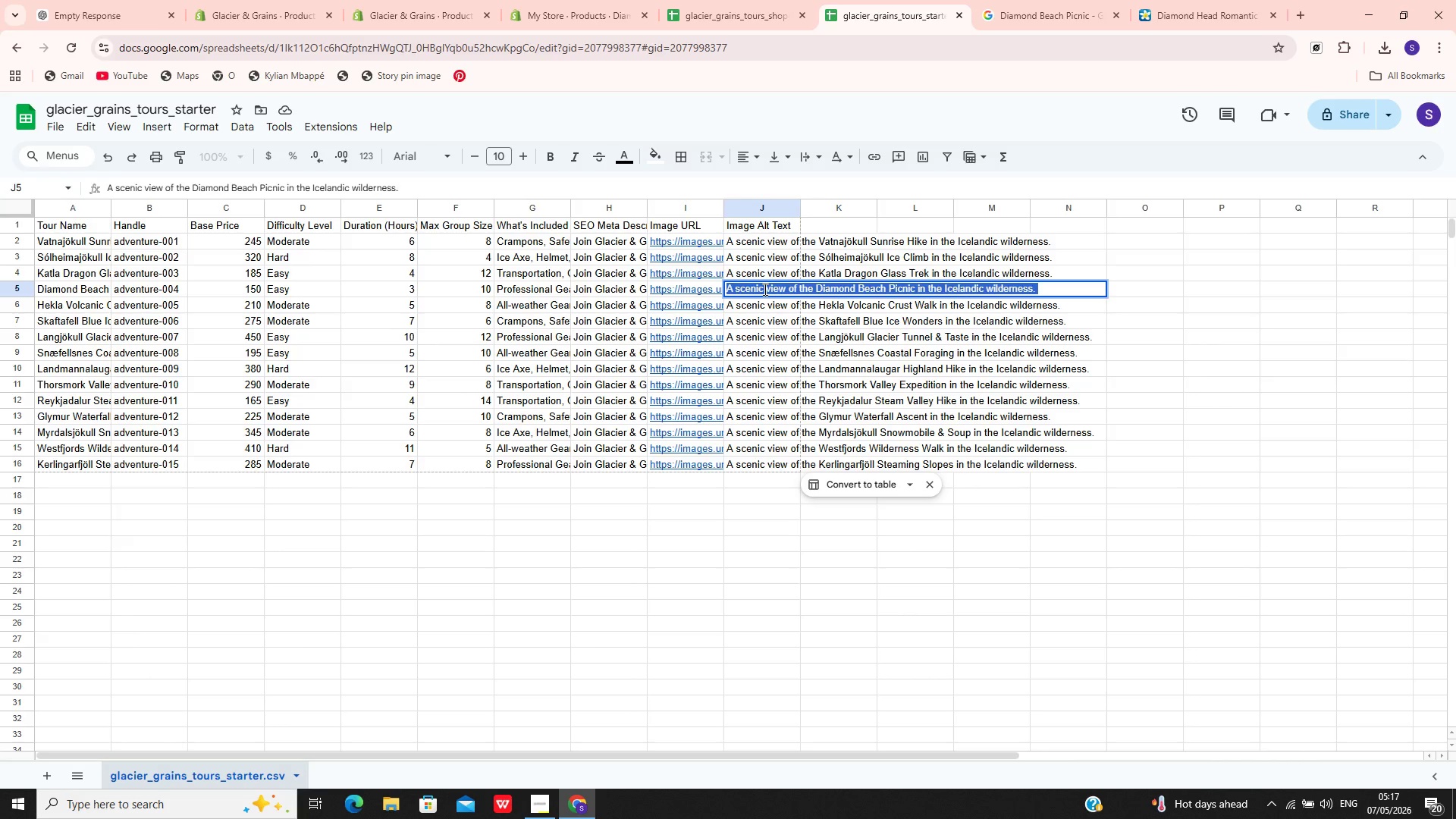 
key(Control+C)
 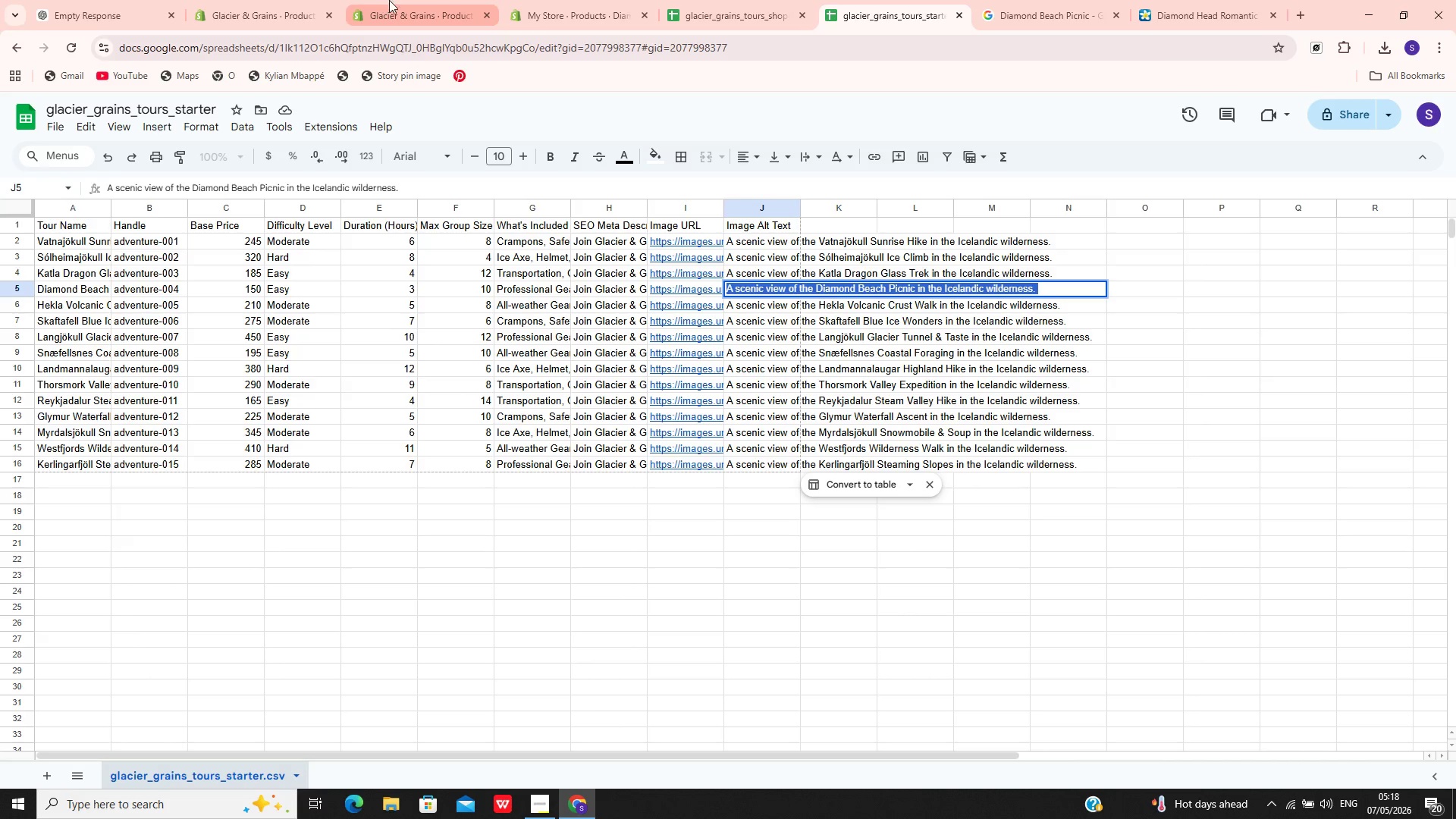 
mouse_move([990, -1])
 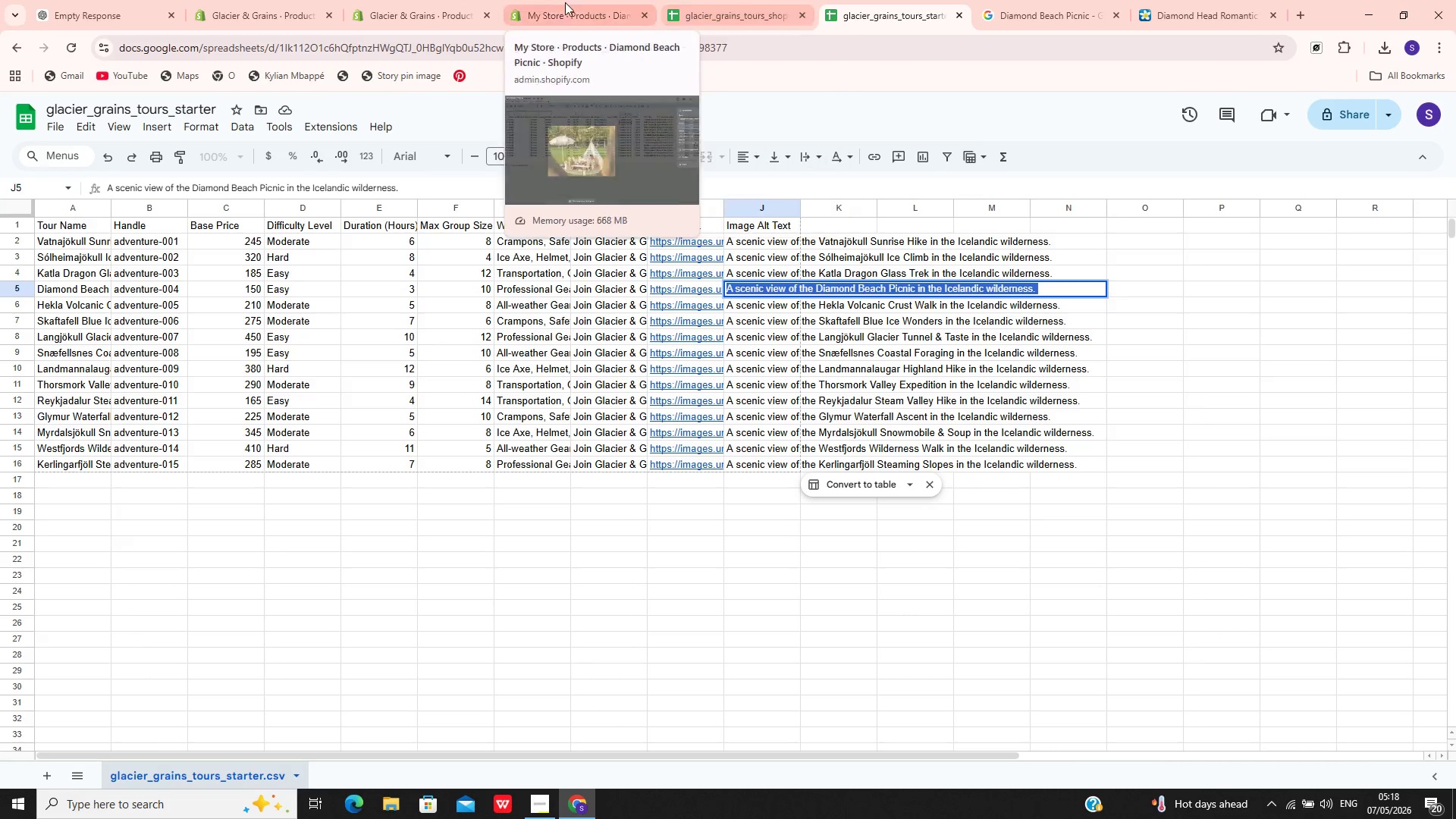 
left_click([564, 2])
 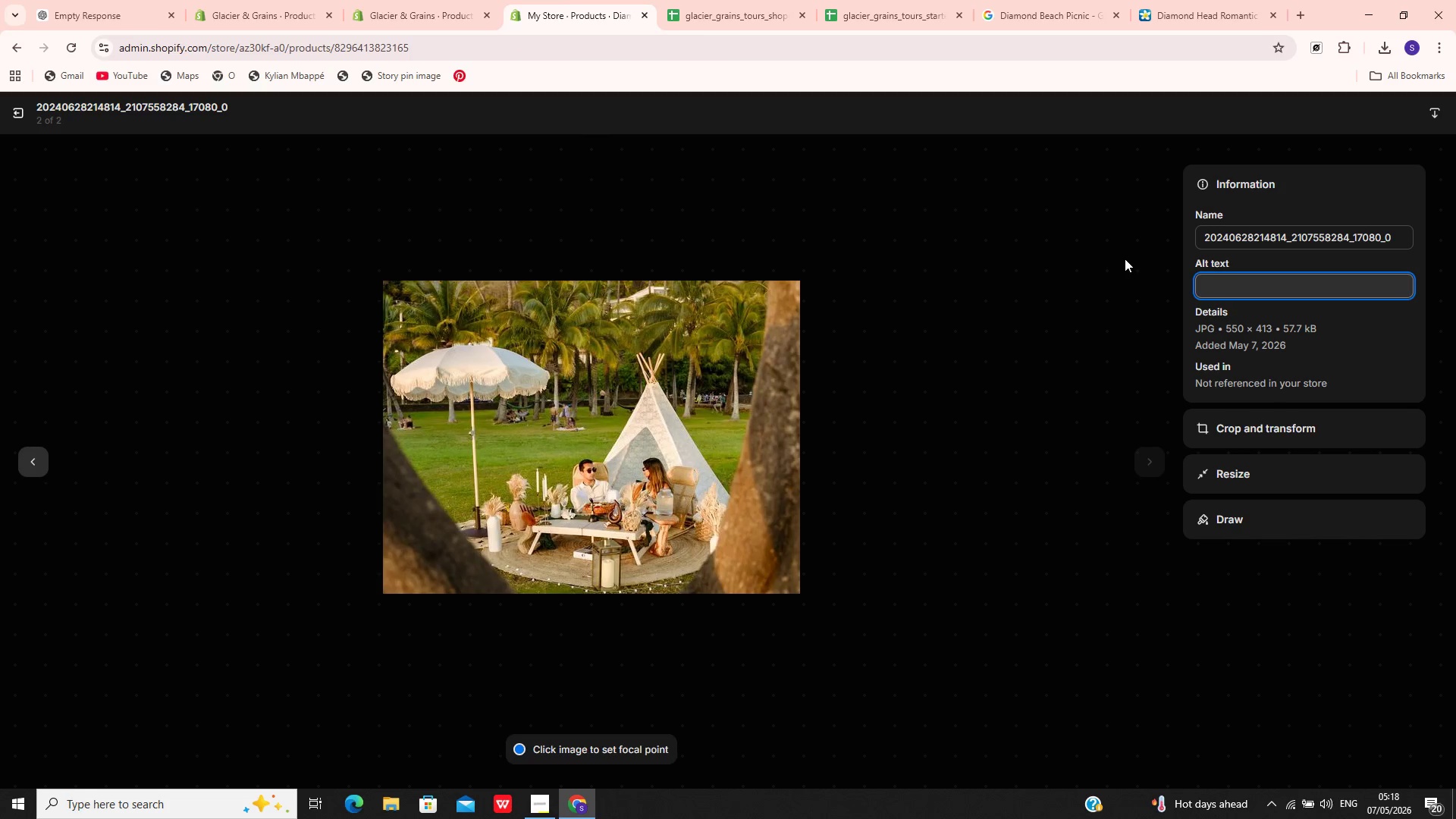 
key(Control+V)
 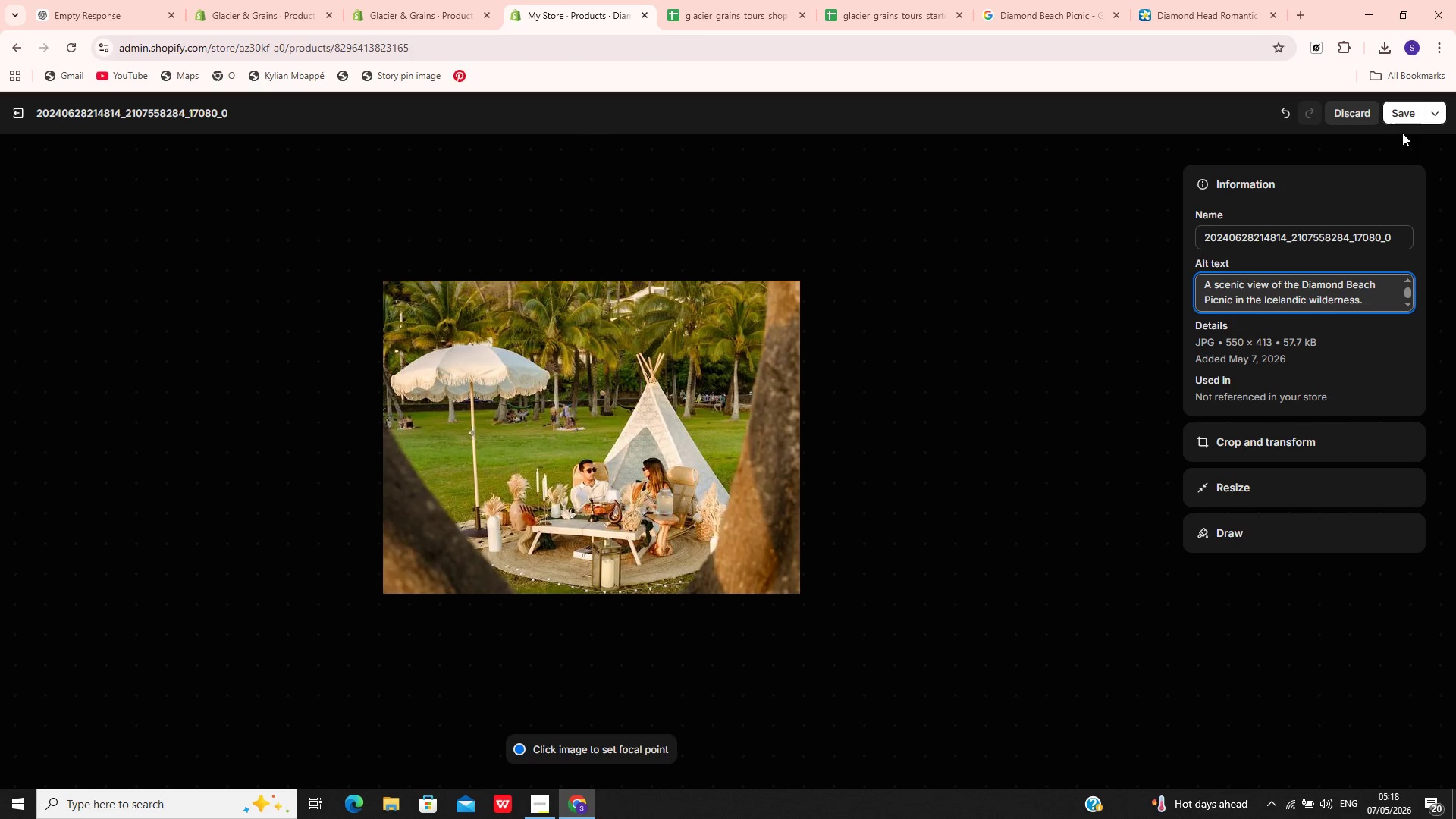 
left_click([1398, 115])
 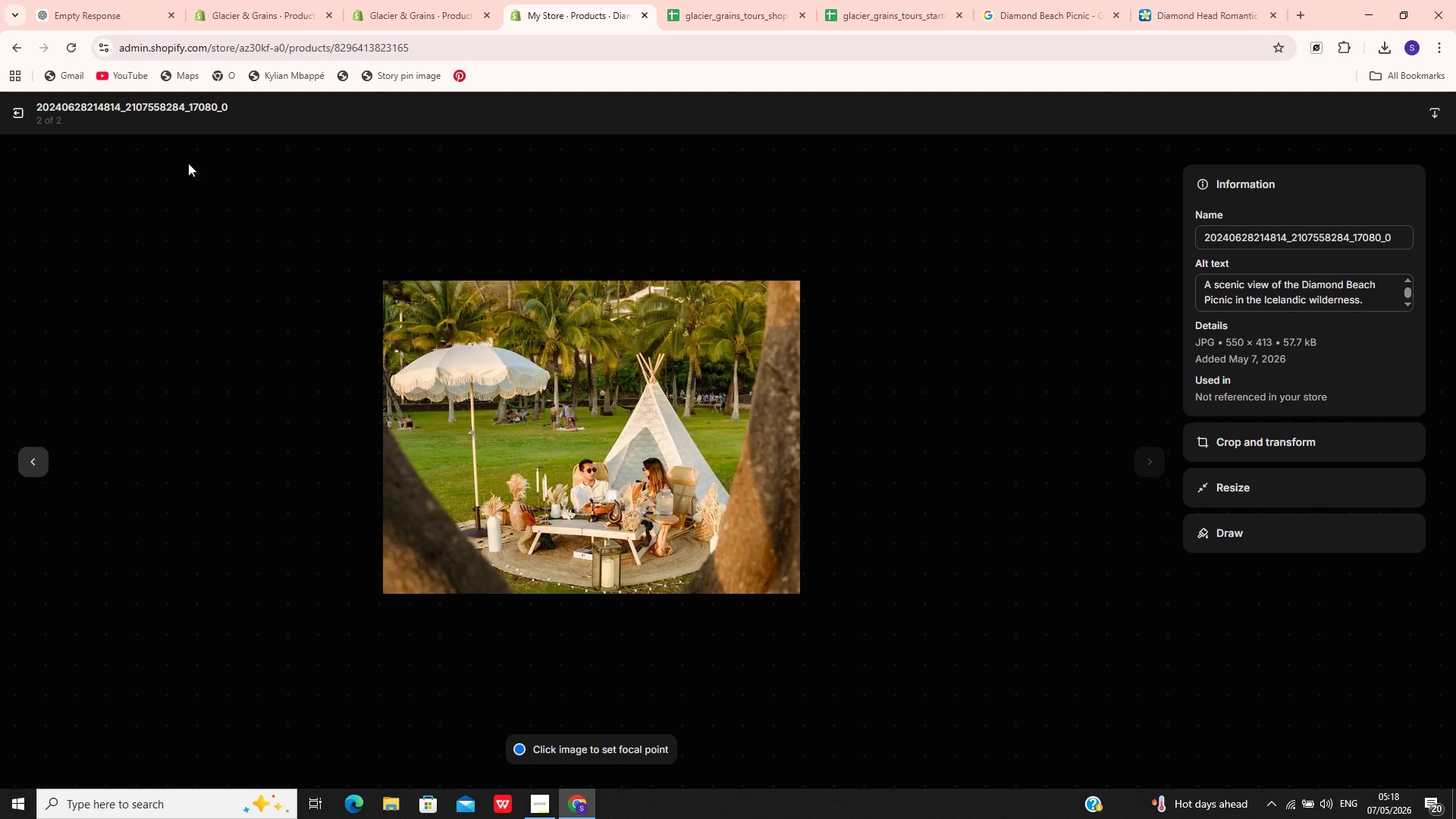 
wait(5.52)
 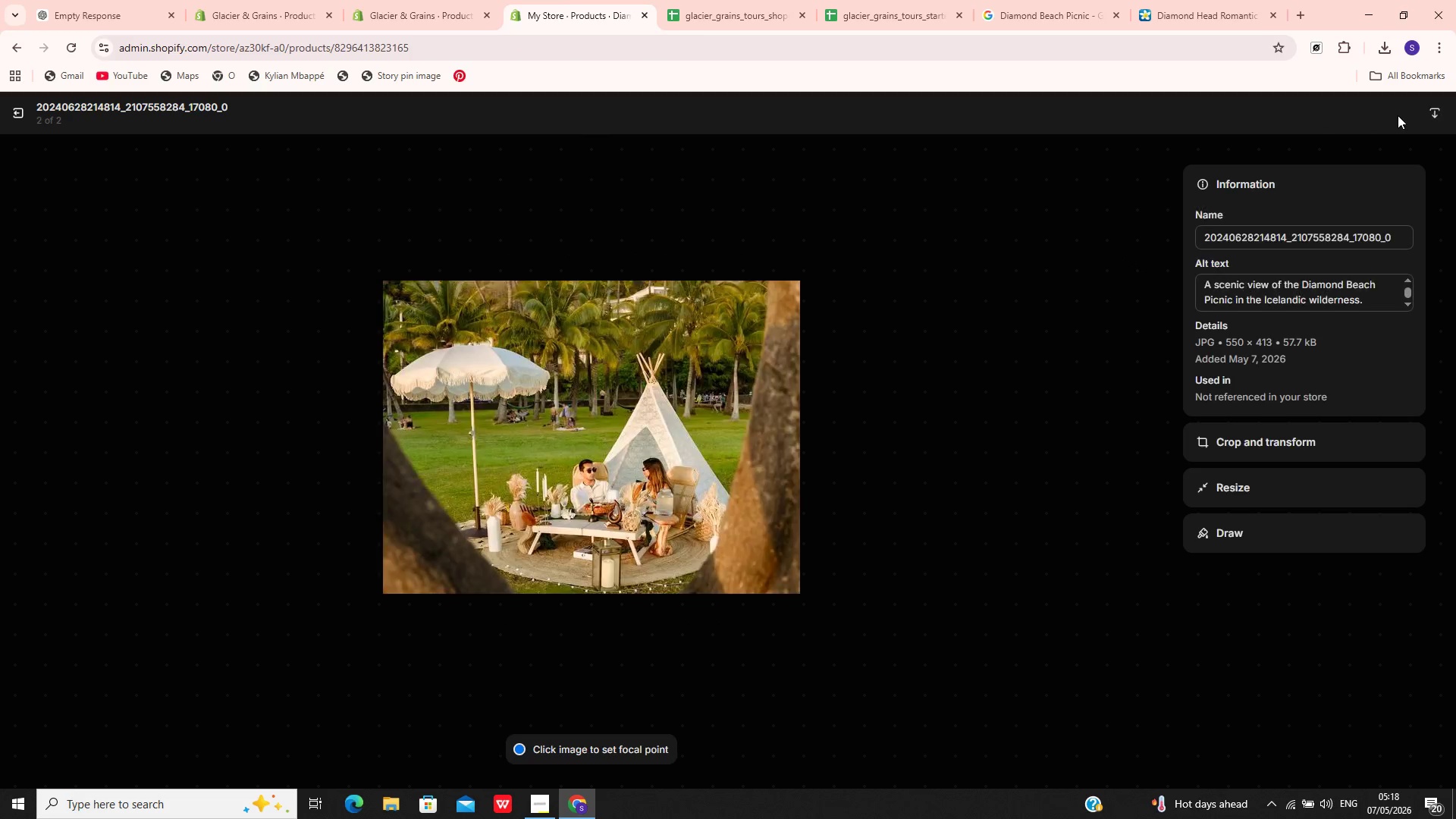 
left_click([20, 117])
 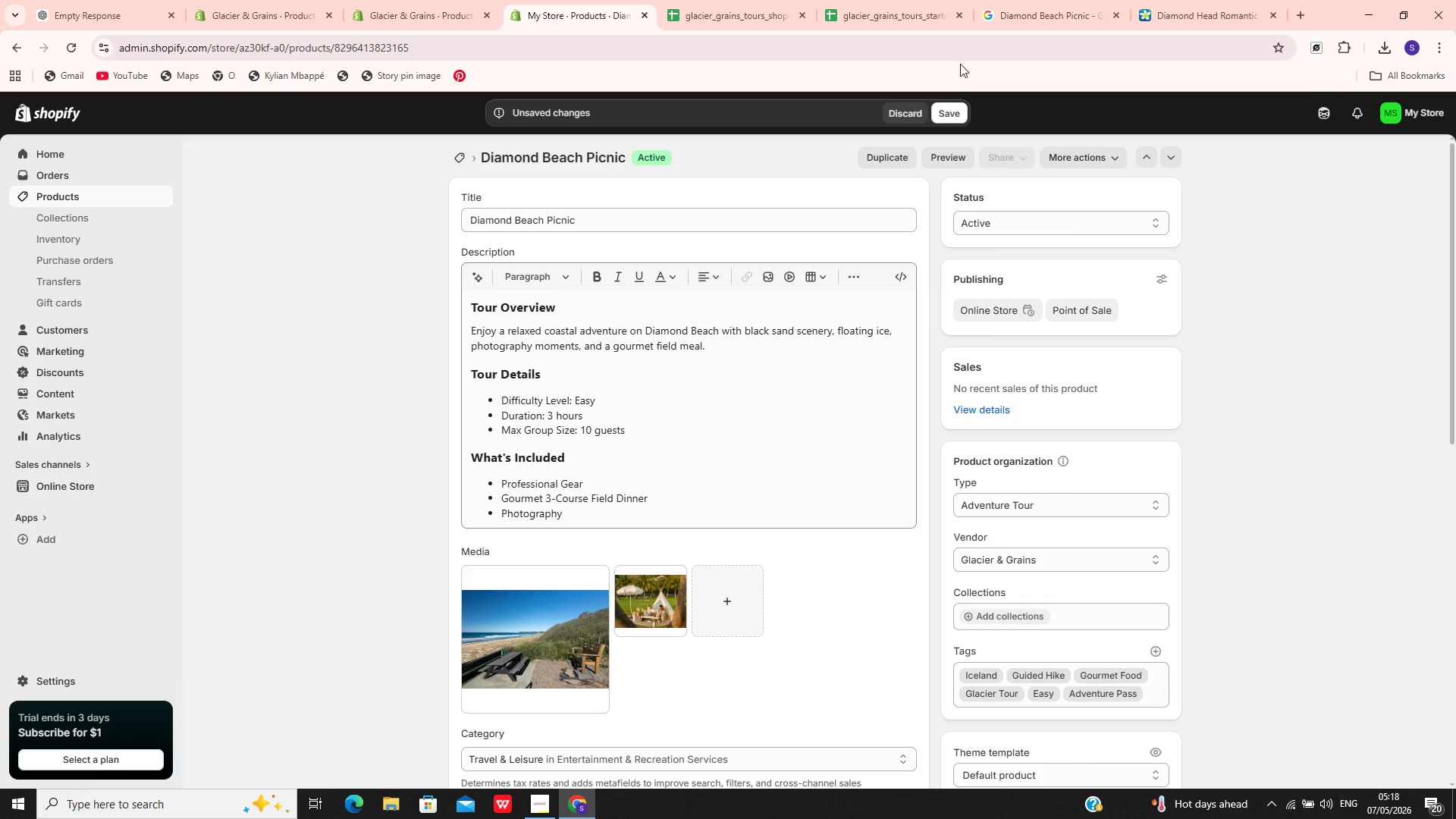 
left_click([951, 111])
 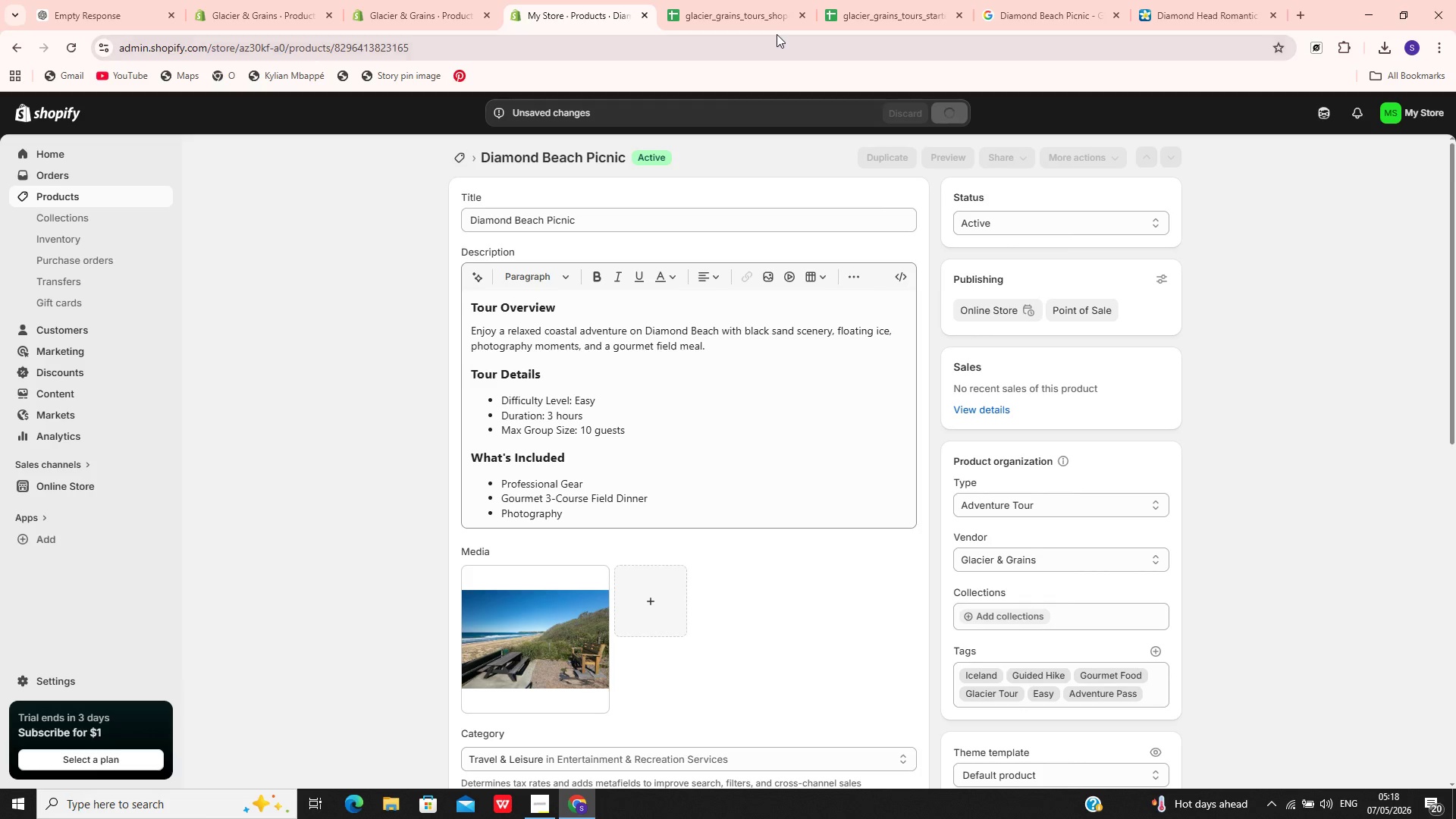 
wait(6.11)
 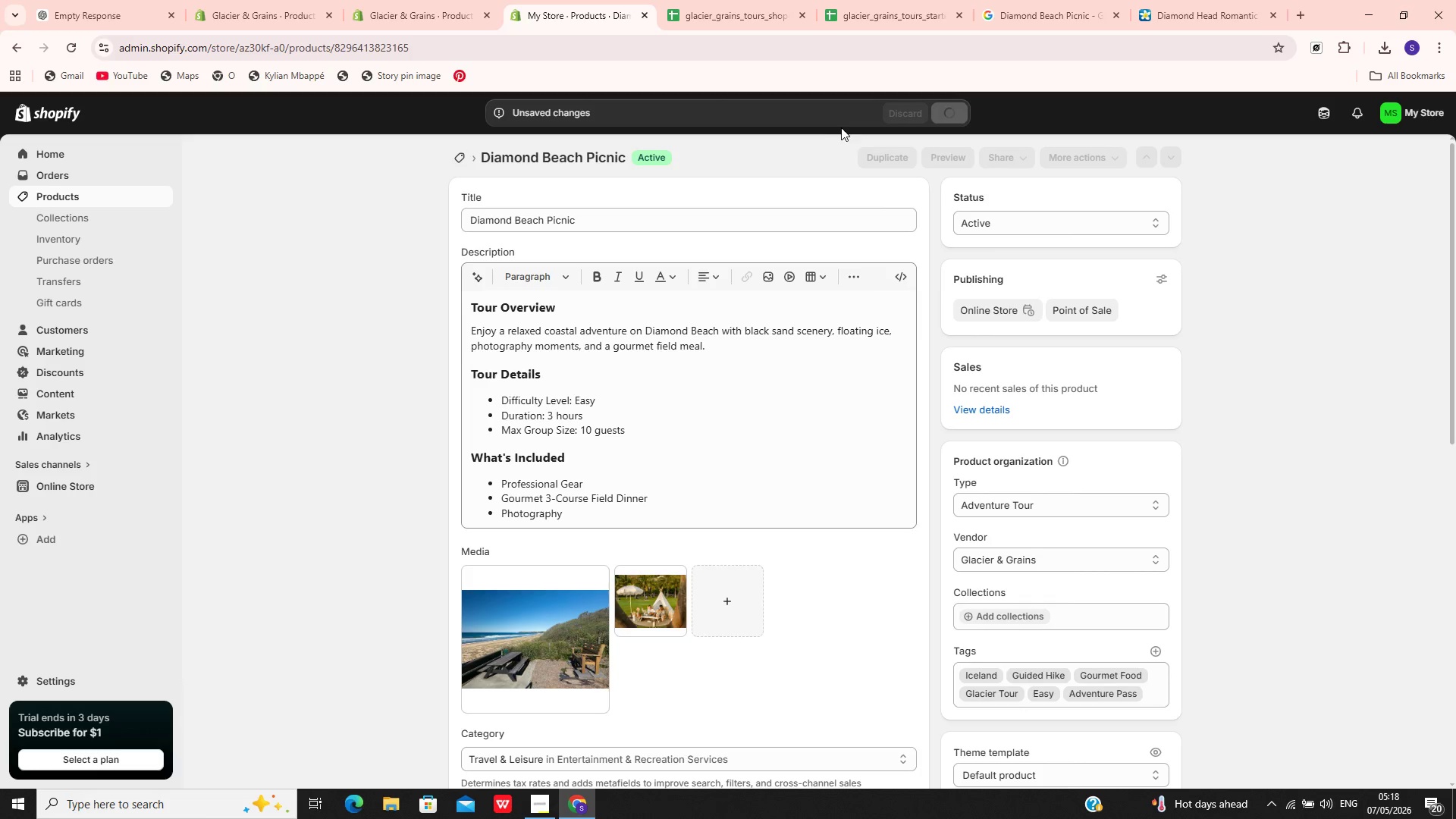 
left_click([867, 6])
 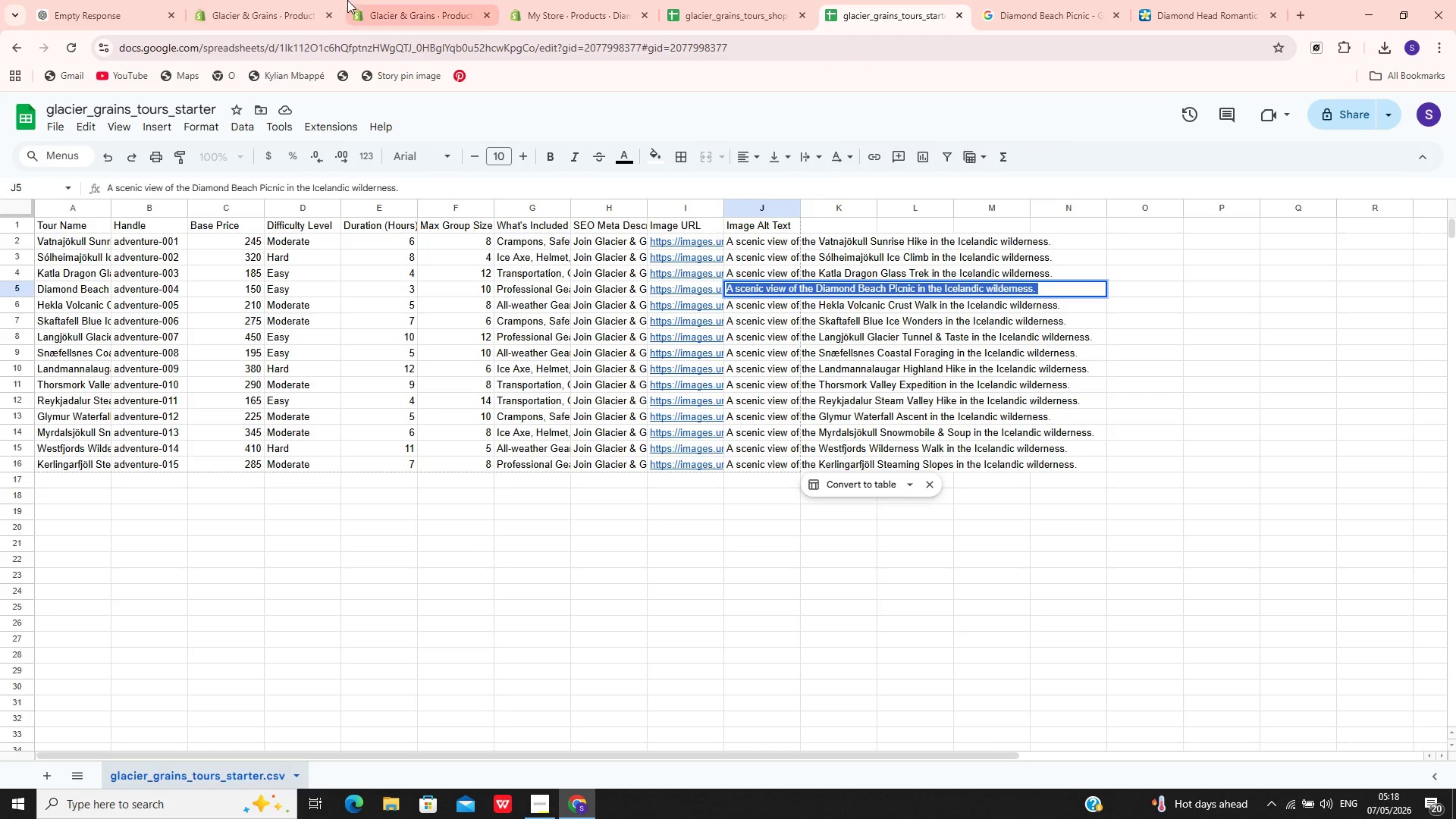 
left_click([548, 0])
 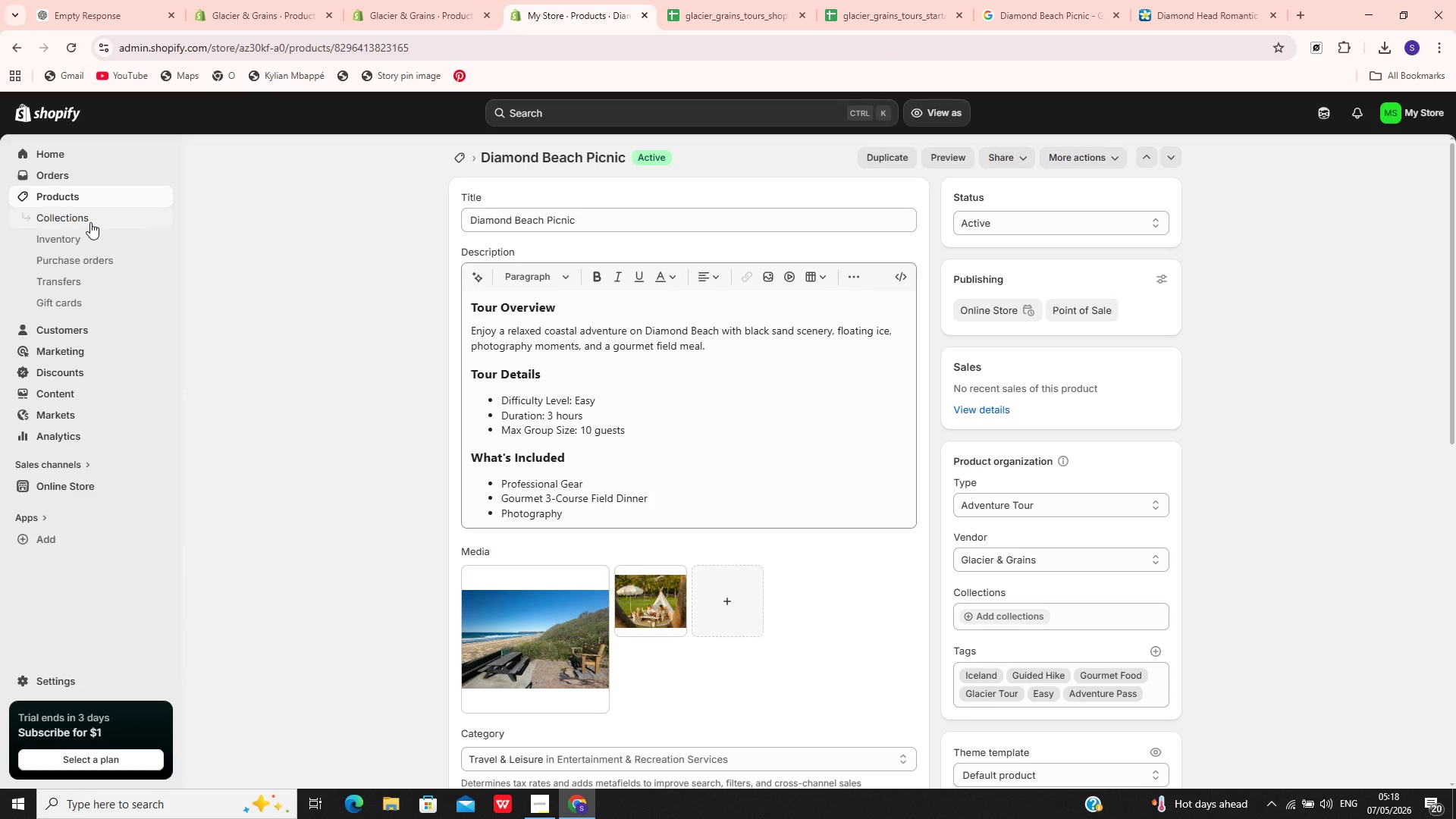 
left_click([92, 202])
 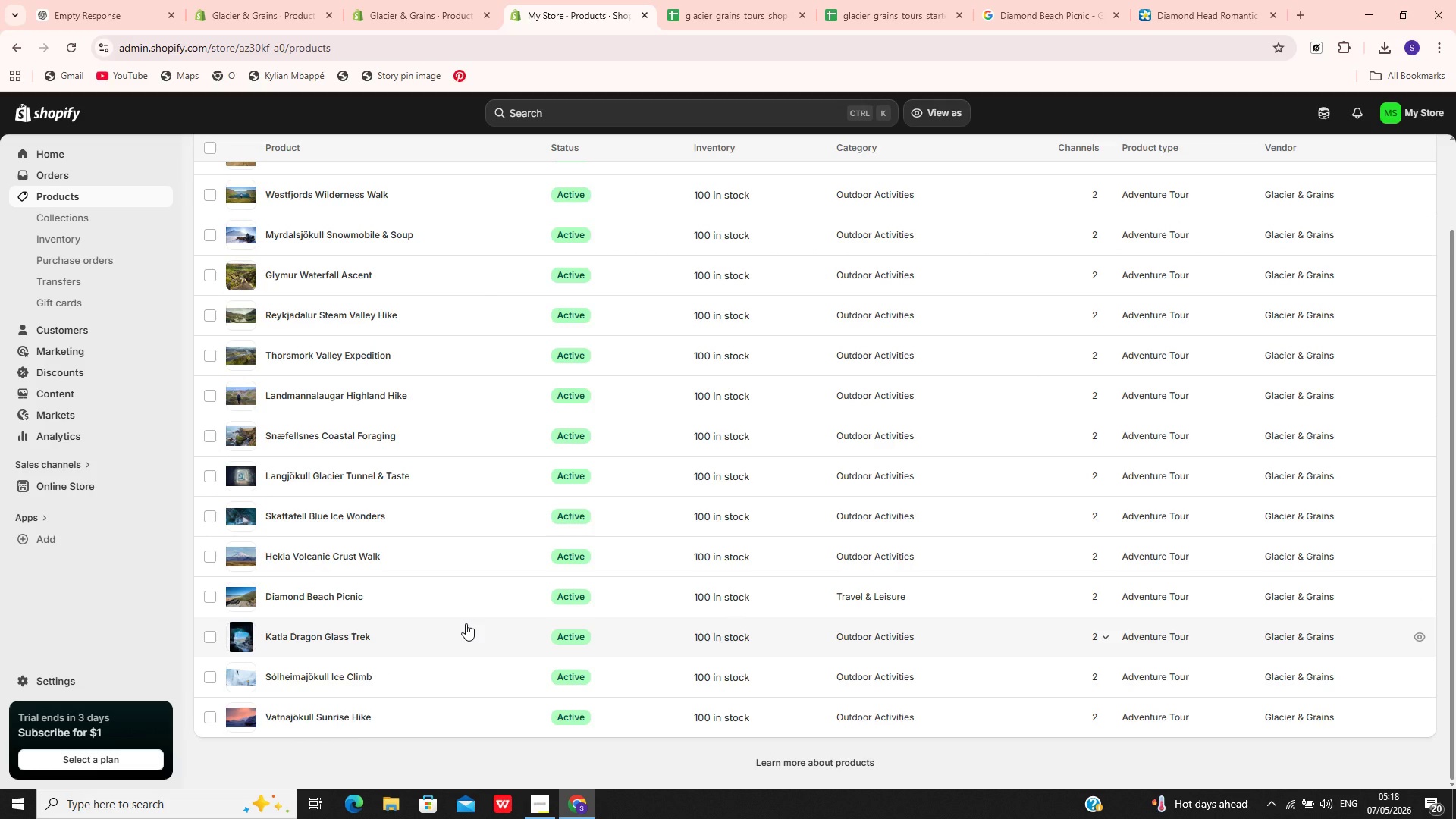 
wait(5.92)
 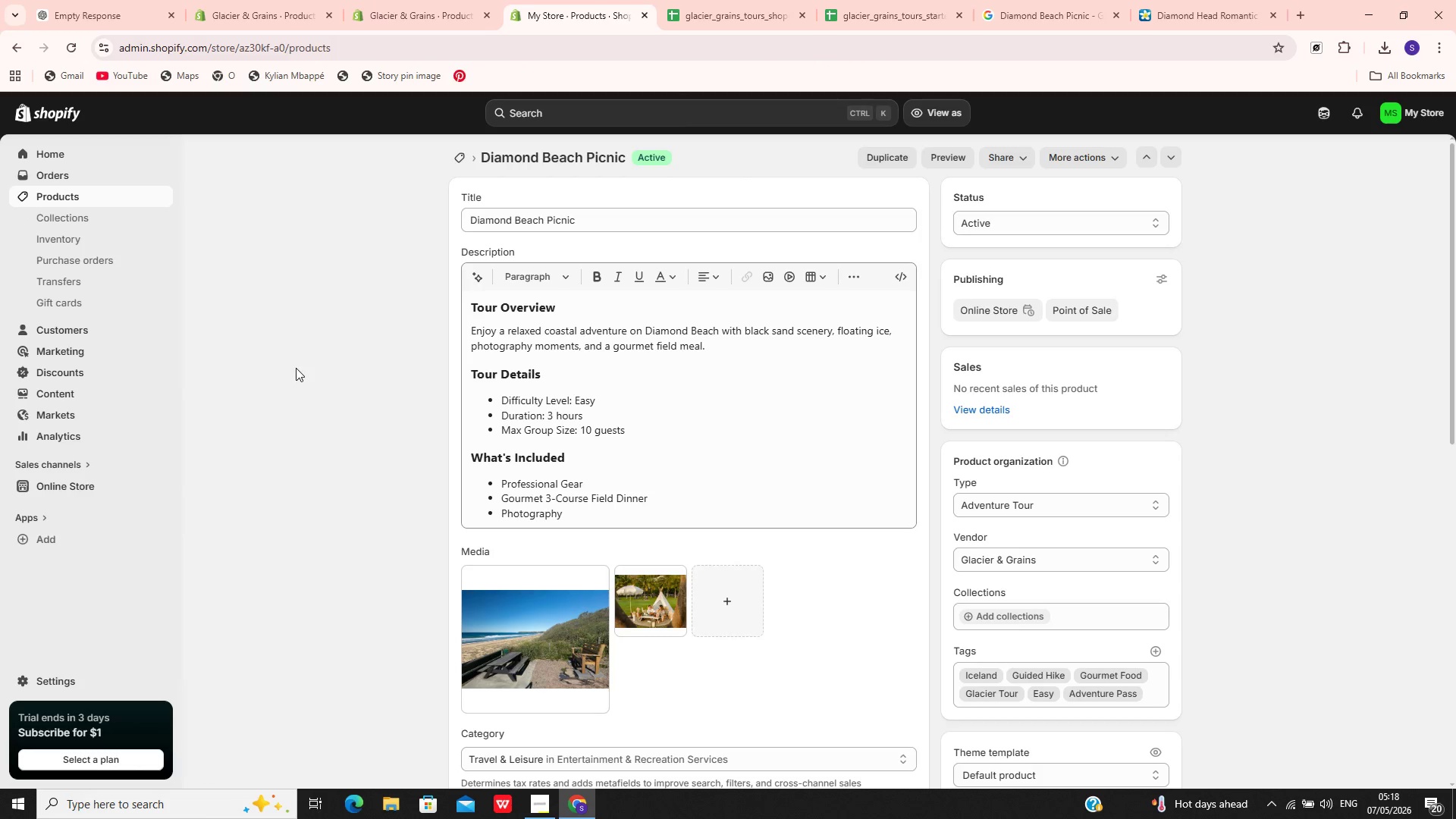 
left_click([465, 624])
 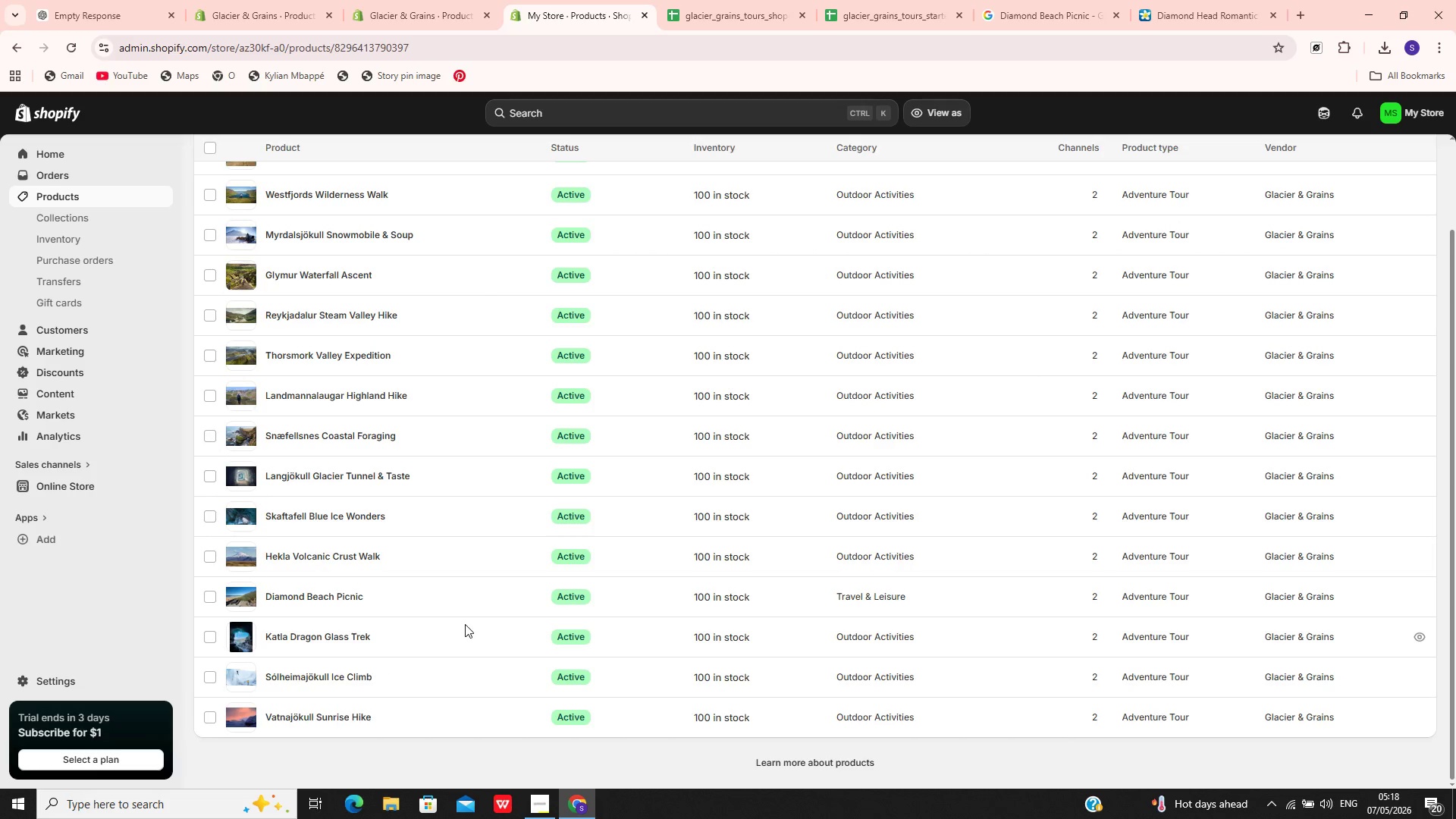 
mouse_move([482, 663])
 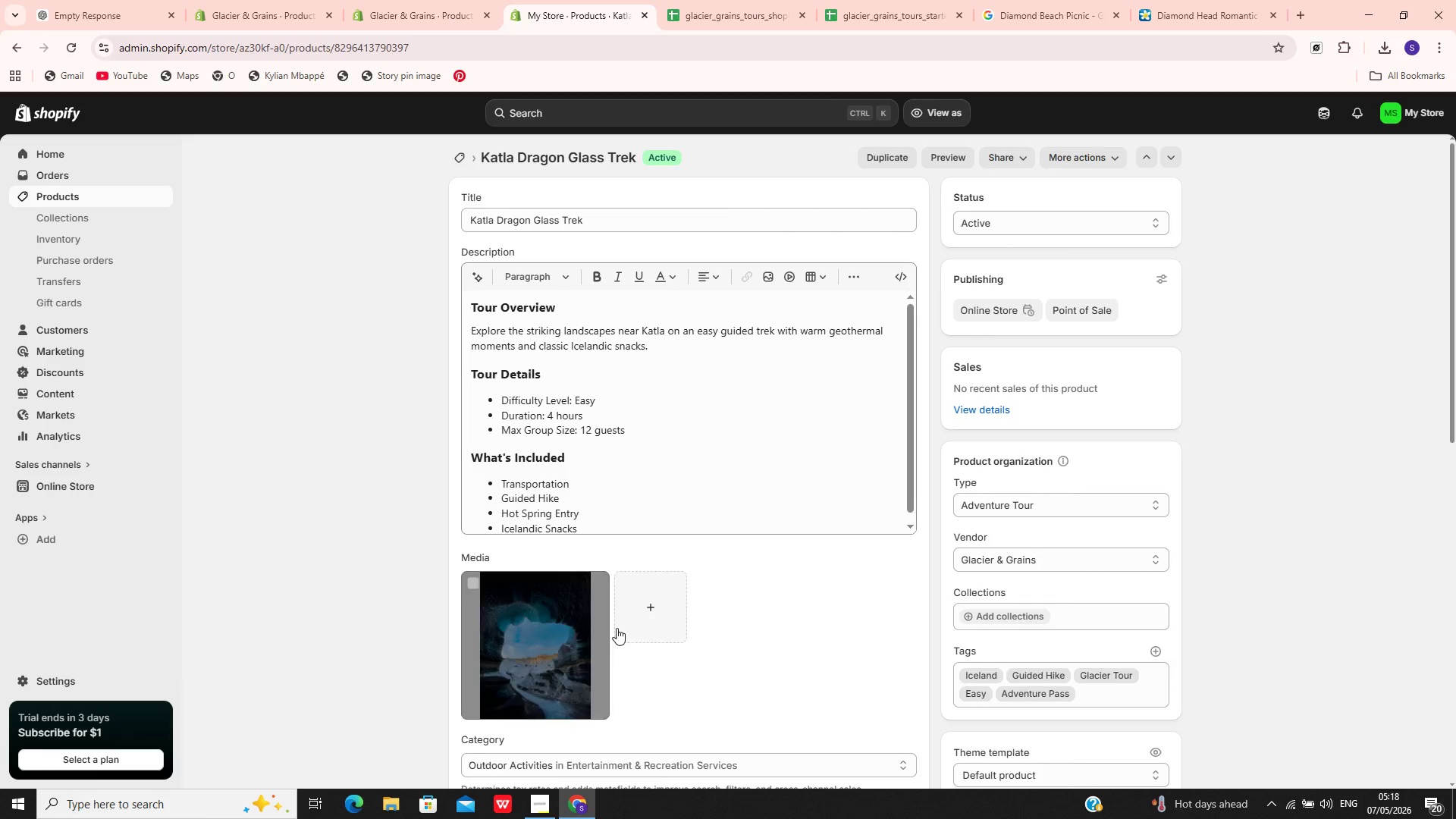 
wait(5.05)
 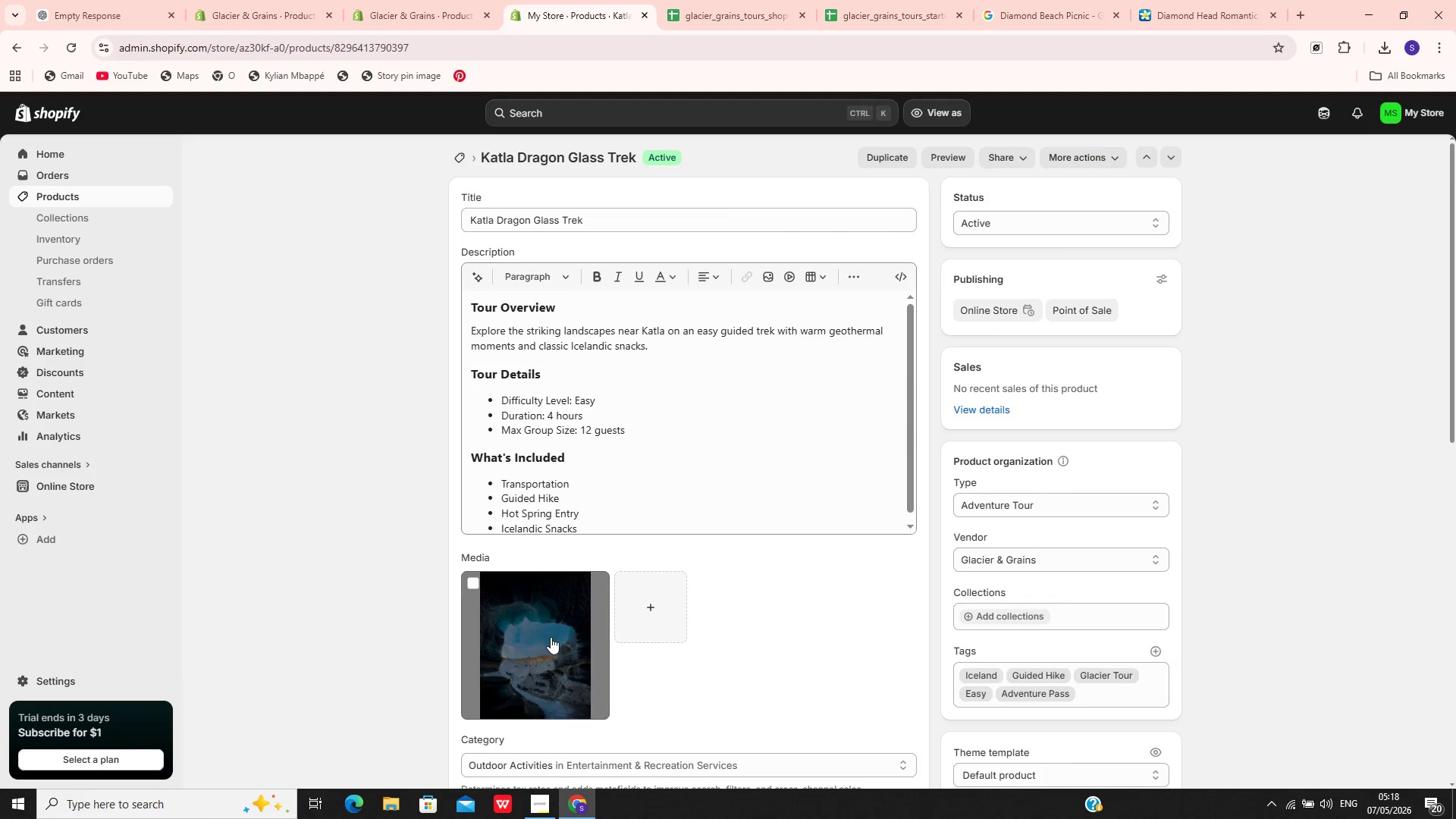 
left_click([635, 221])
 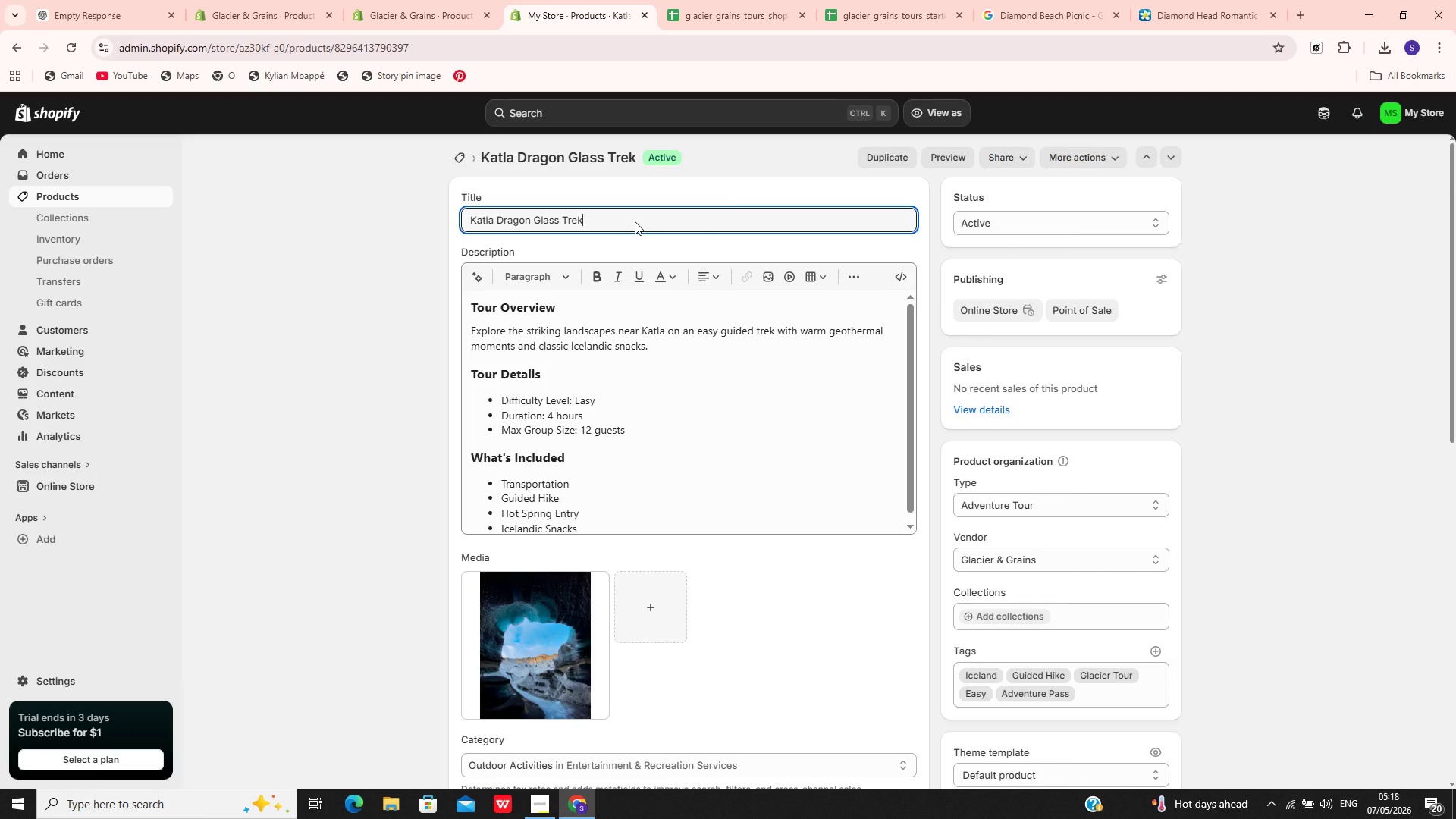 
key(Control+A)
 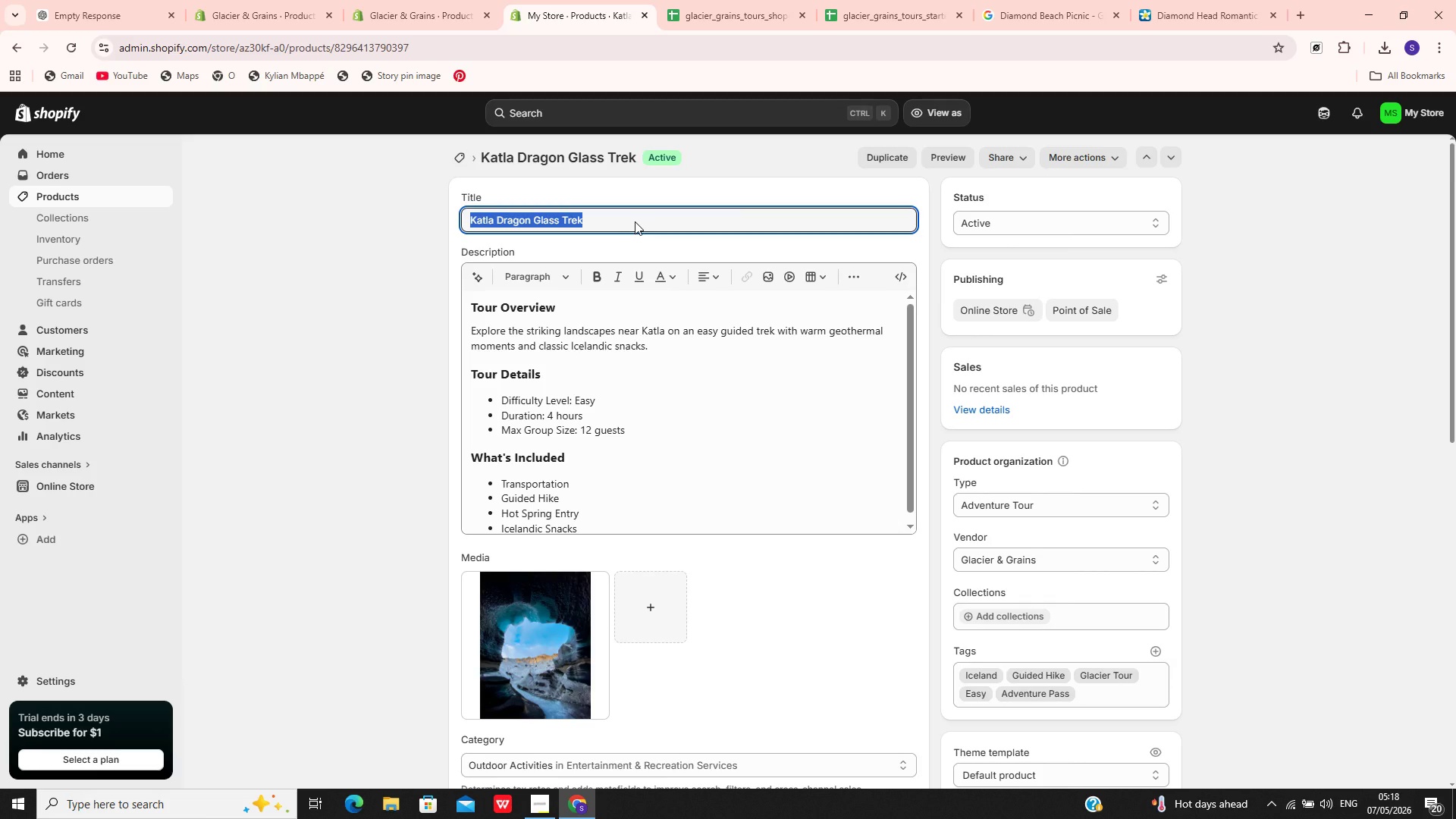 
key(Control+C)
 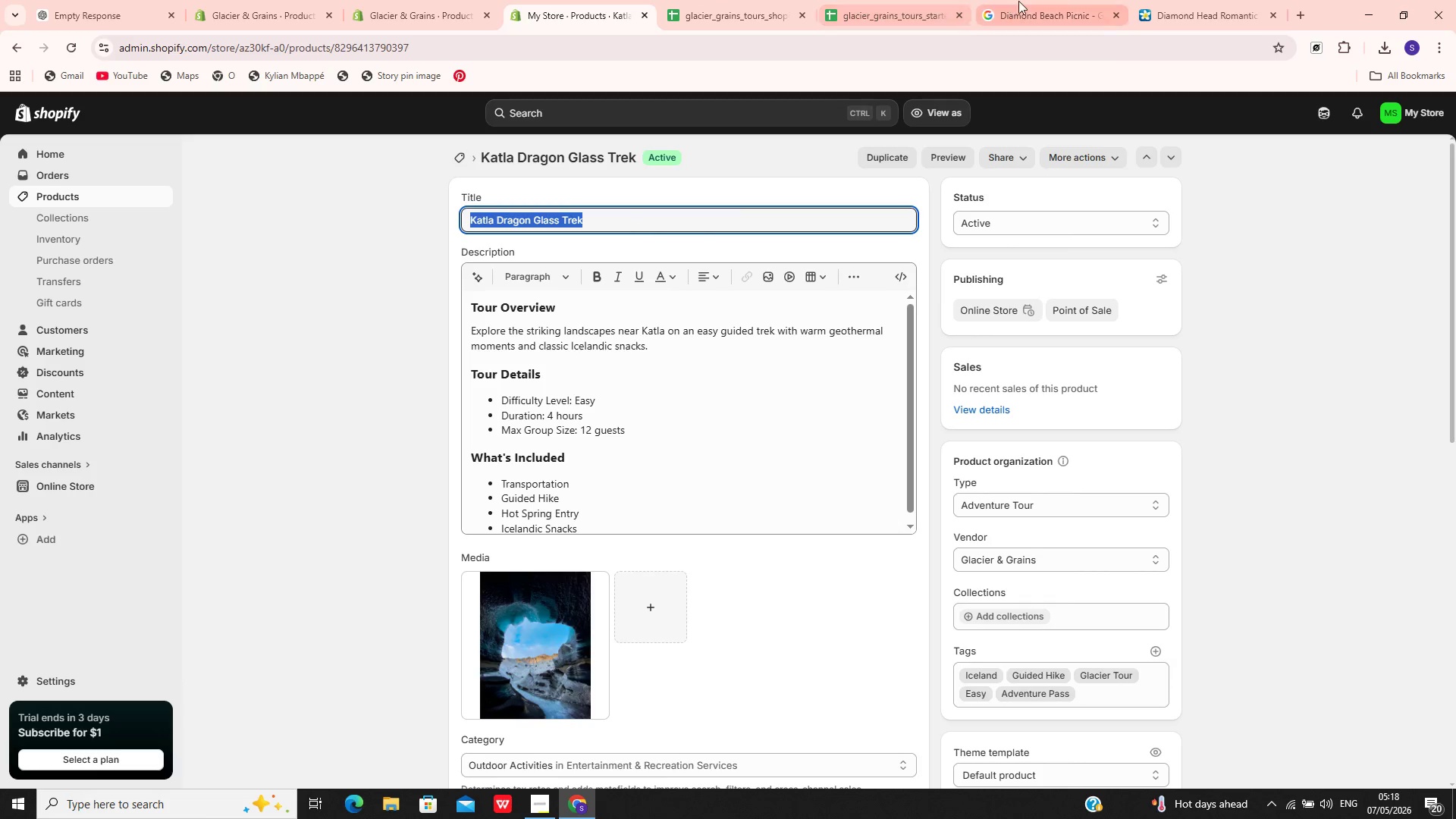 
left_click([1041, 0])
 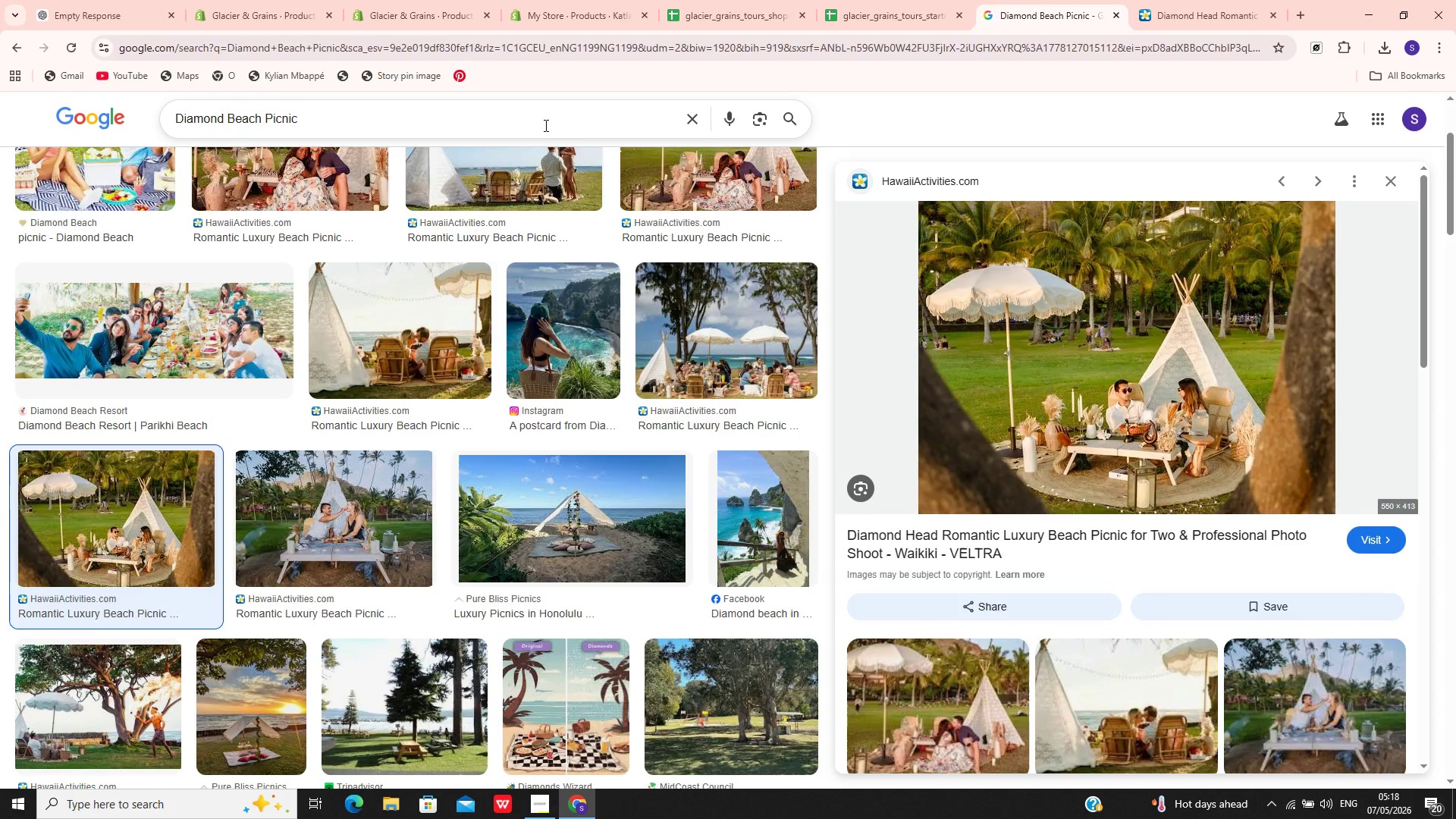 
left_click([542, 130])
 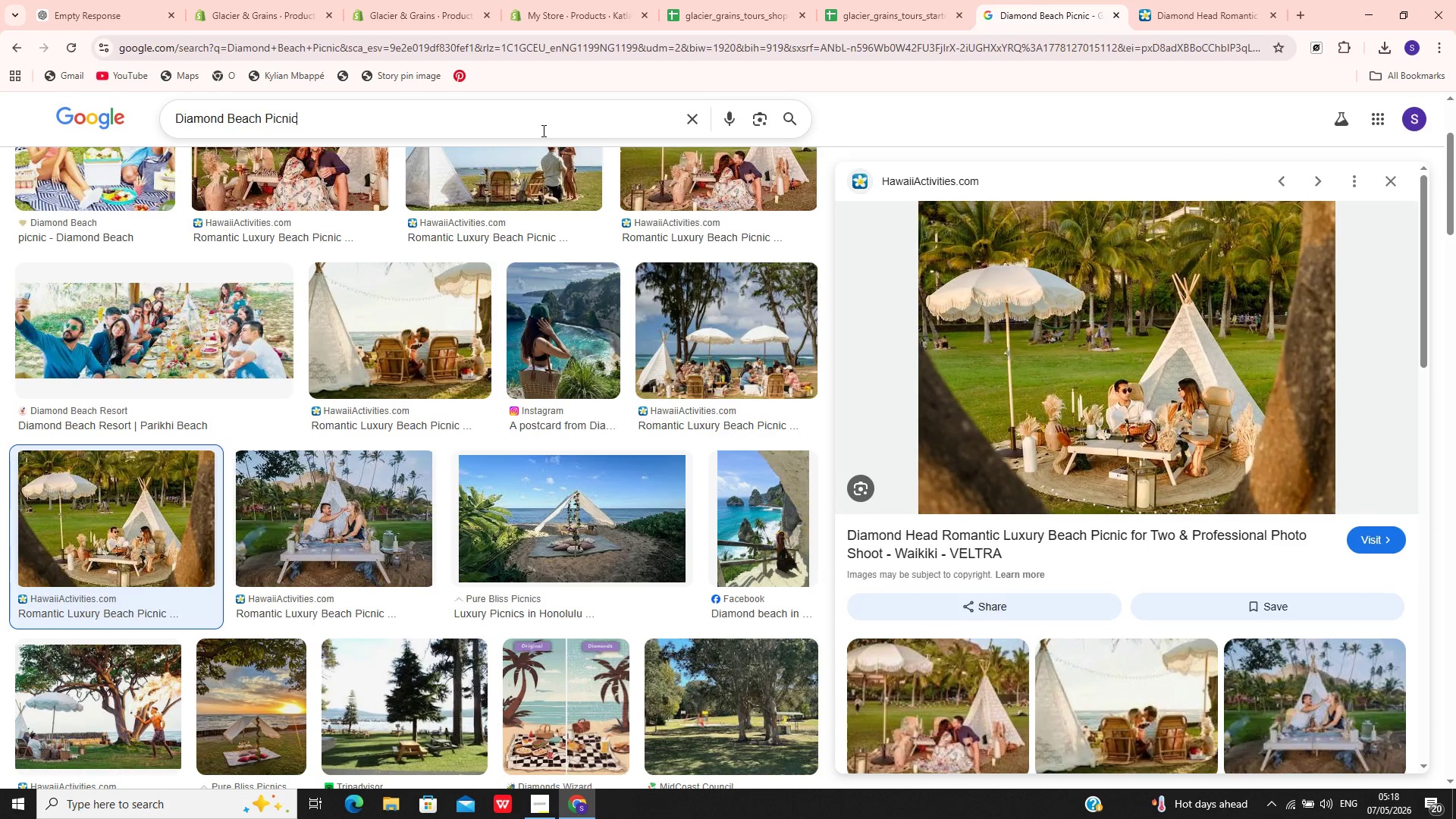 
key(Control+A)
 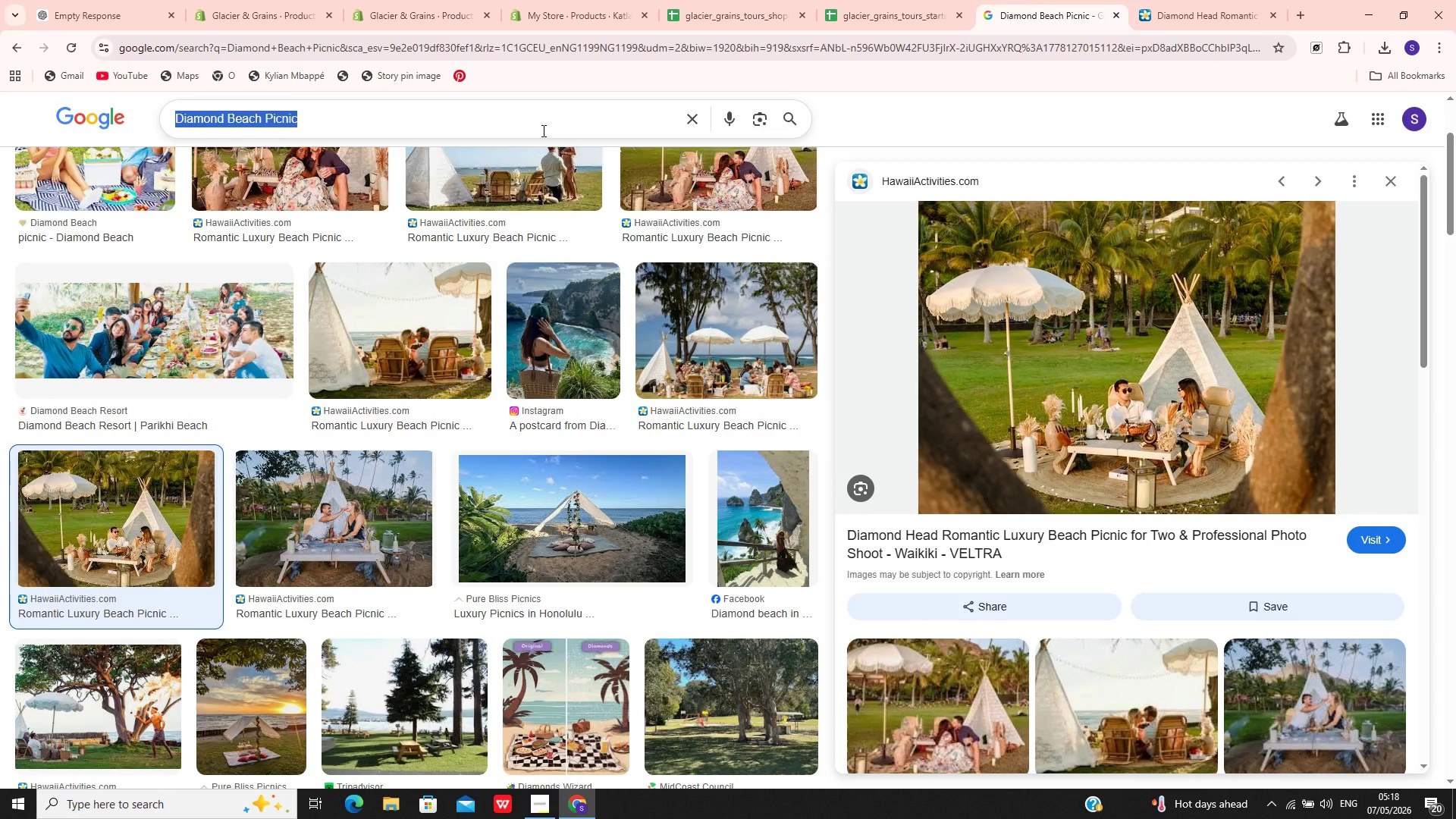 
key(Control+V)
 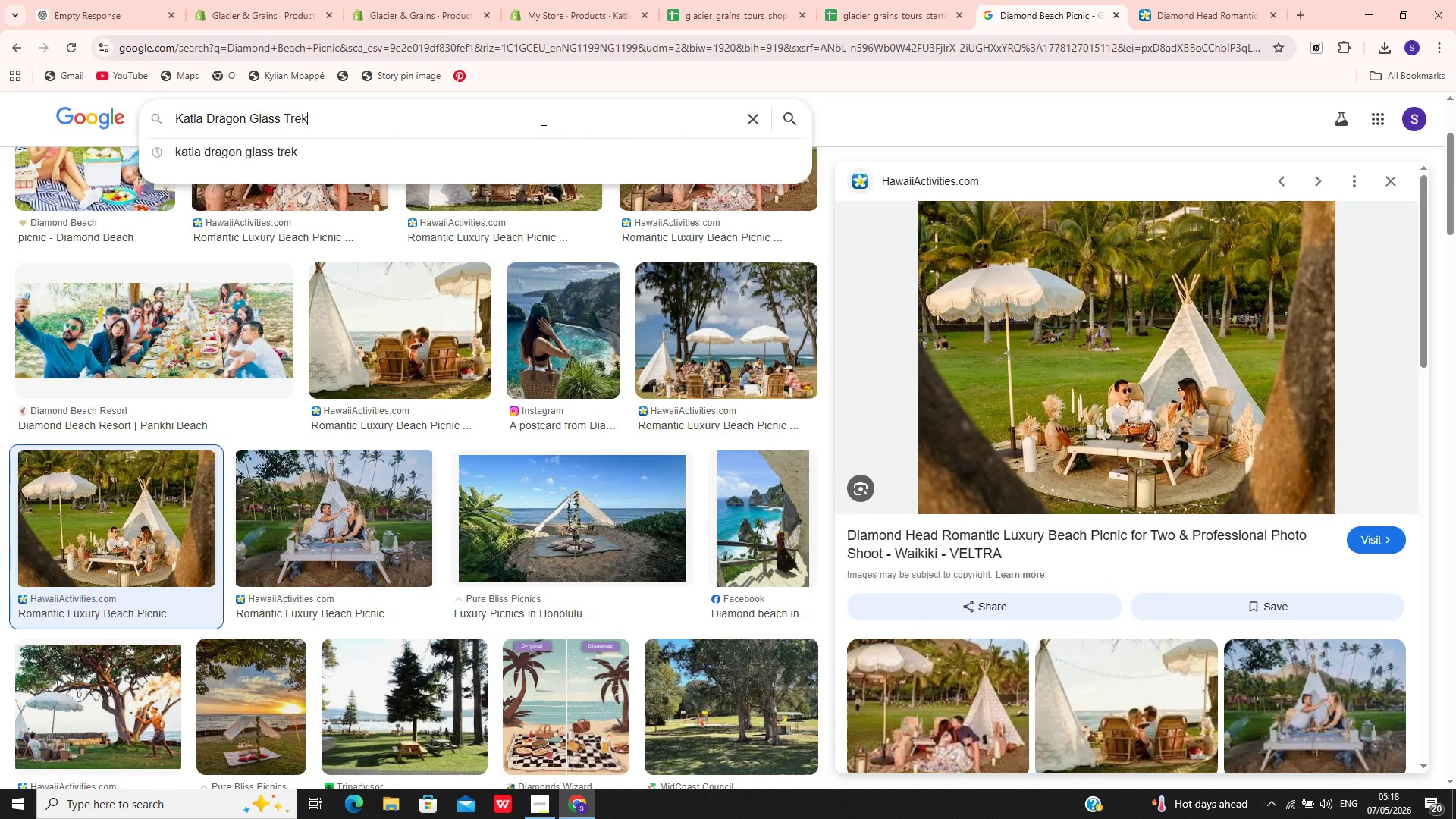 
key(Enter)
 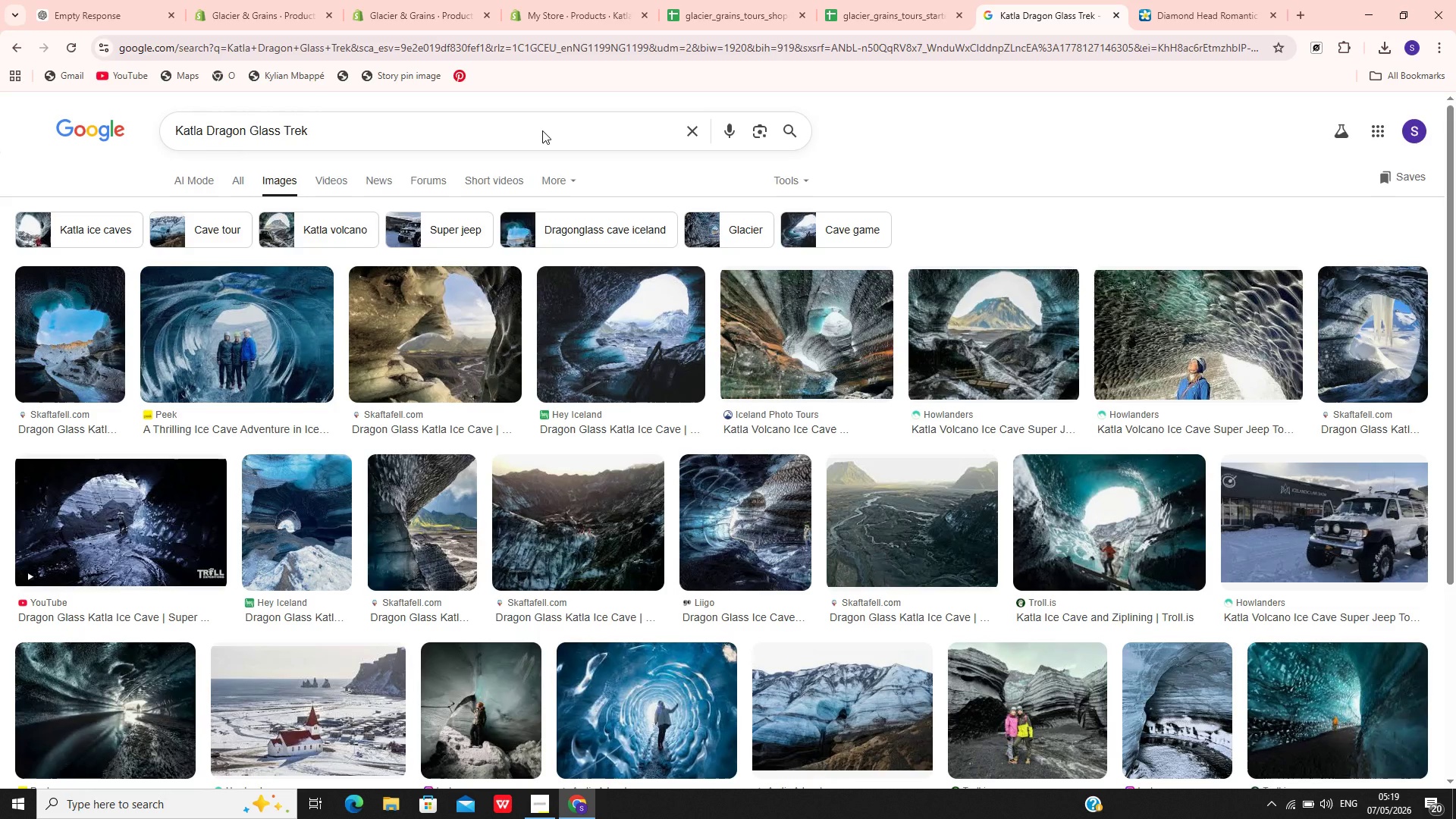 
wait(56.98)
 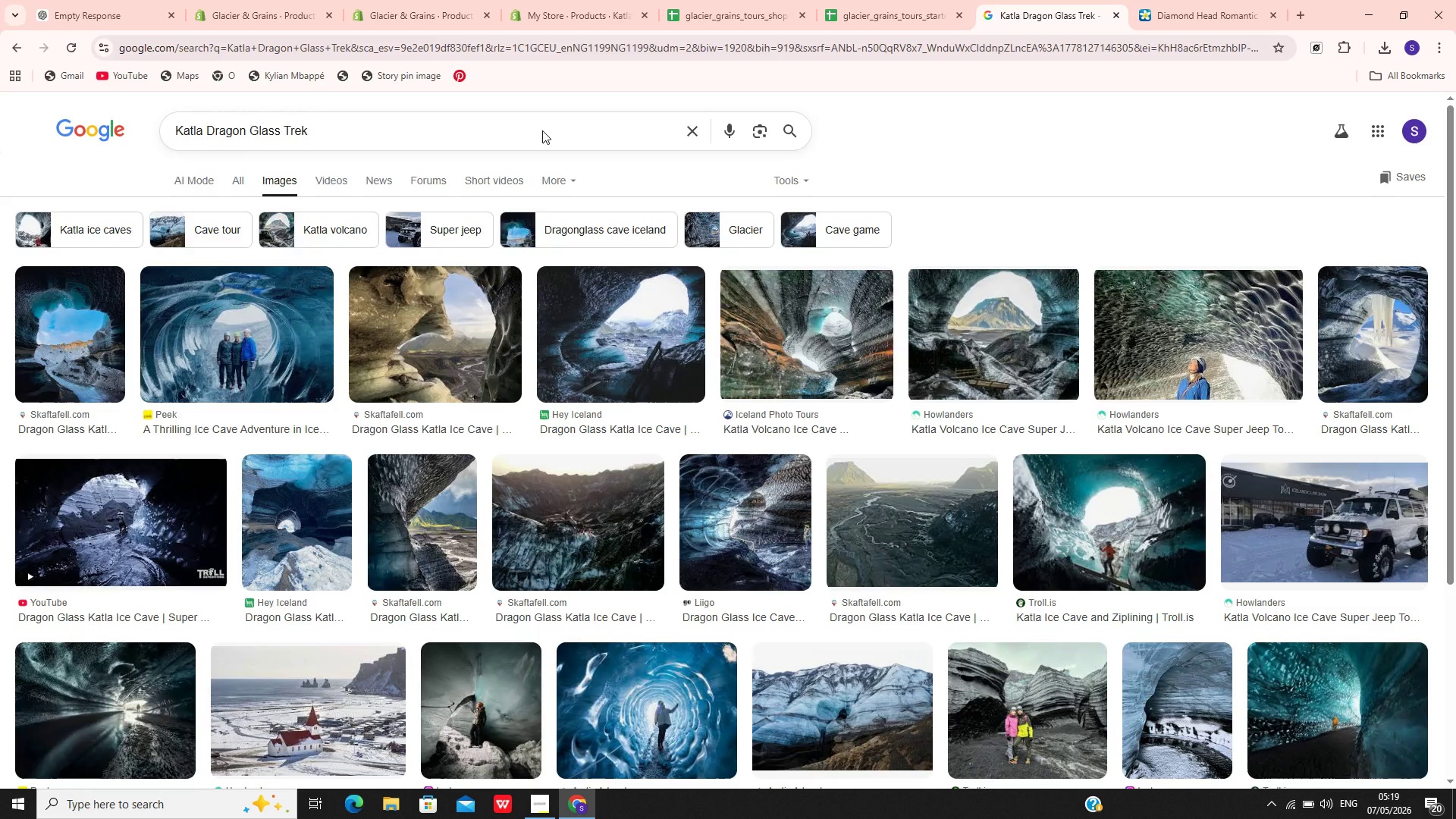 
left_click([613, 333])
 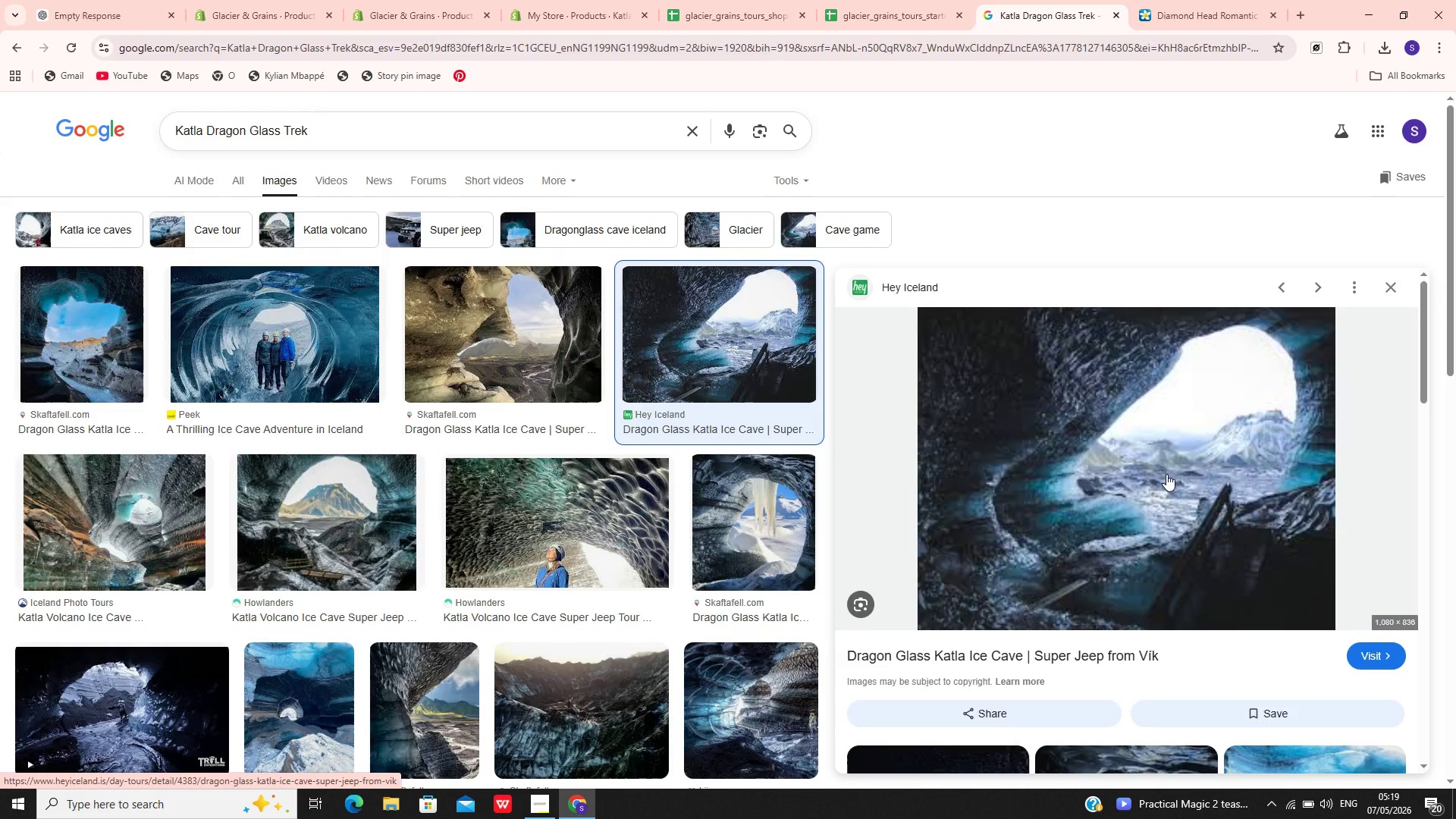 
wait(5.36)
 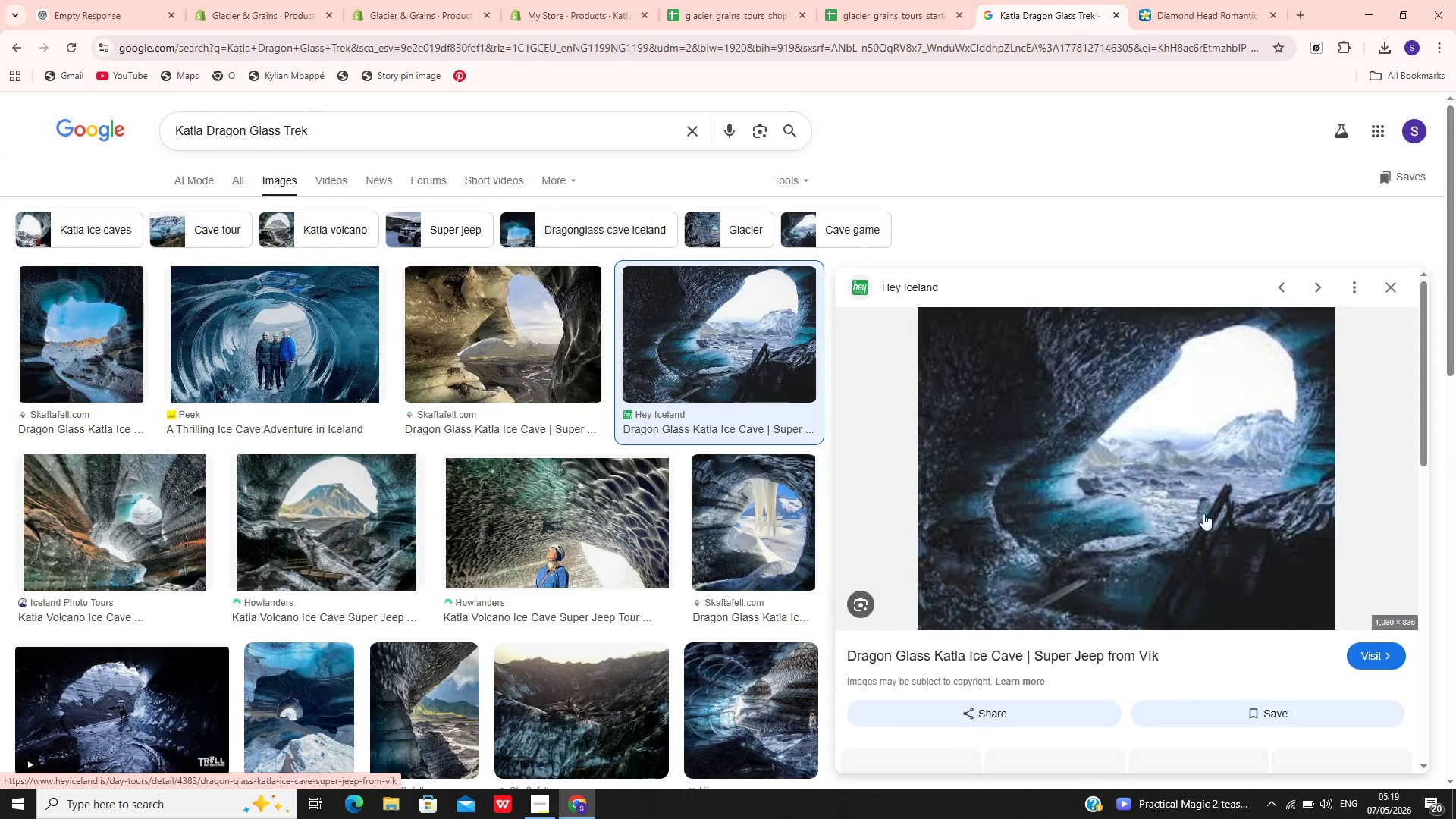 
right_click([1106, 488])
 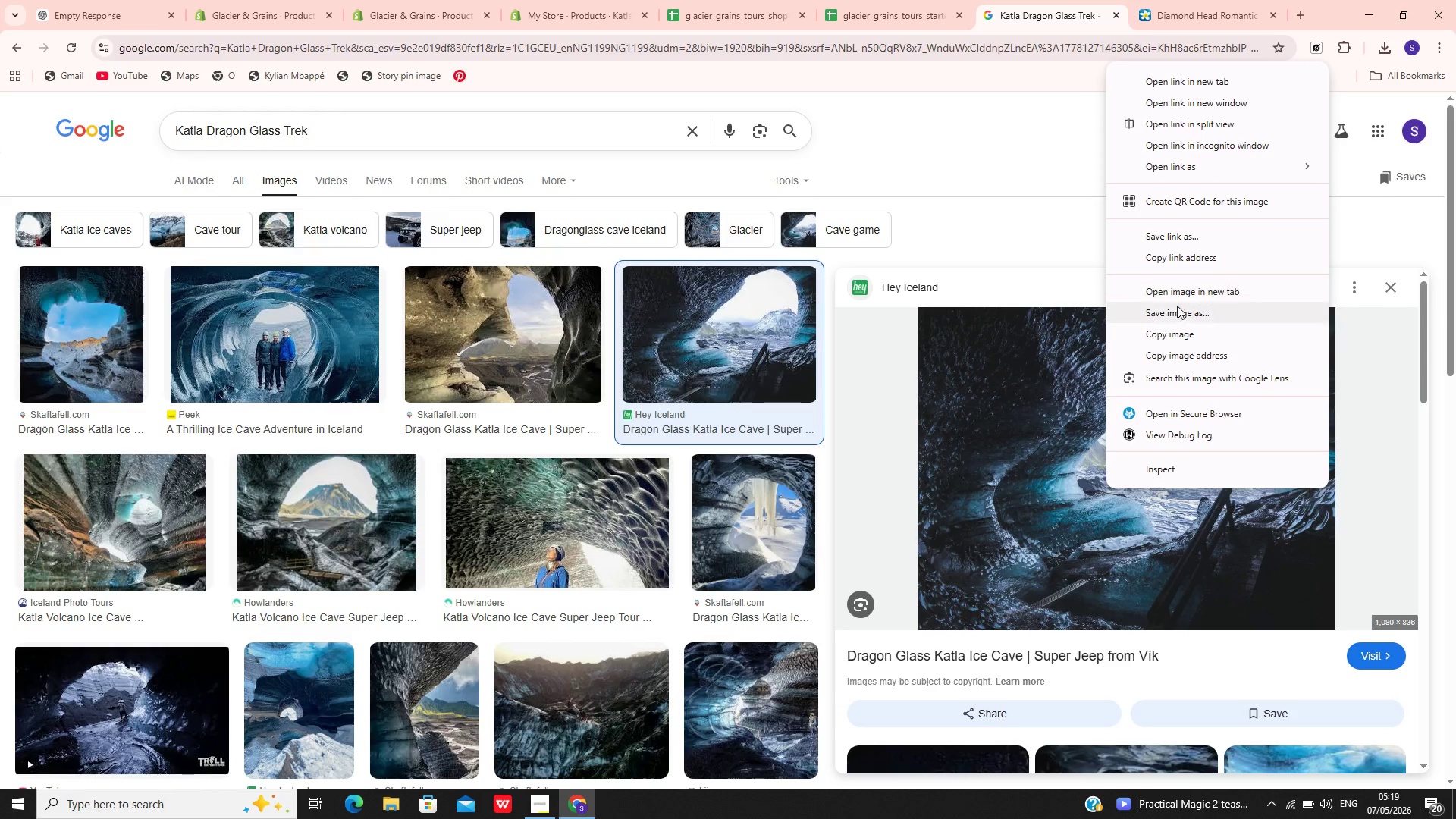 
left_click([1176, 313])
 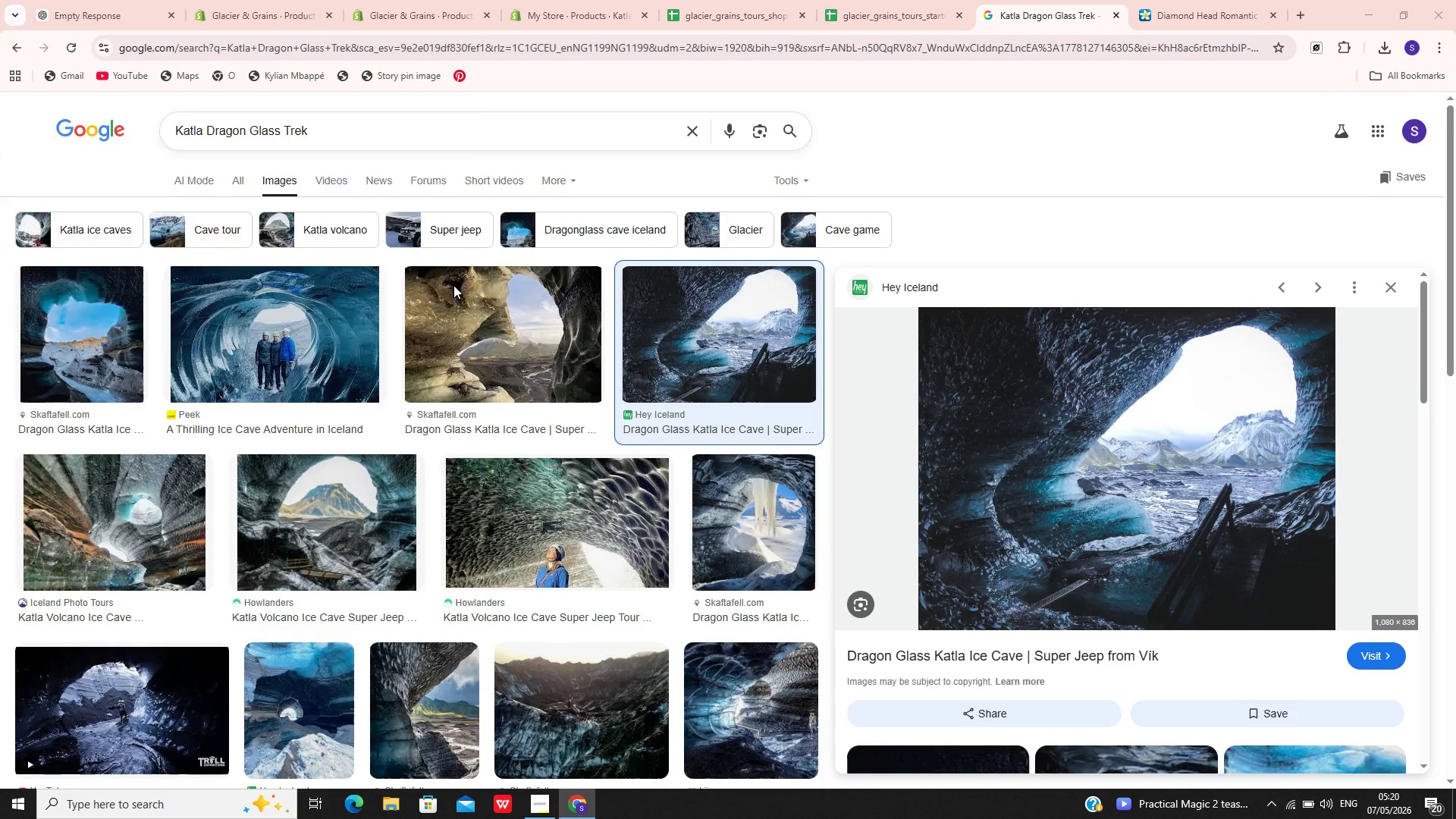 
wait(5.48)
 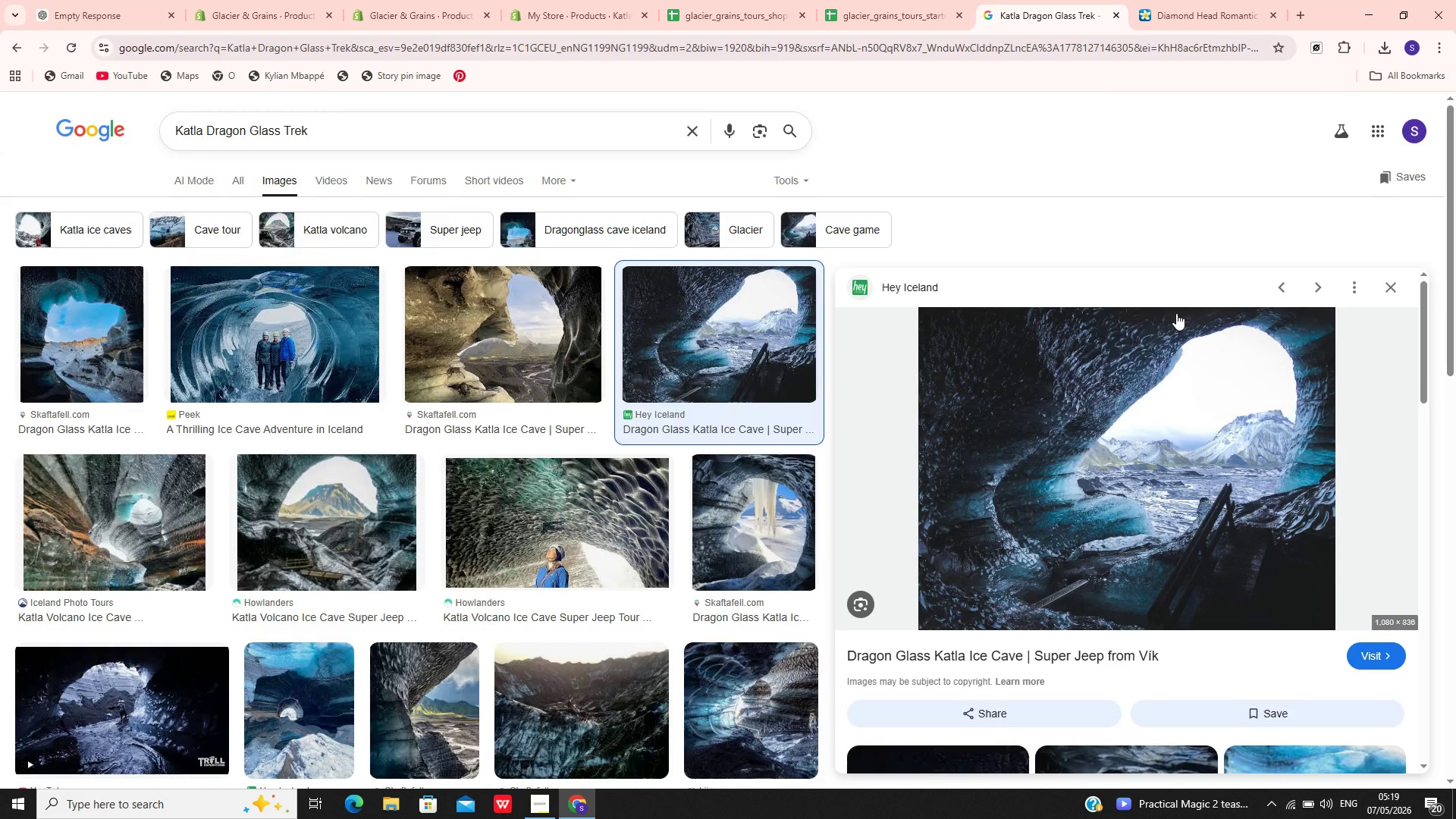 
left_click([342, 344])
 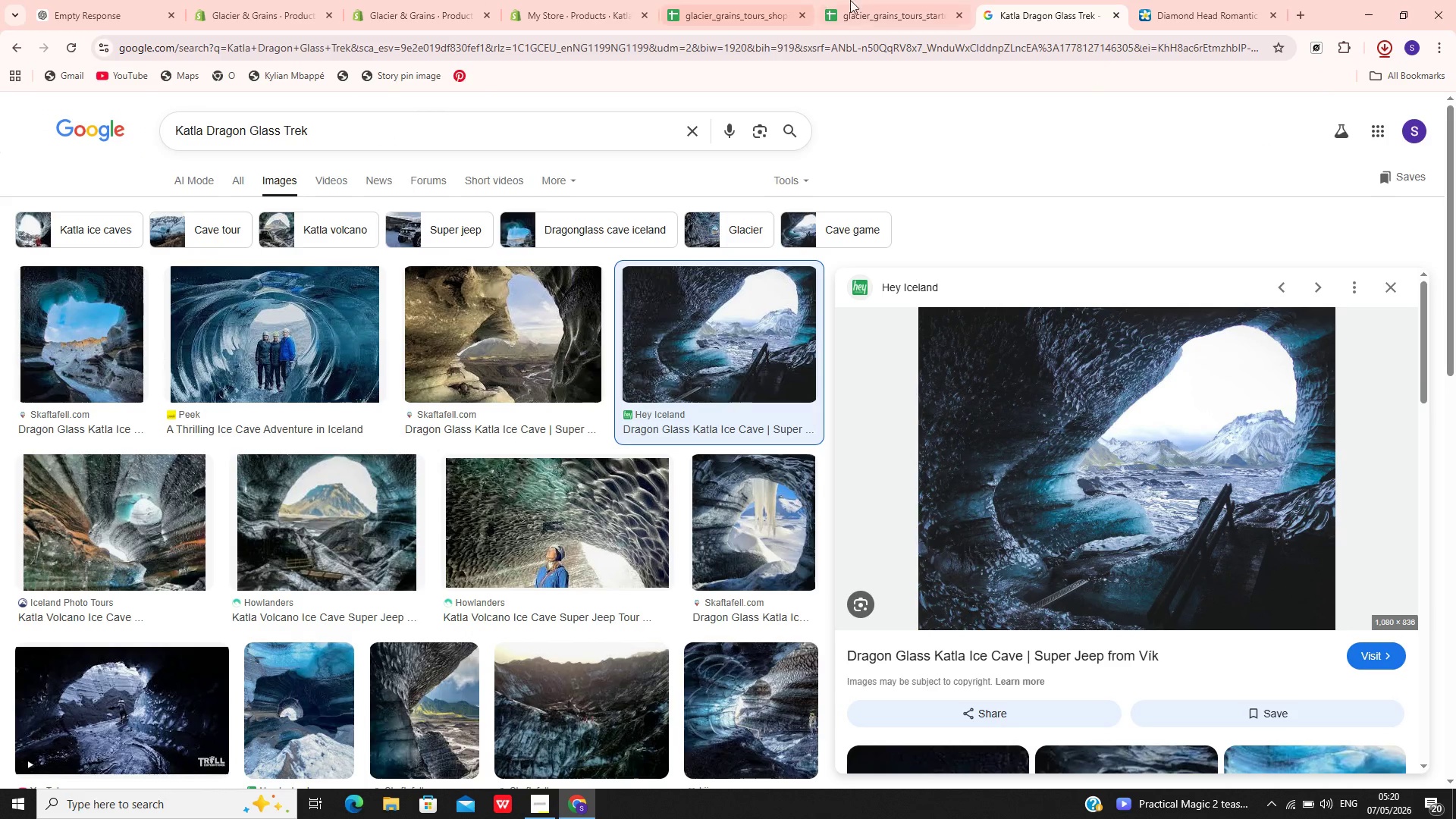 
left_click([894, 2])
 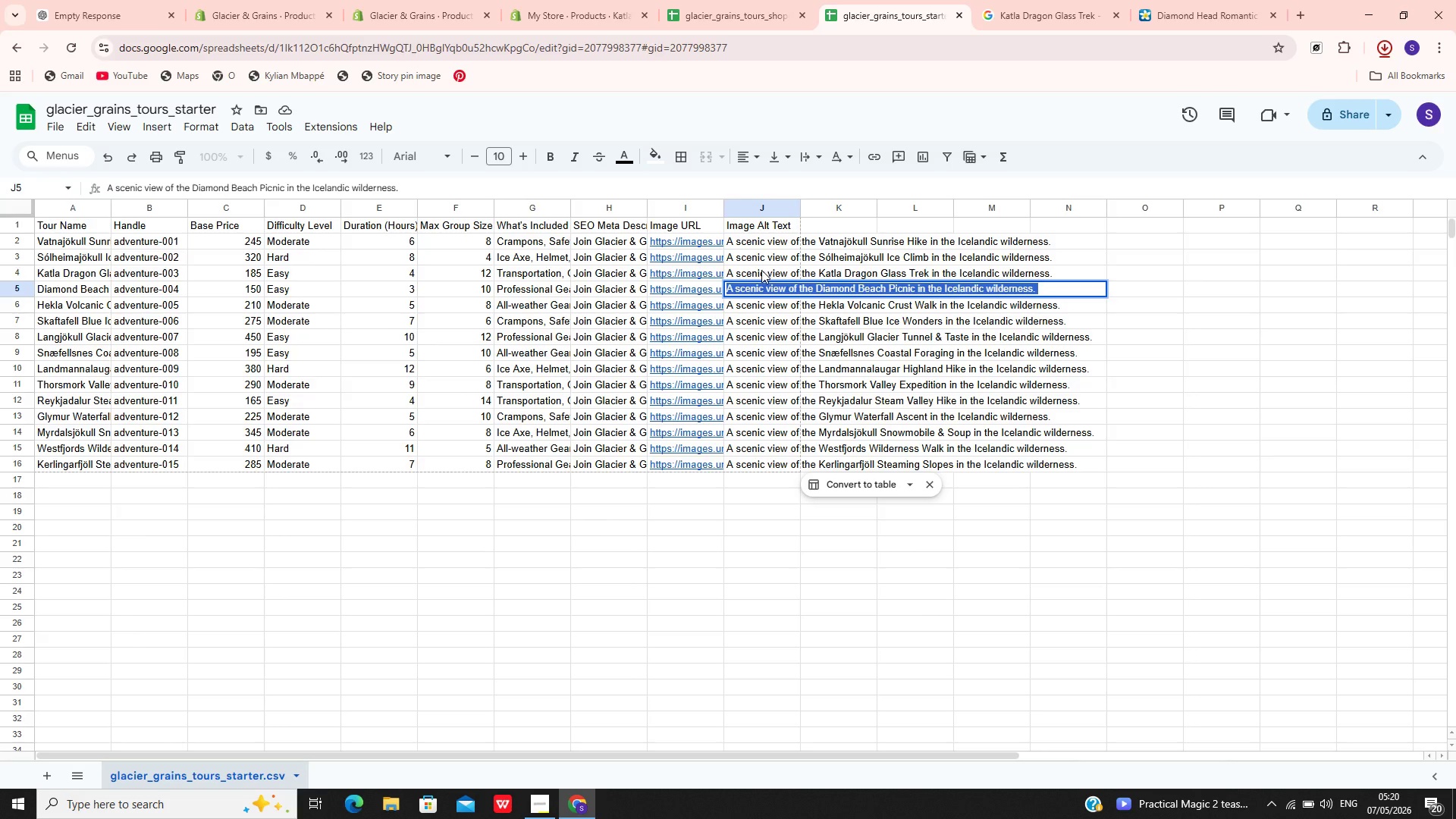 
double_click([761, 270])
 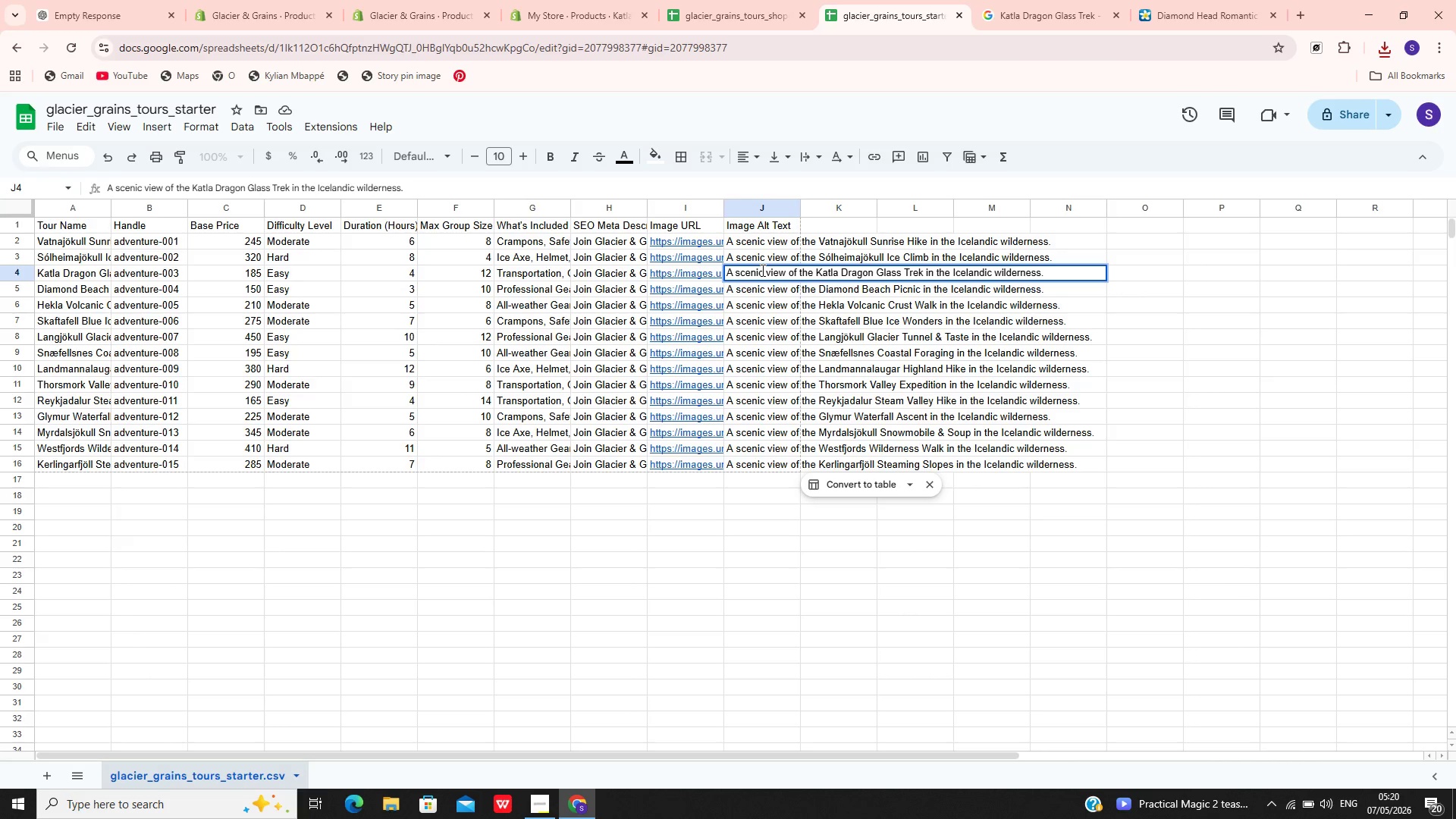 
key(Control+A)
 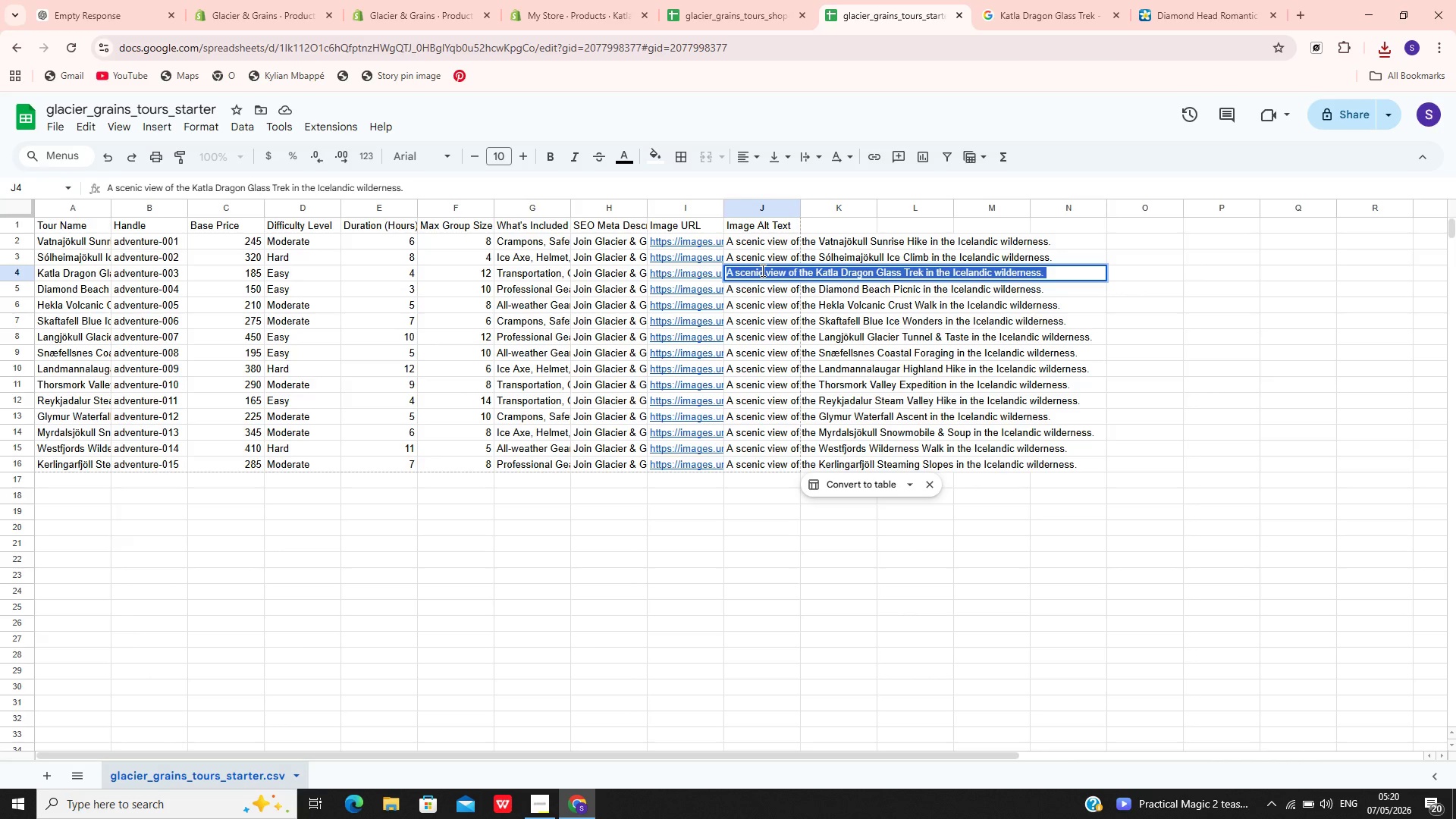 
key(Control+C)
 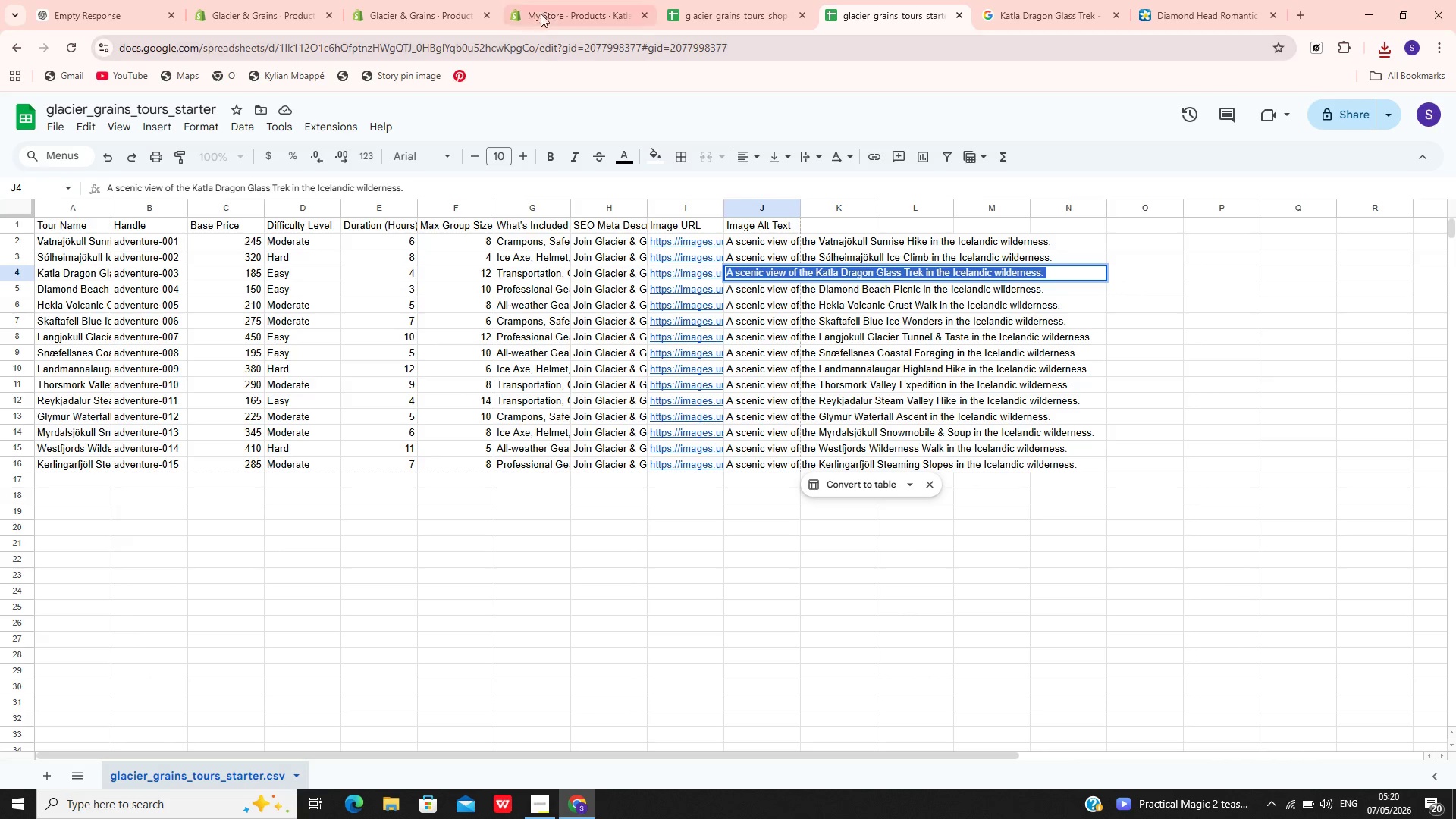 
left_click([548, 2])
 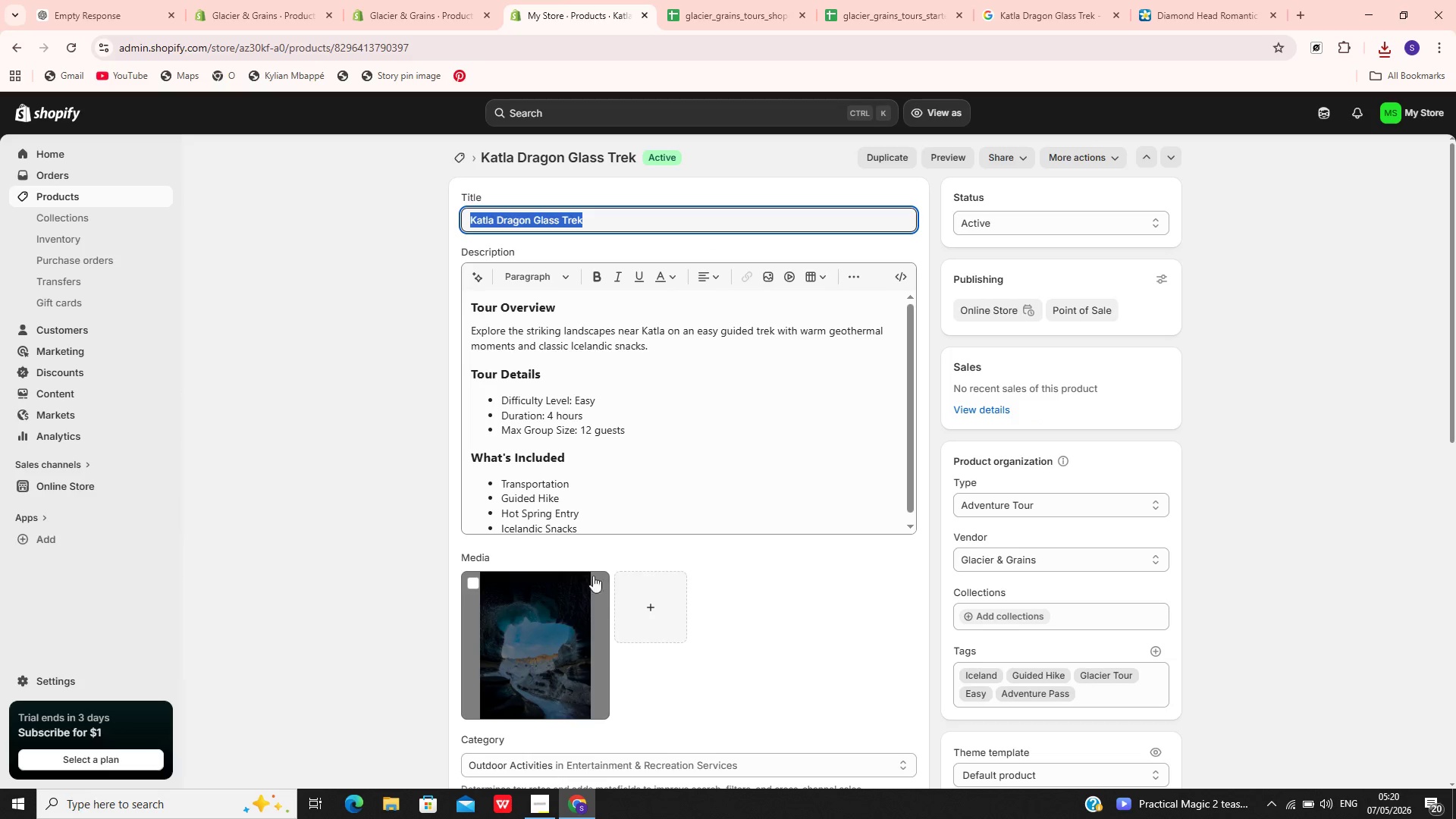 
left_click([638, 593])
 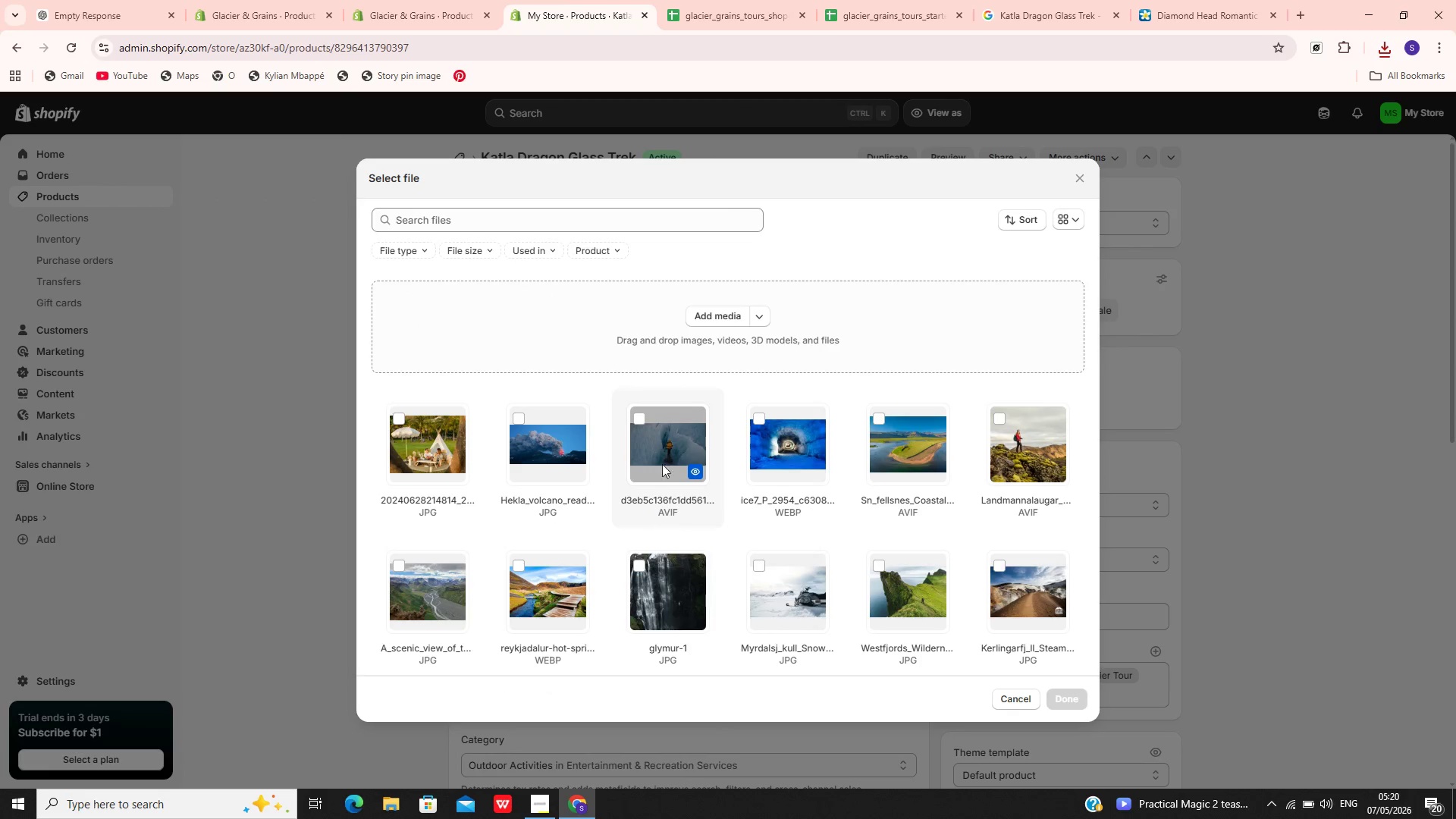 
left_click([659, 303])
 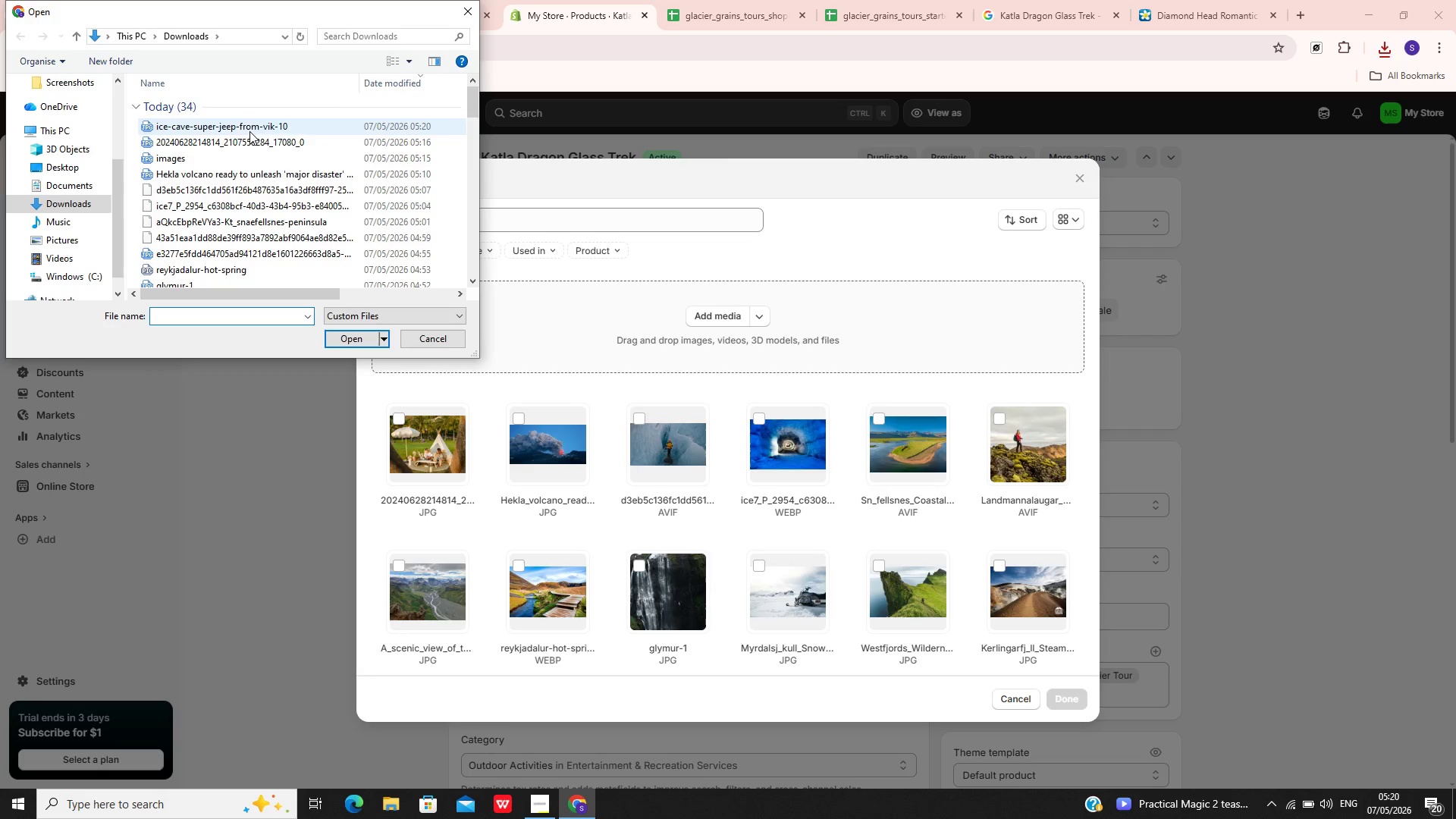 
wait(5.19)
 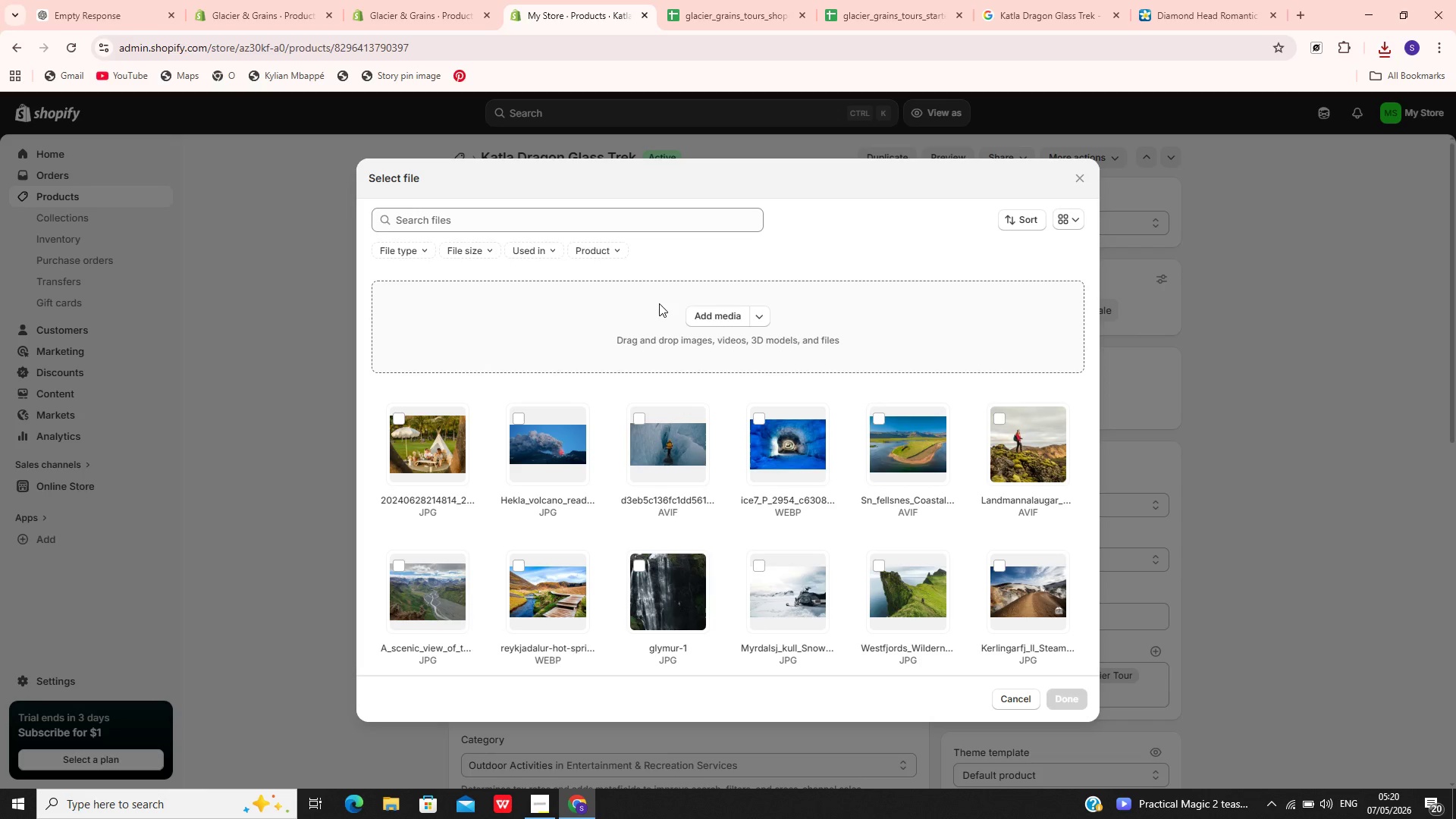 
left_click([249, 123])
 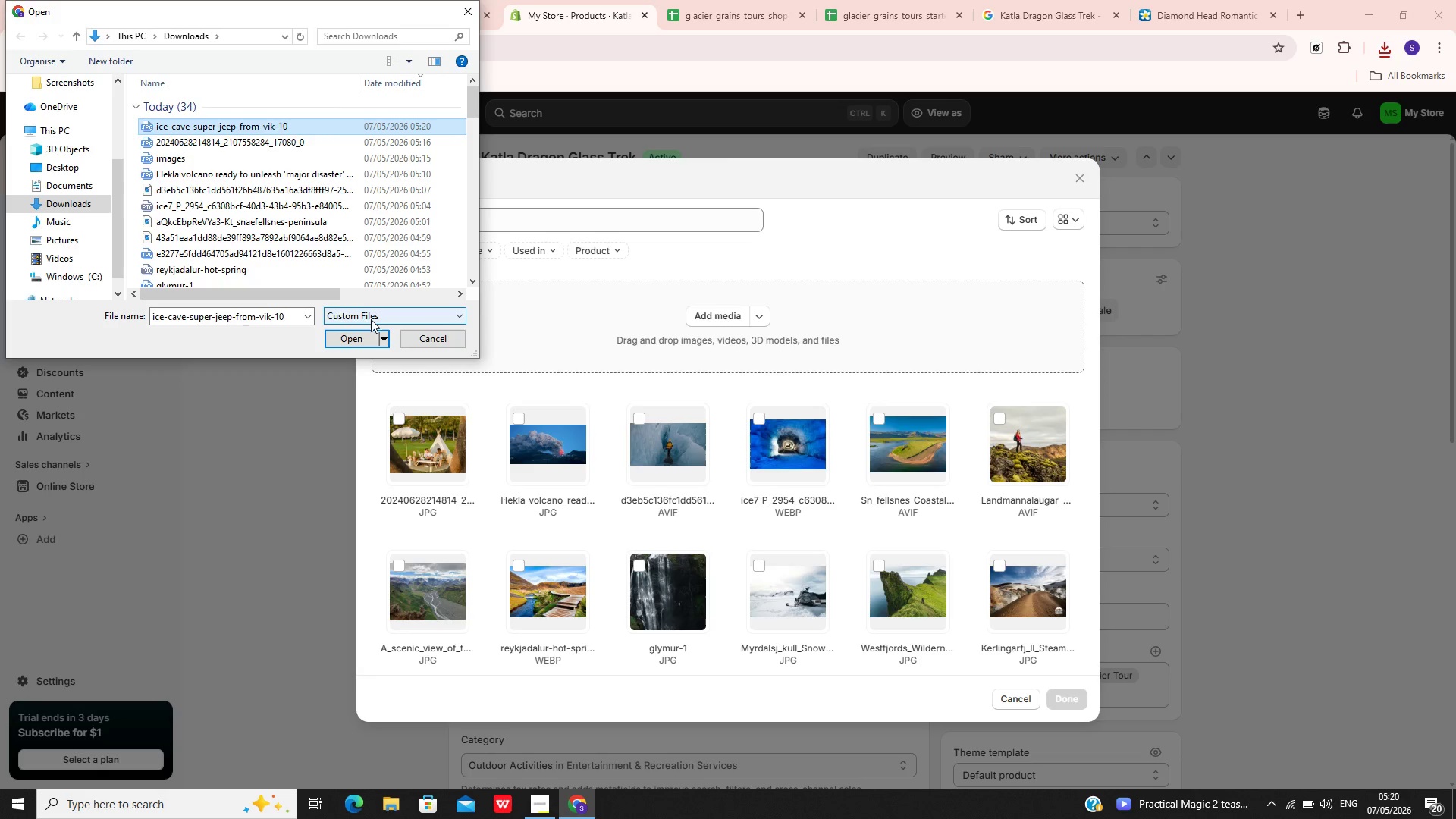 
left_click([348, 345])
 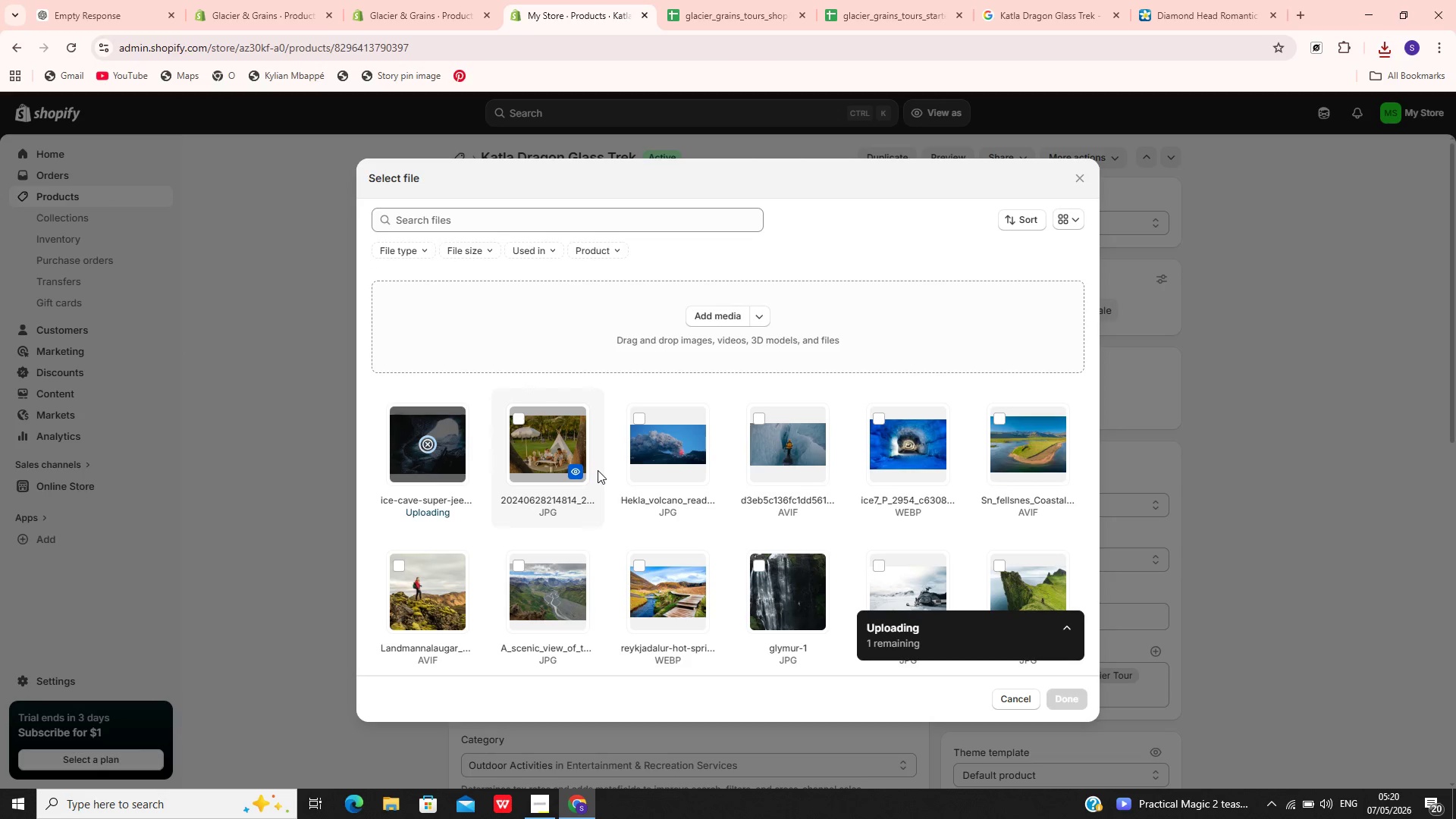 
wait(8.05)
 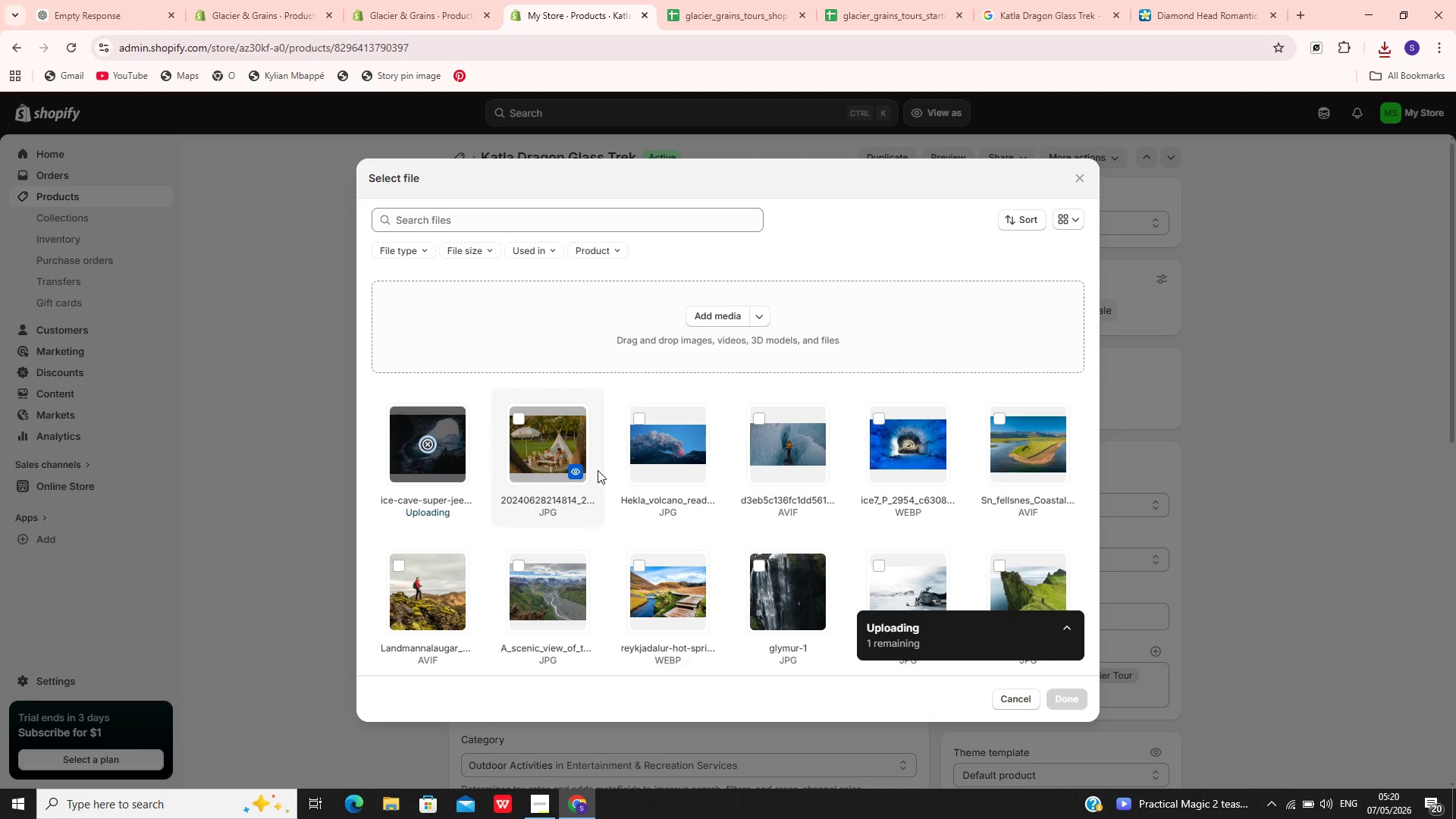 
left_click([436, 471])
 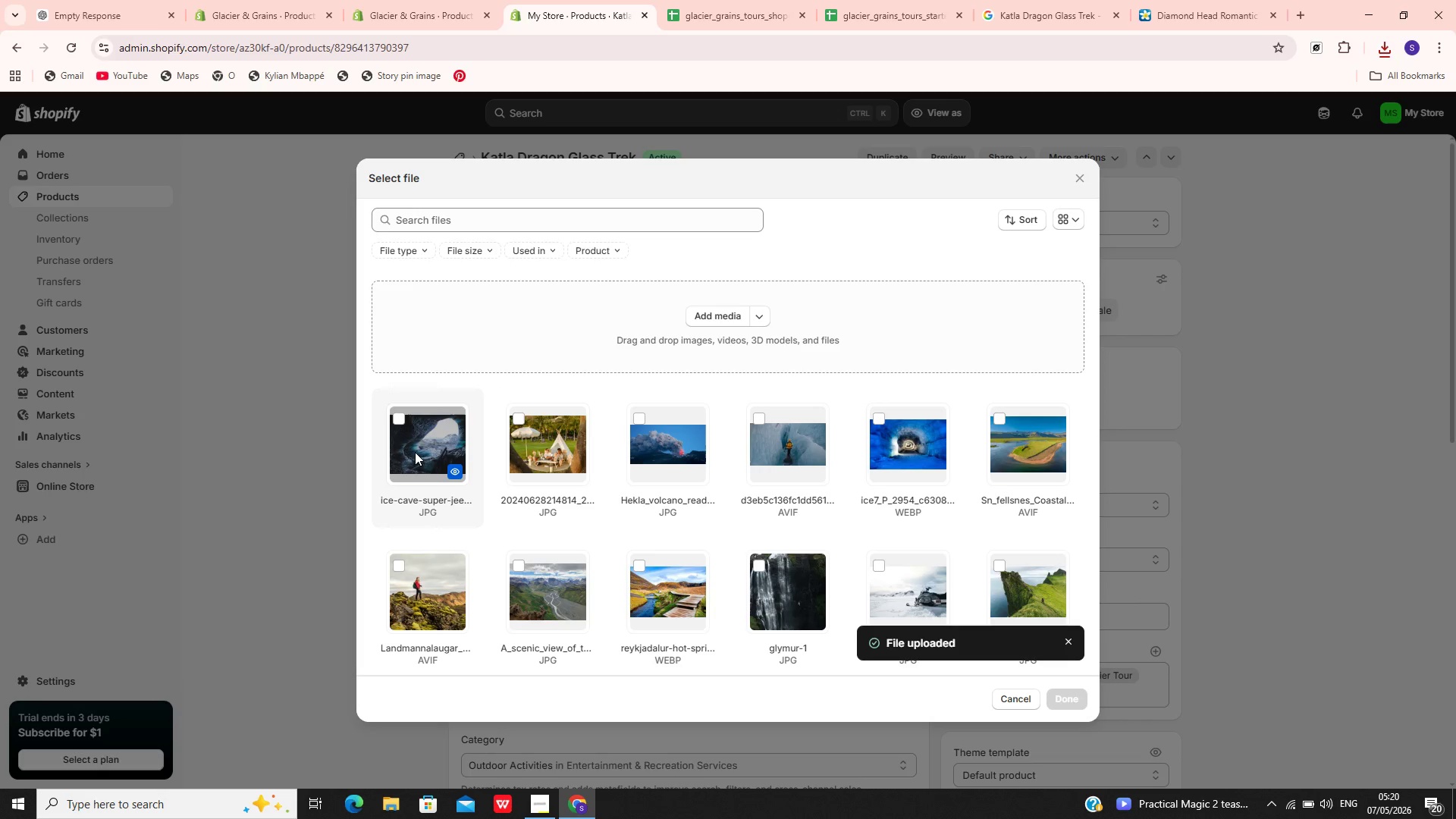 
left_click([415, 451])
 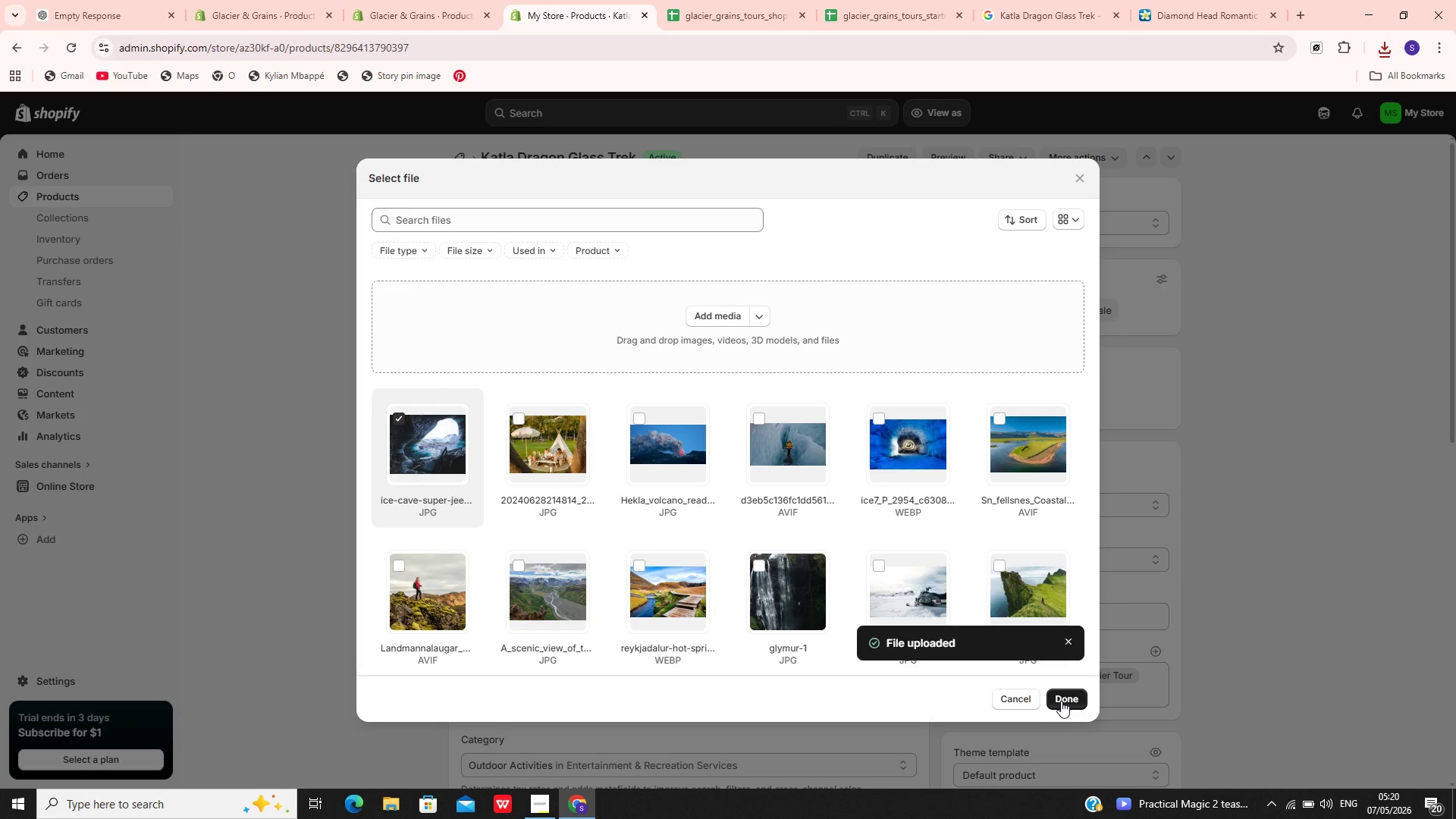 
left_click([1062, 701])
 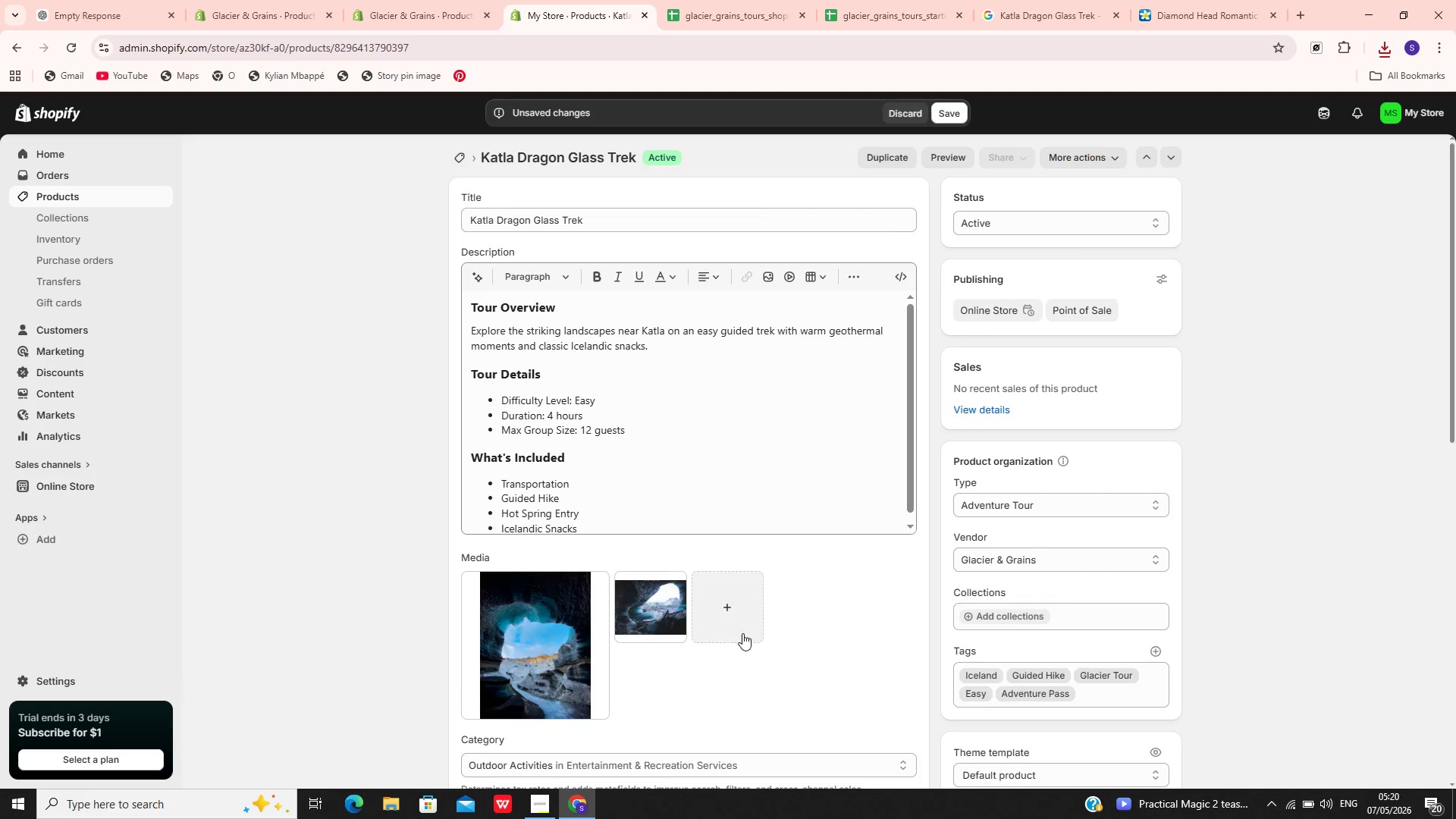 
left_click([637, 607])
 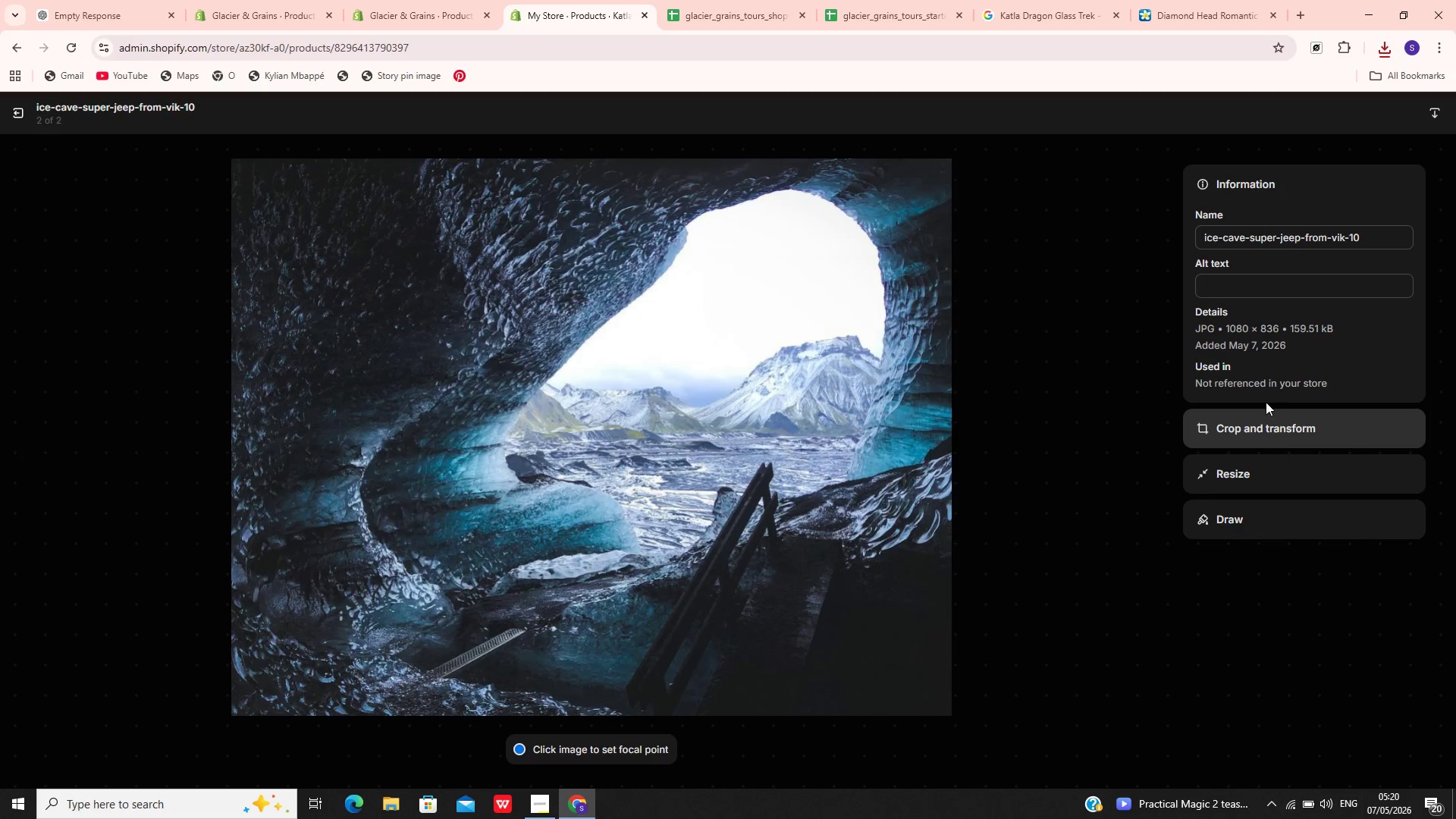 
left_click([1245, 290])
 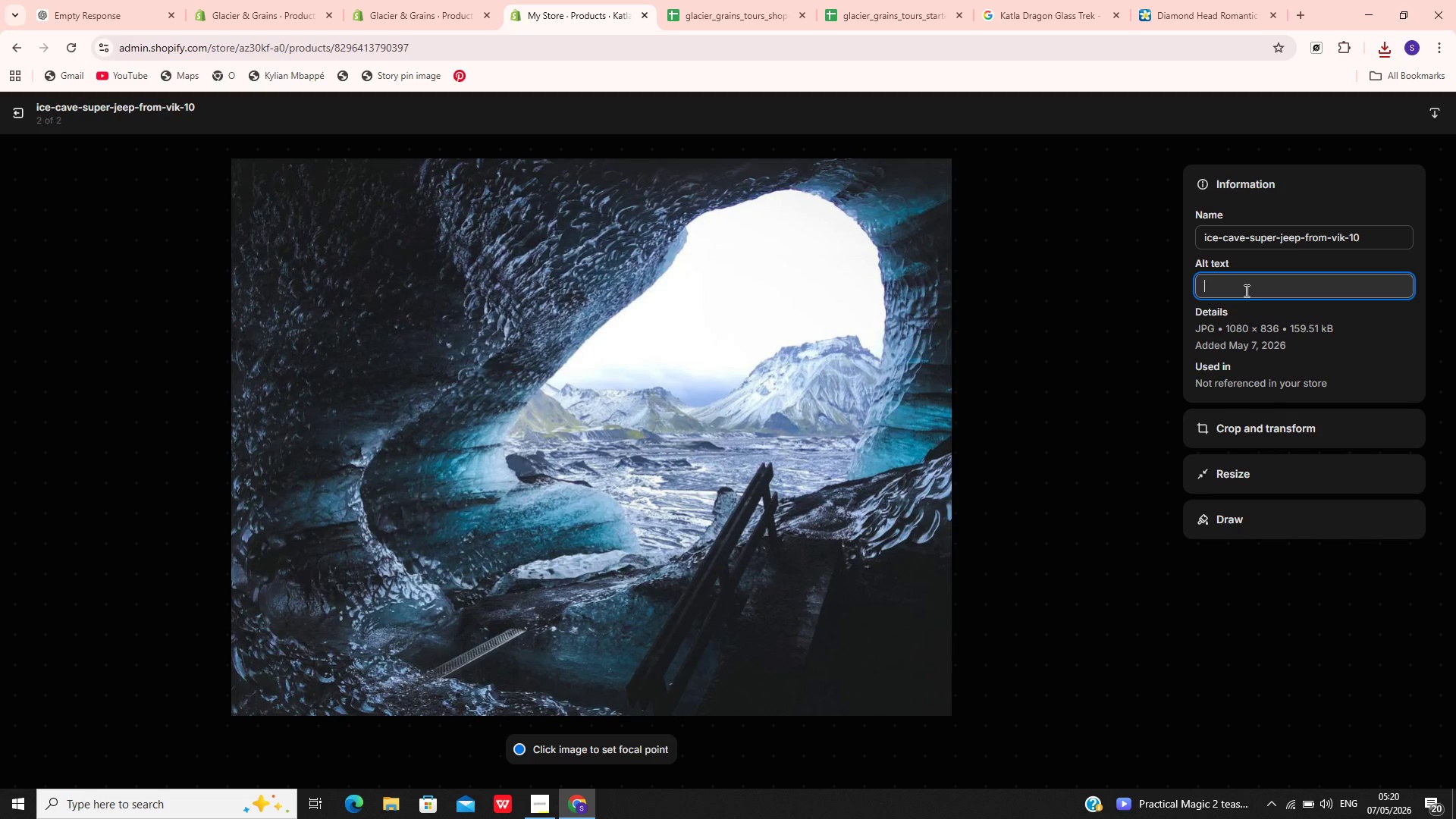 
key(Control+V)
 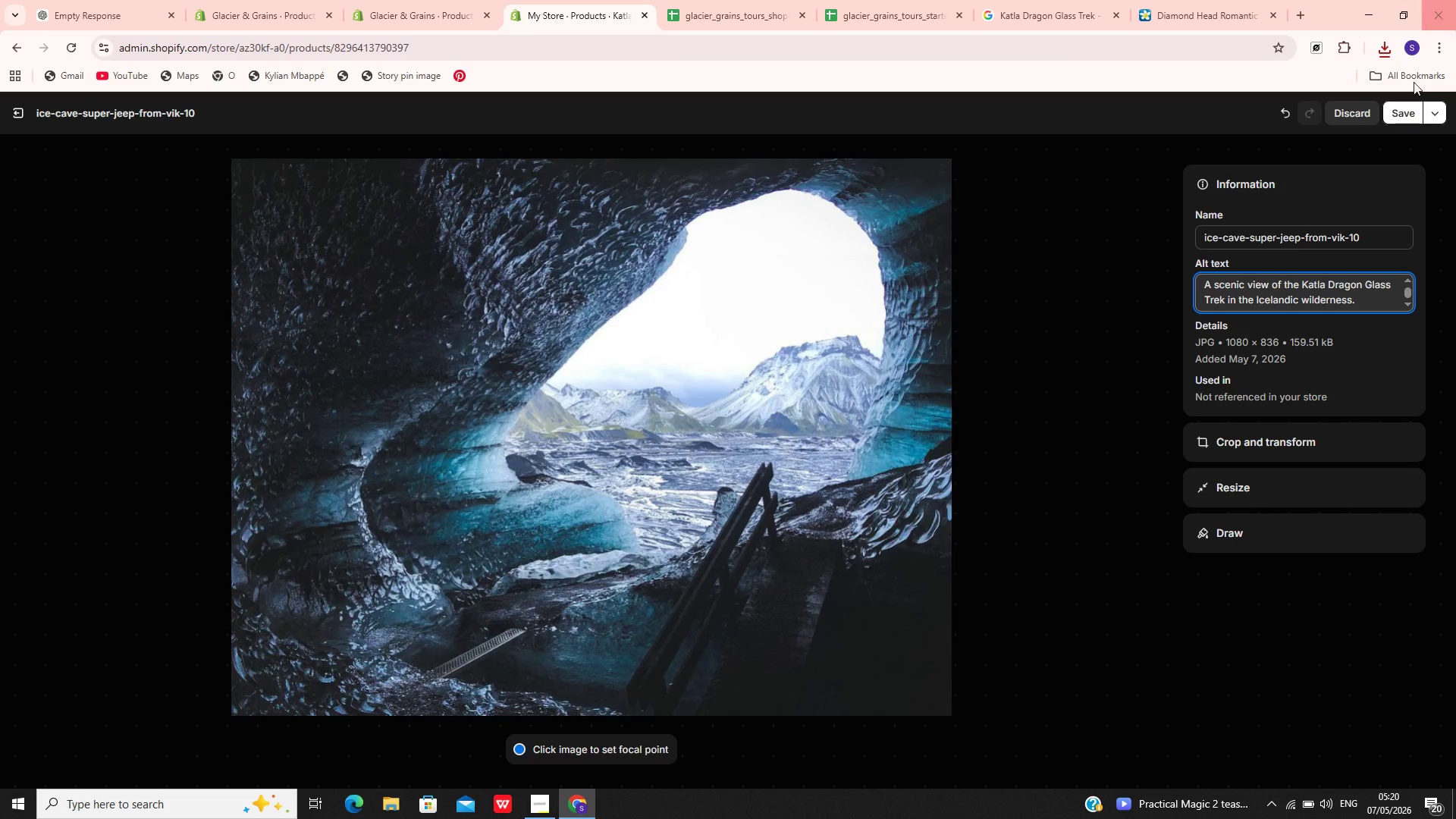 
left_click([1400, 116])
 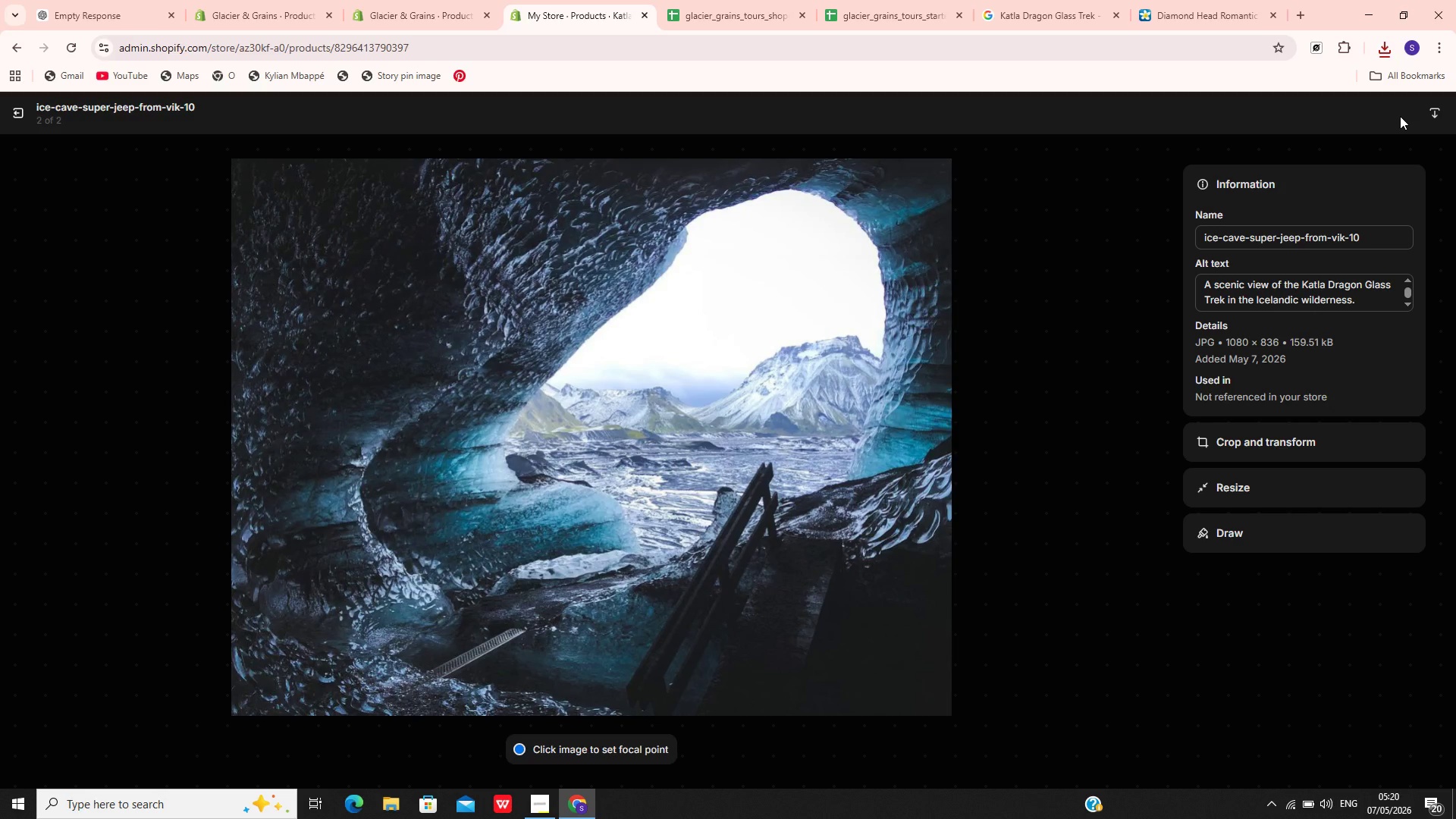 
wait(11.61)
 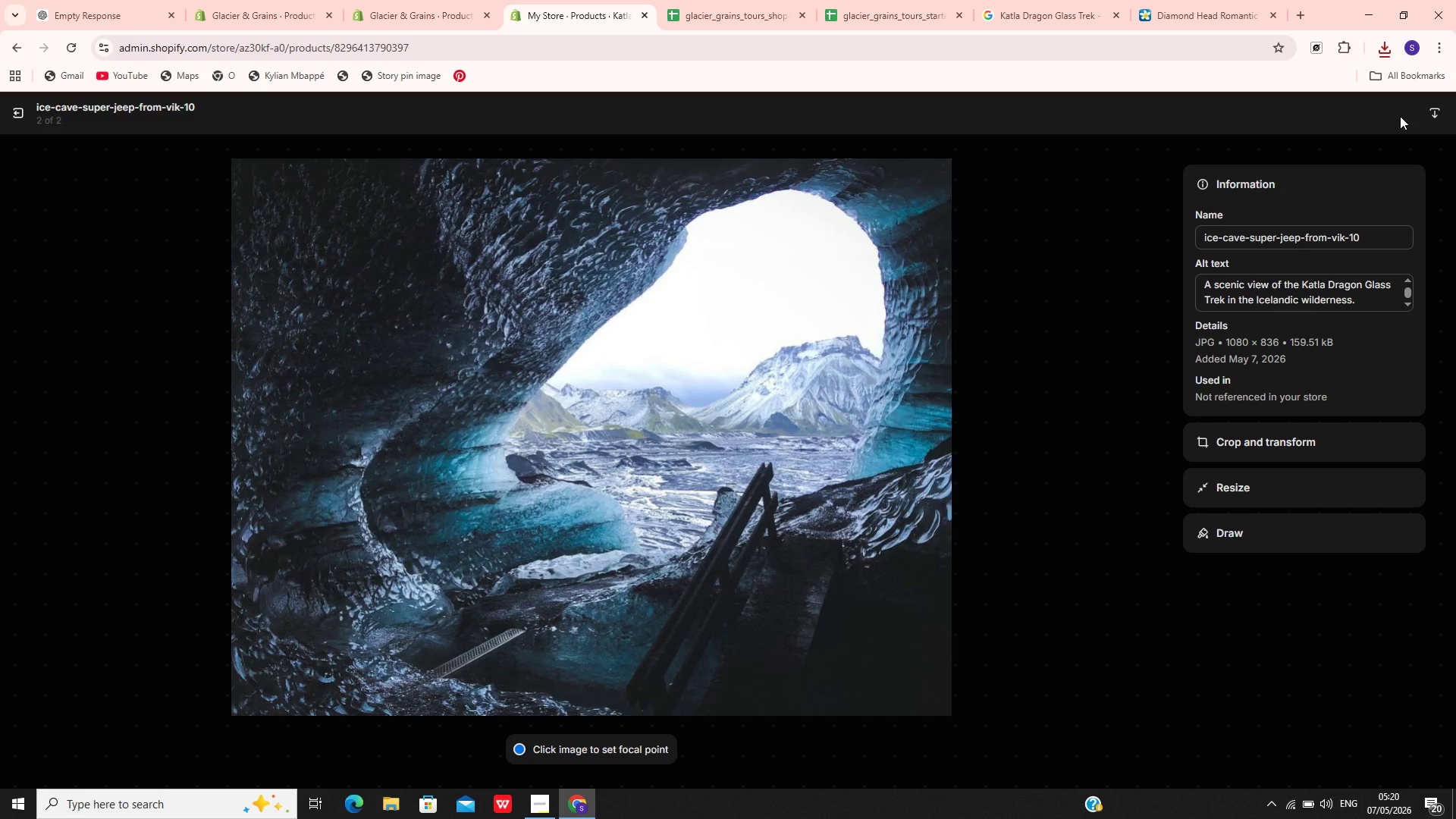 
left_click([18, 115])
 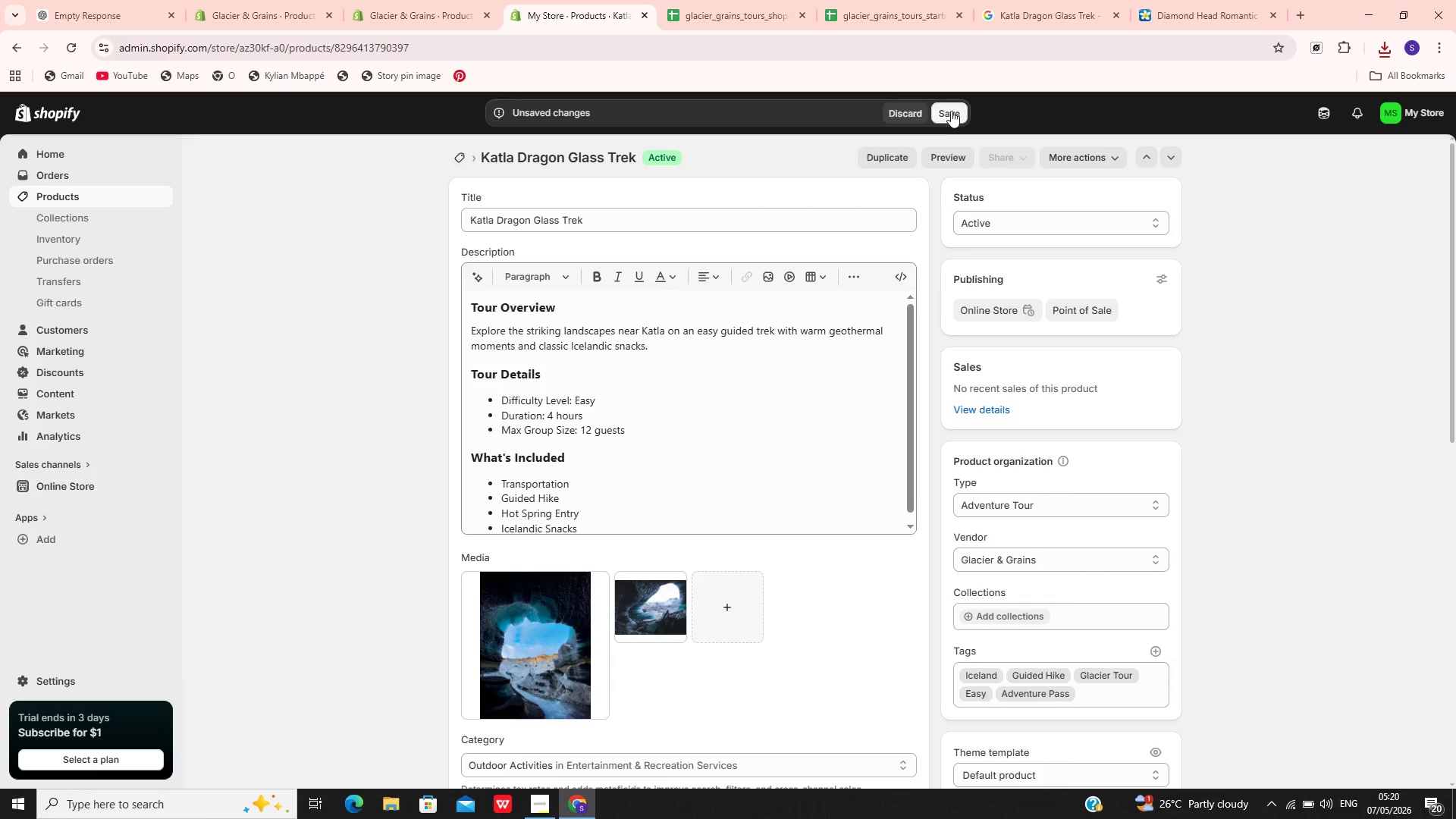 
left_click([948, 111])
 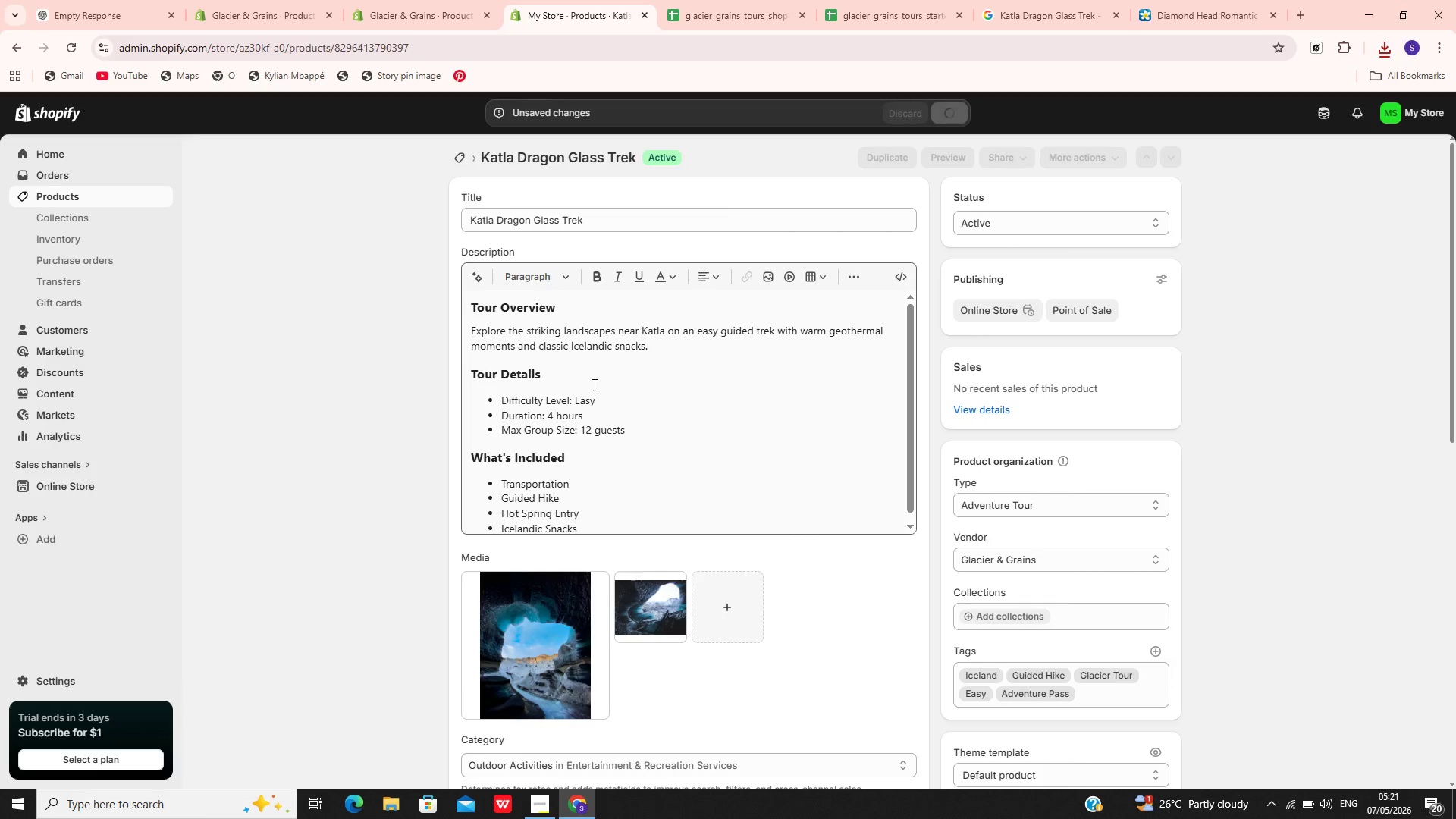 
wait(6.66)
 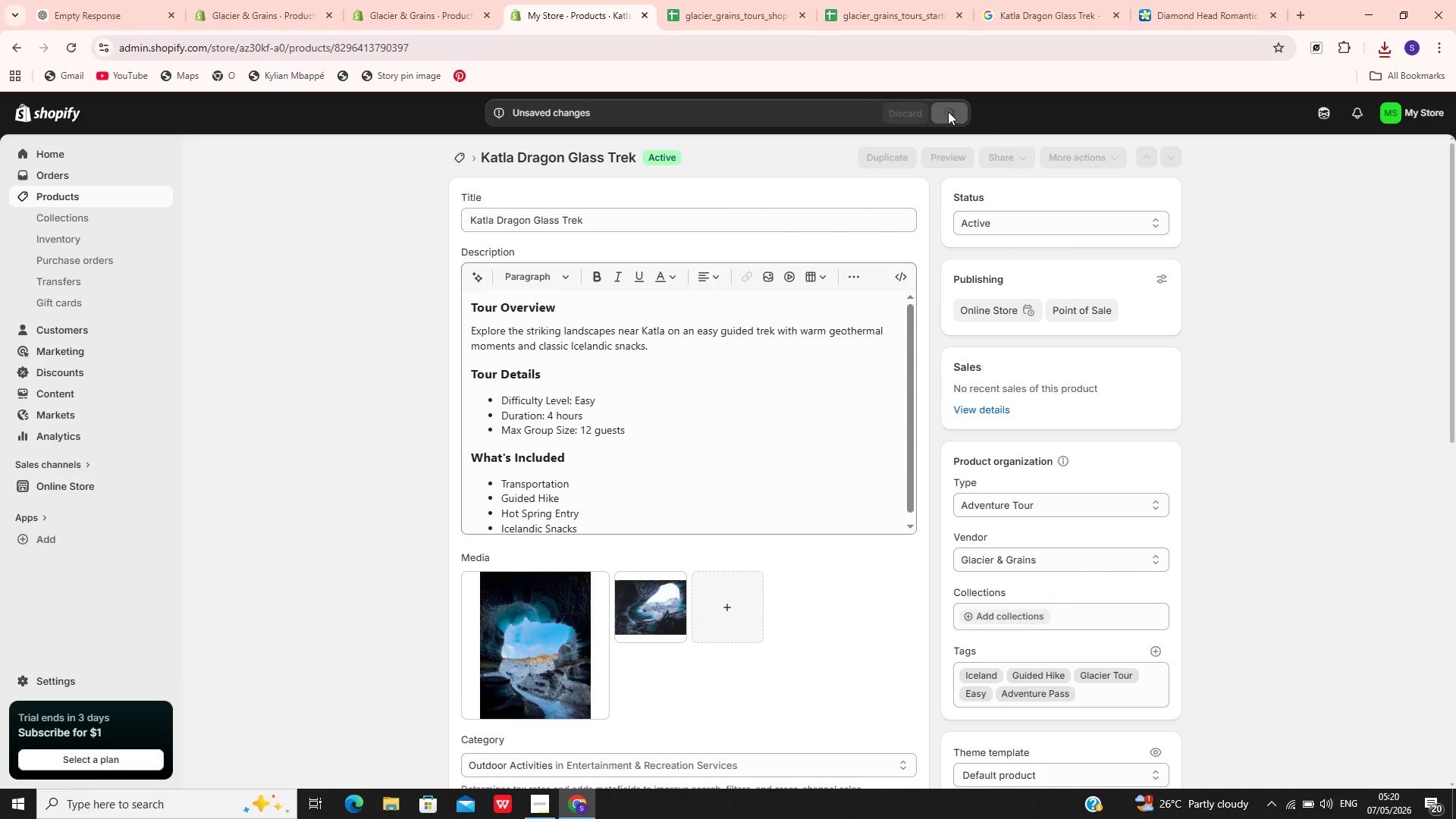 
mouse_move([506, 537])
 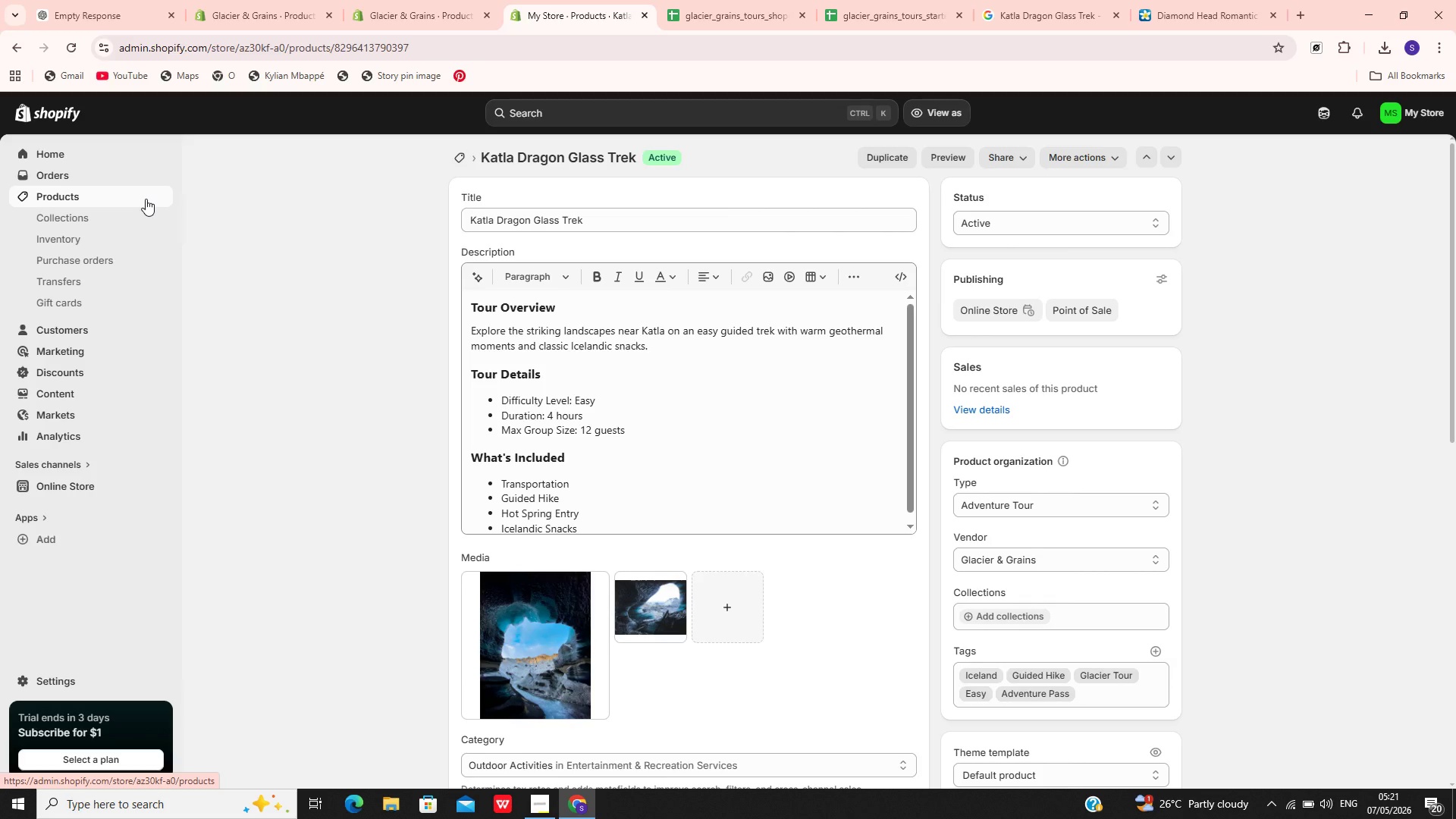 
wait(7.27)
 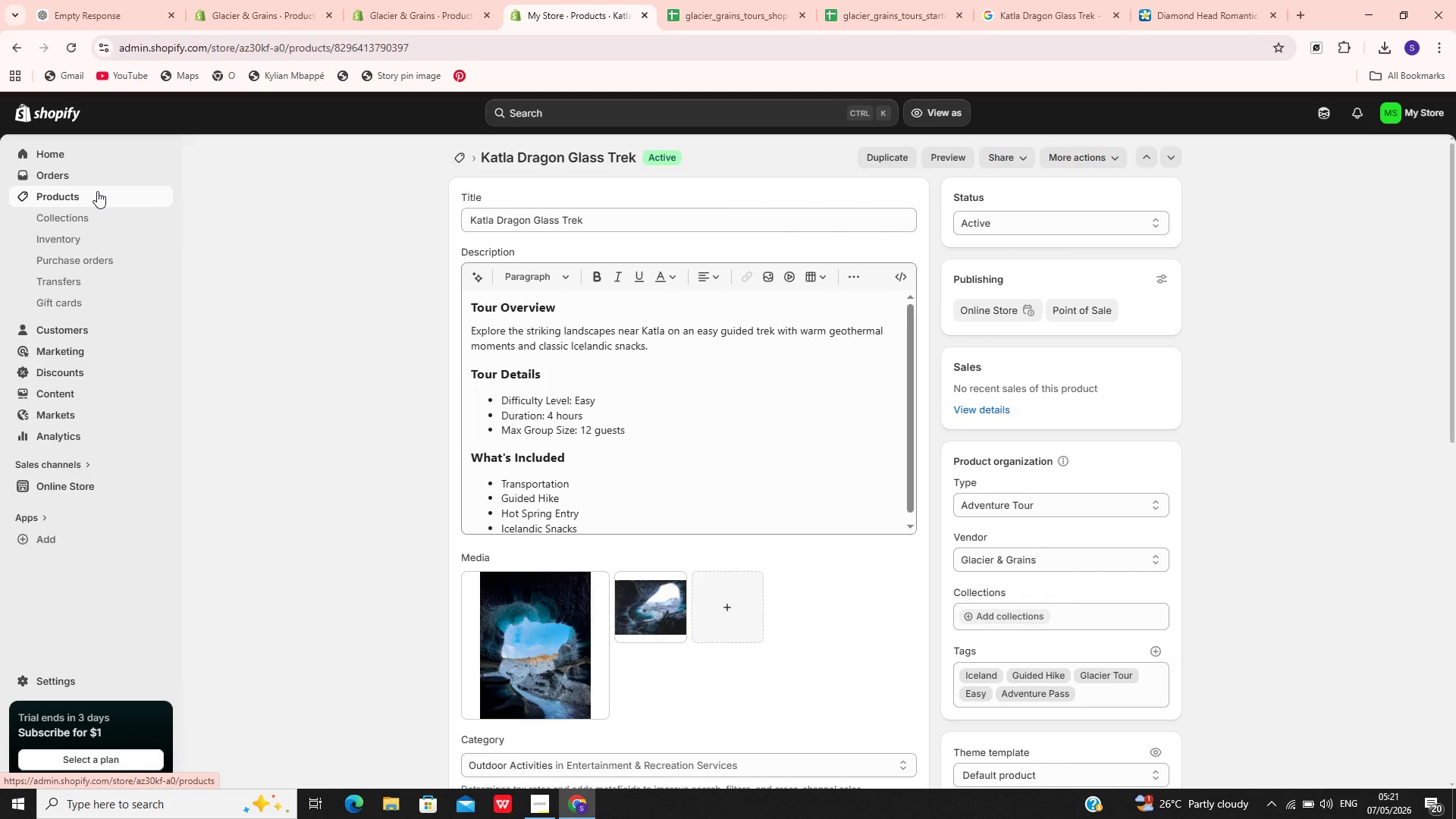 
left_click([146, 199])
 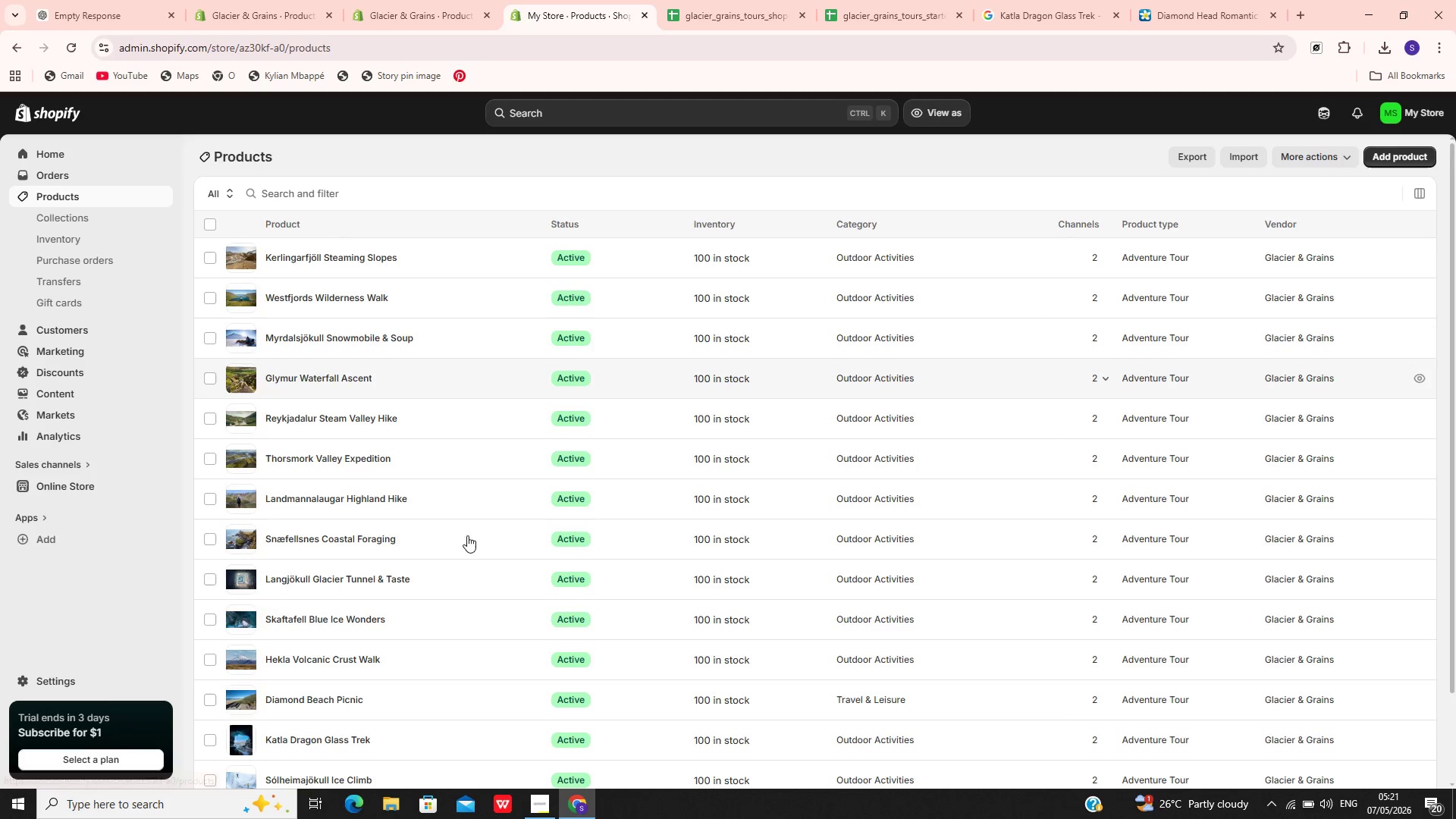 
wait(5.67)
 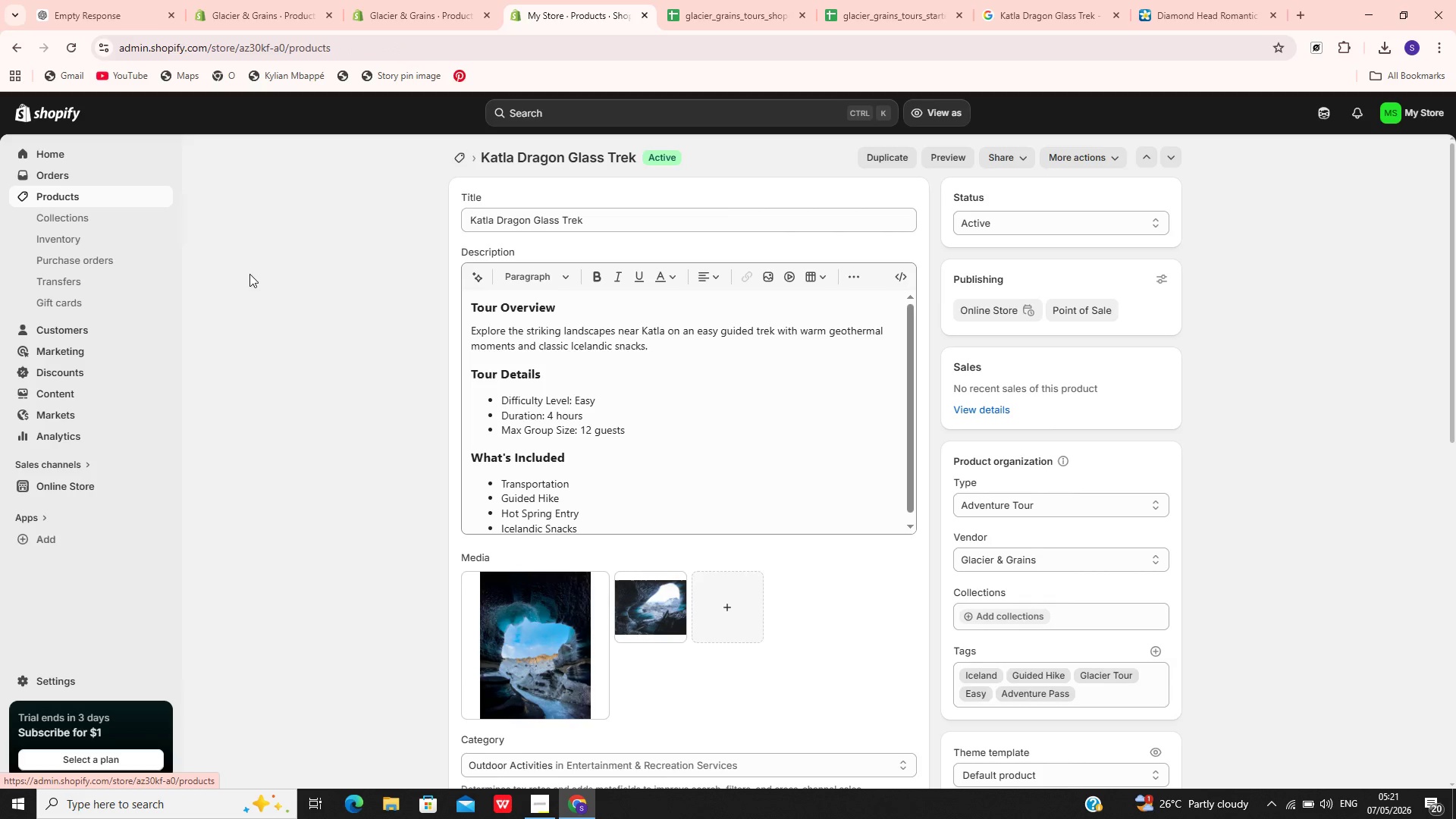 
left_click([475, 682])
 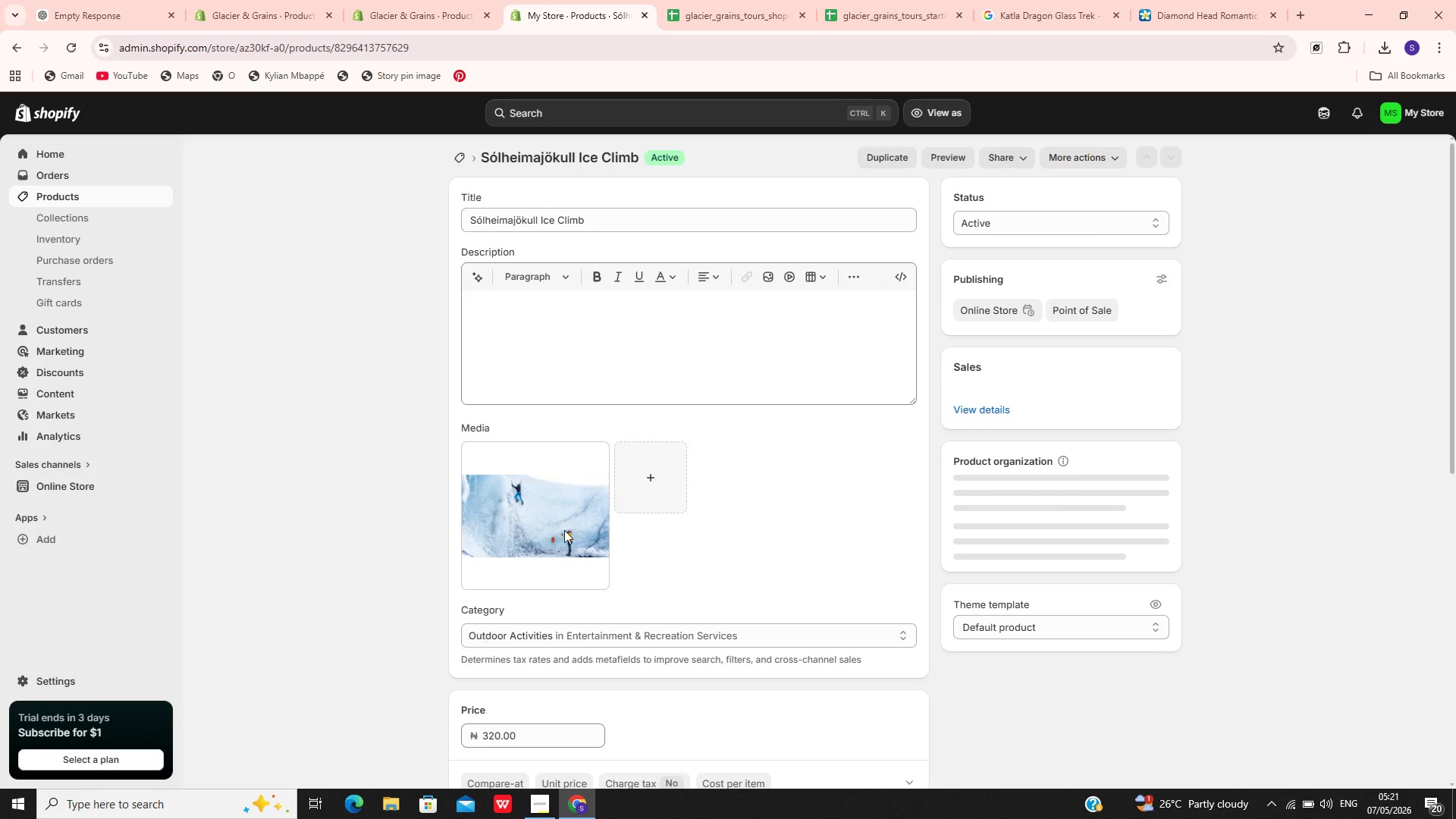 
left_click([619, 214])
 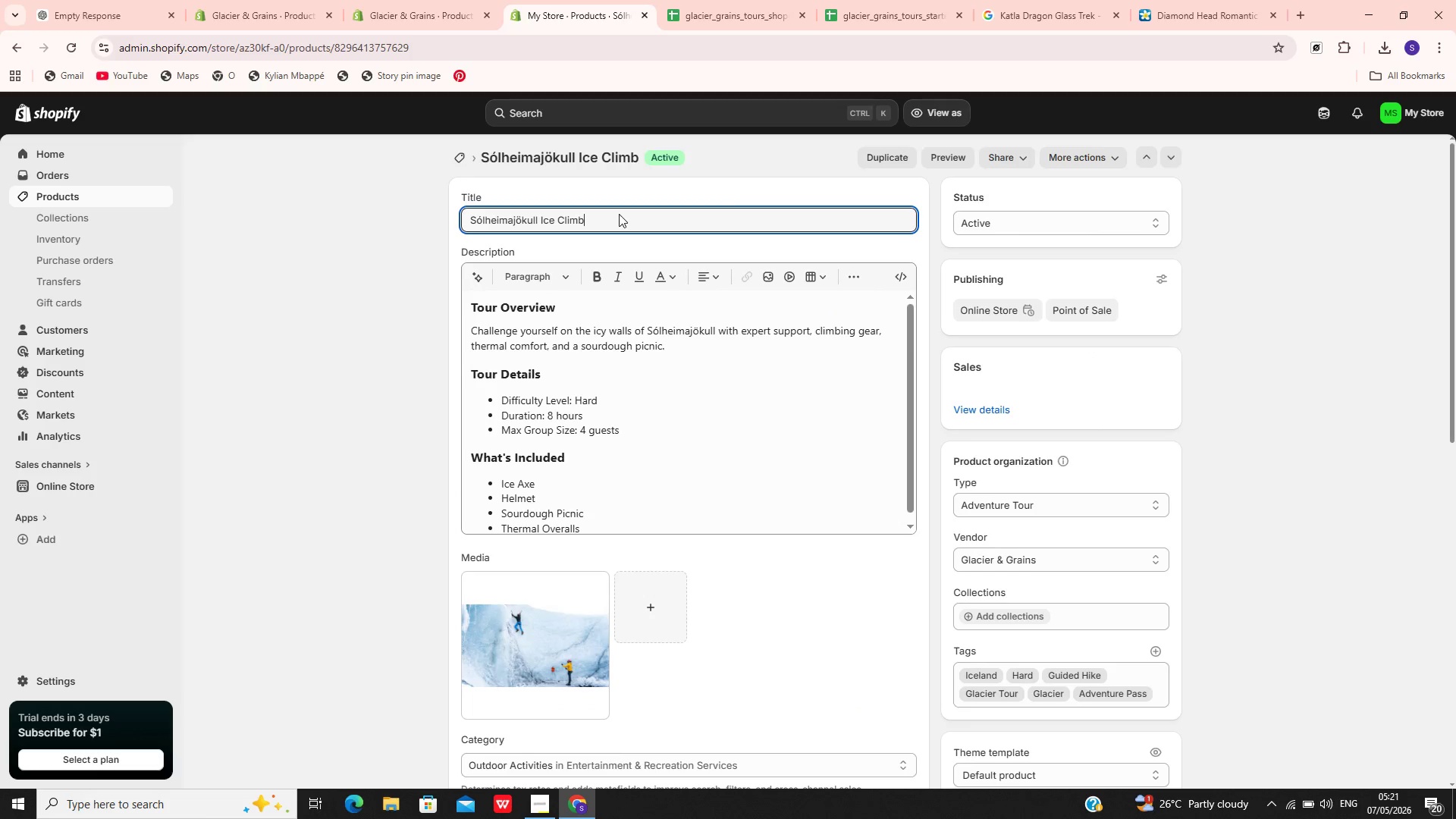 
hold_key(key=ControlLeft, duration=0.59)
 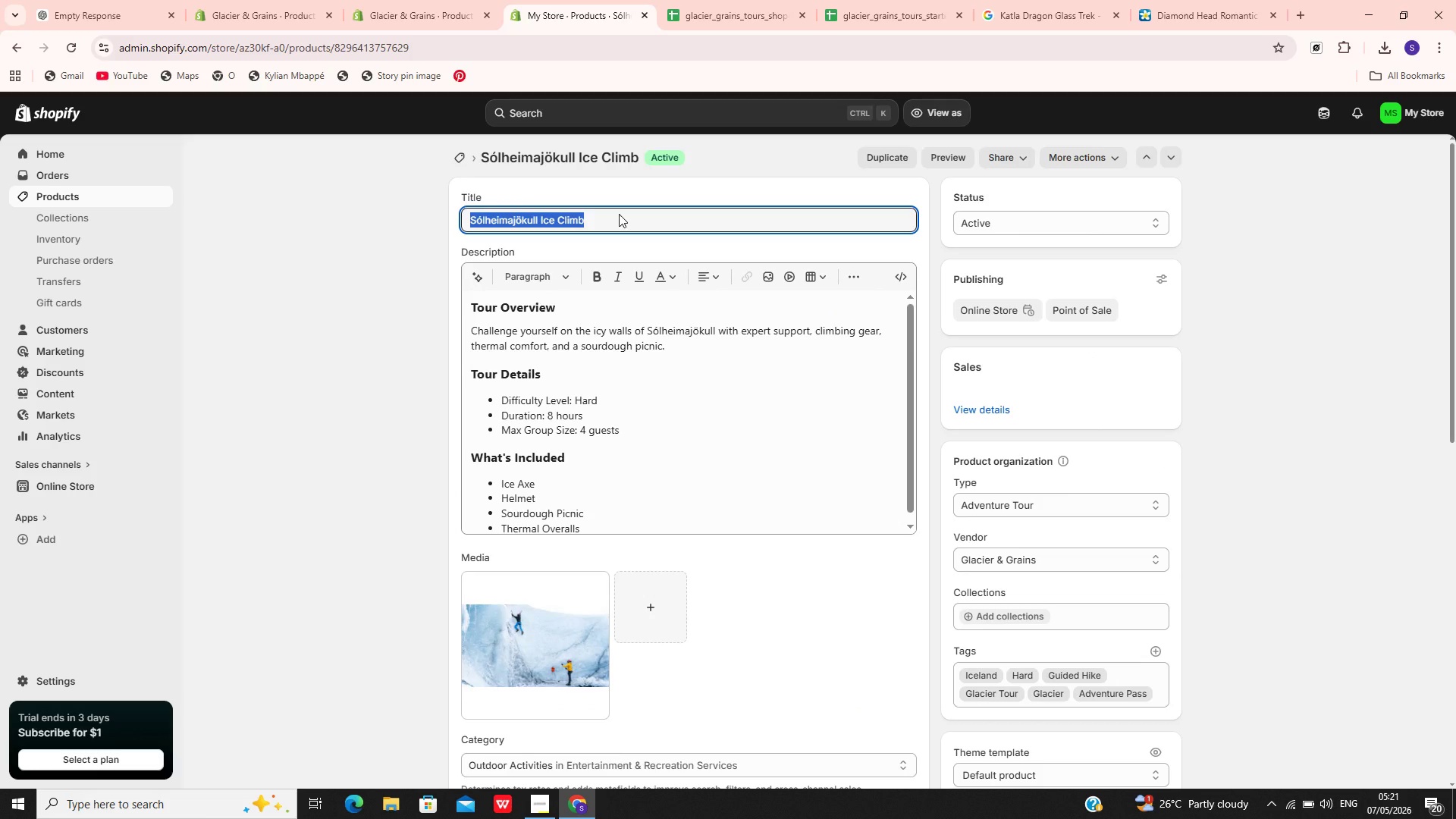 
hold_key(key=A, duration=4.7)
 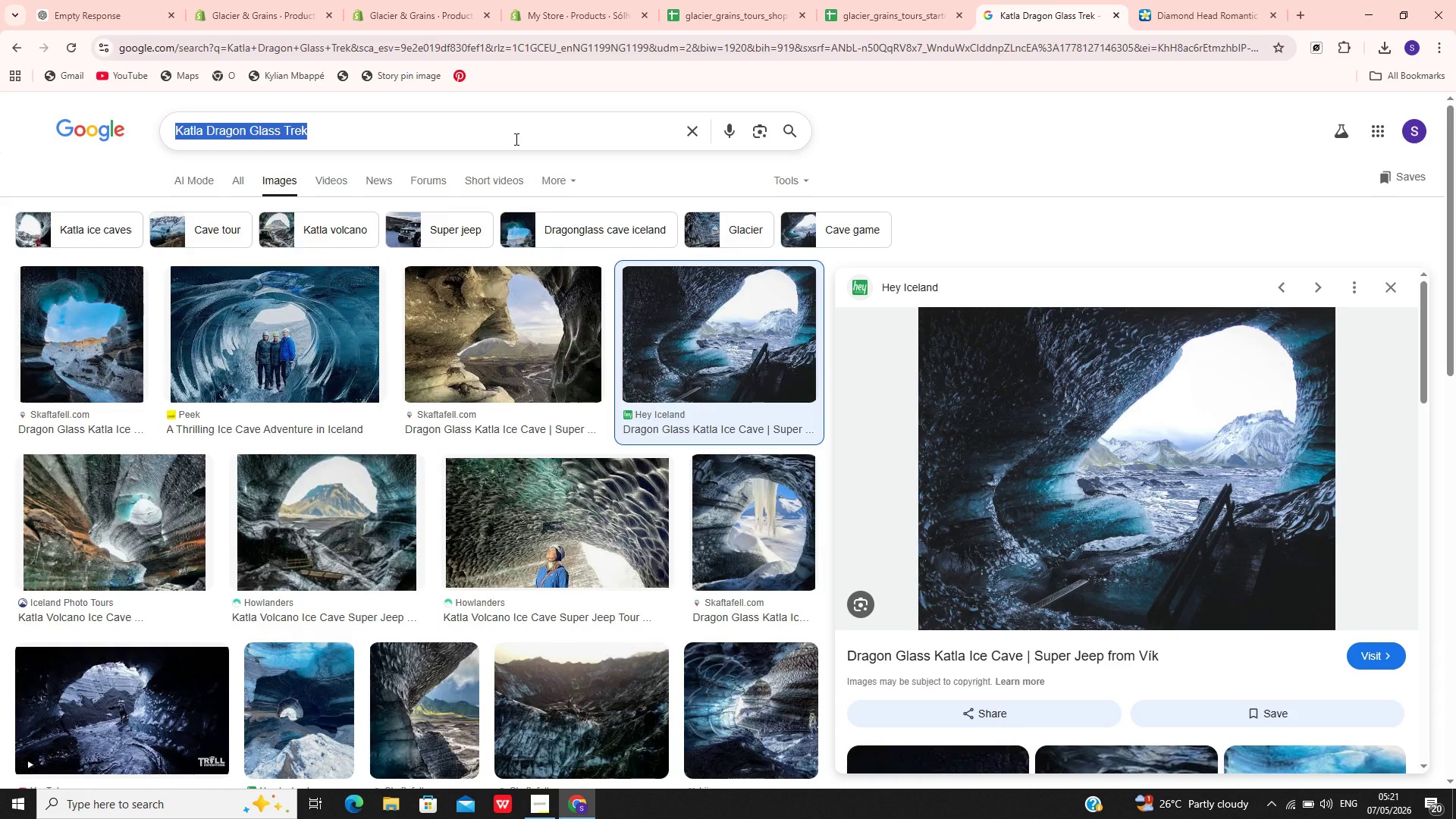 
key(Control+C)
 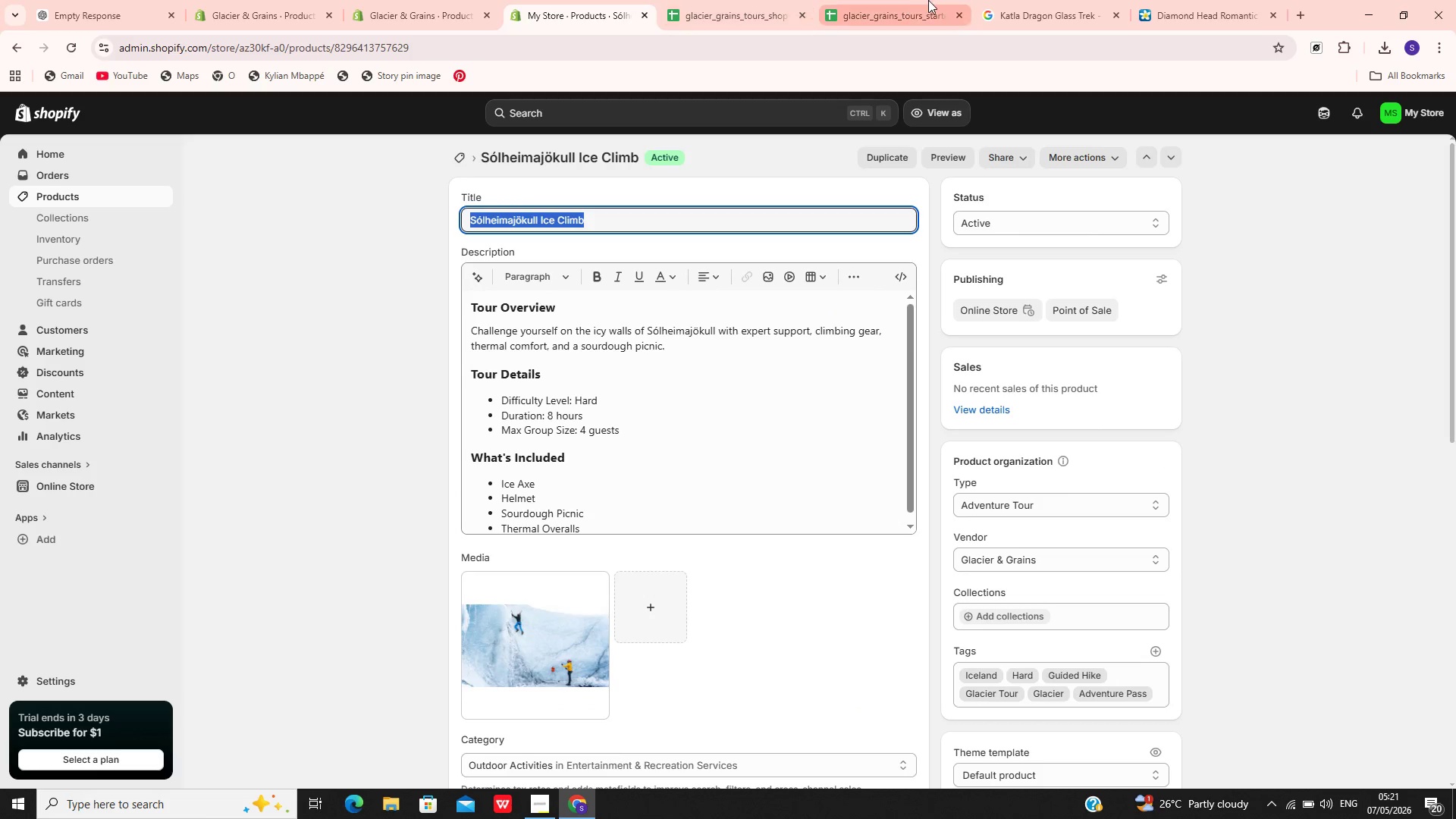 
left_click([928, 0])
 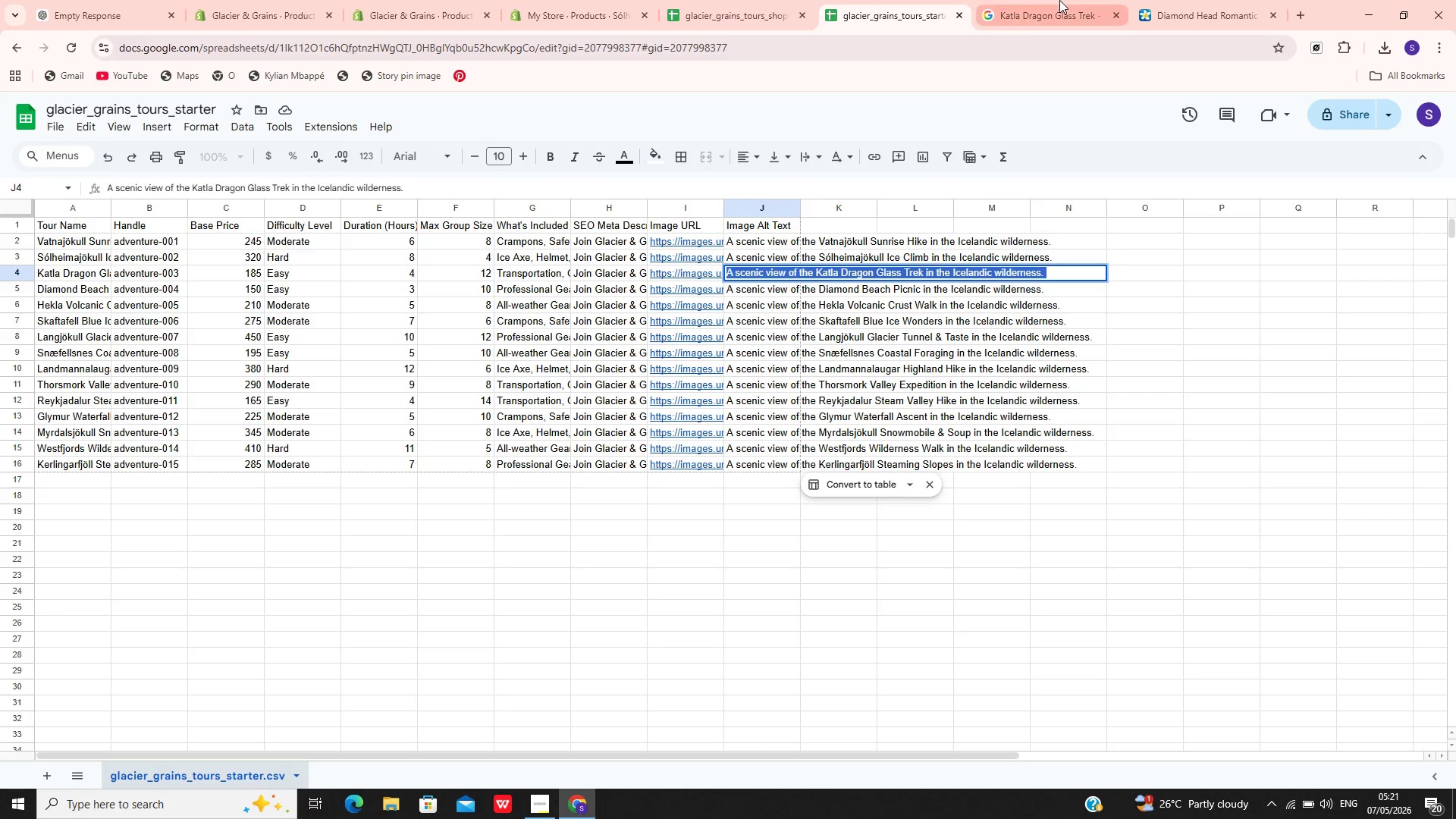 
left_click([1059, 0])
 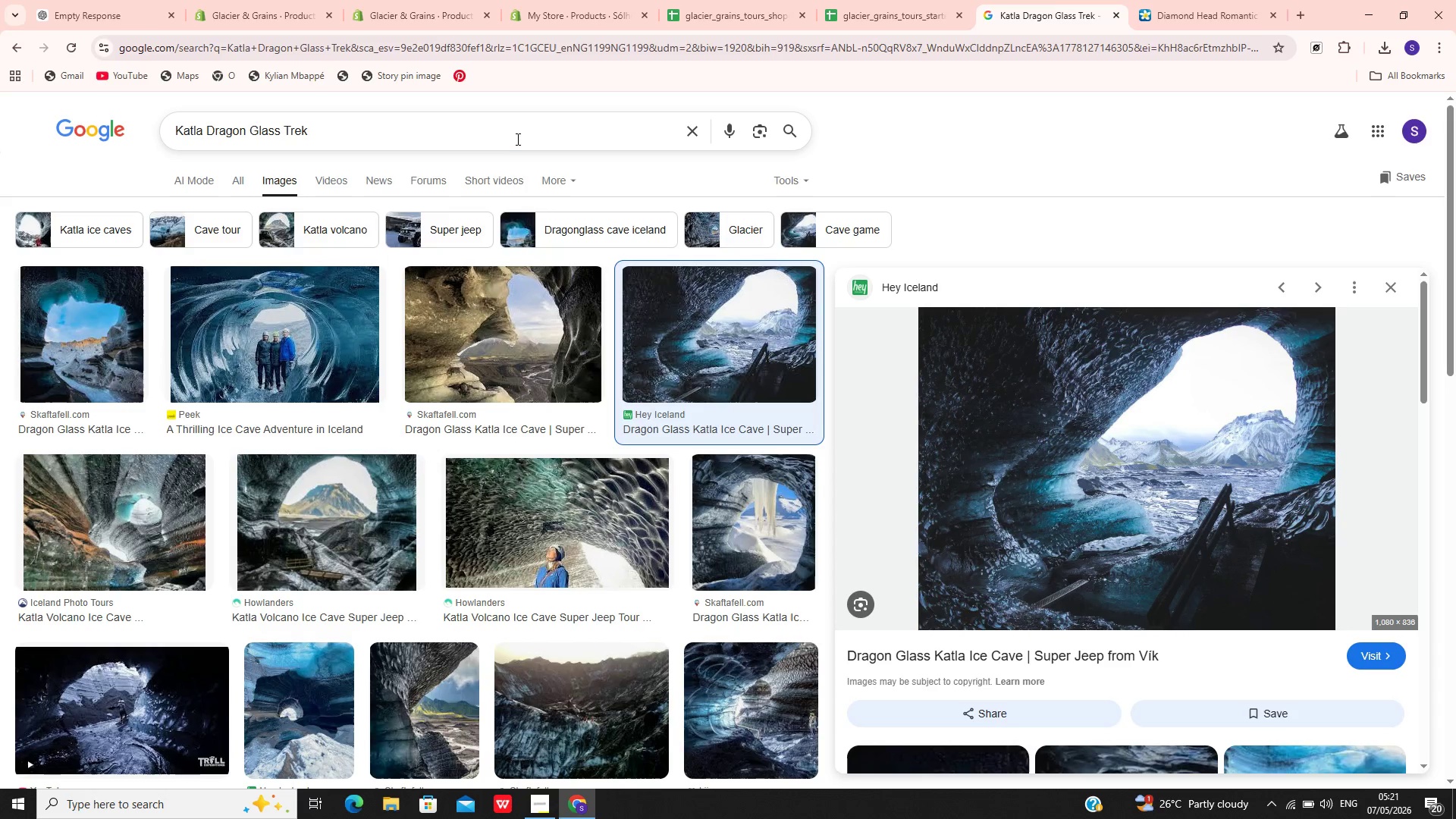 
left_click([515, 139])
 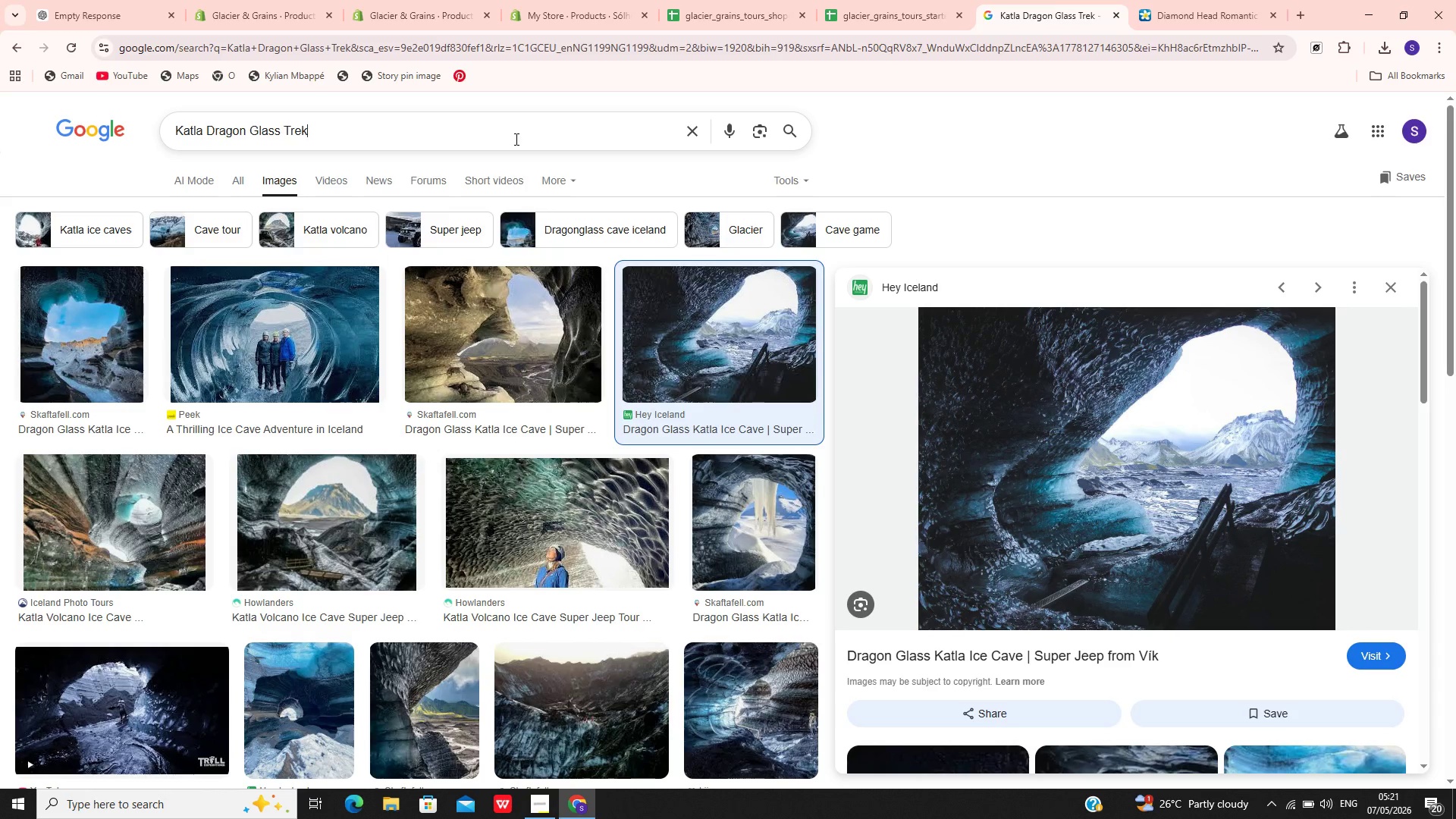 
key(Control+V)
 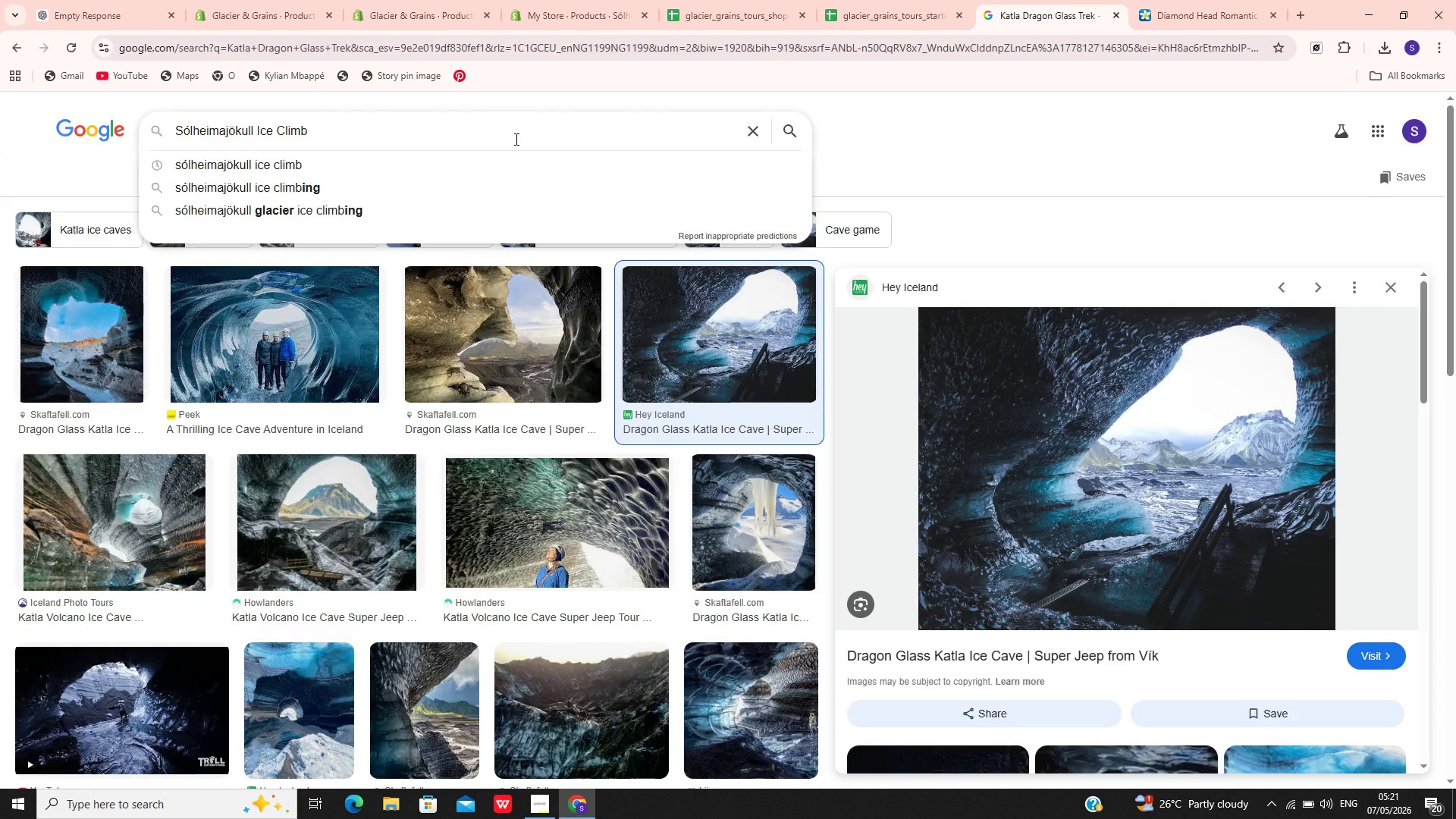 
key(Control+Enter)
 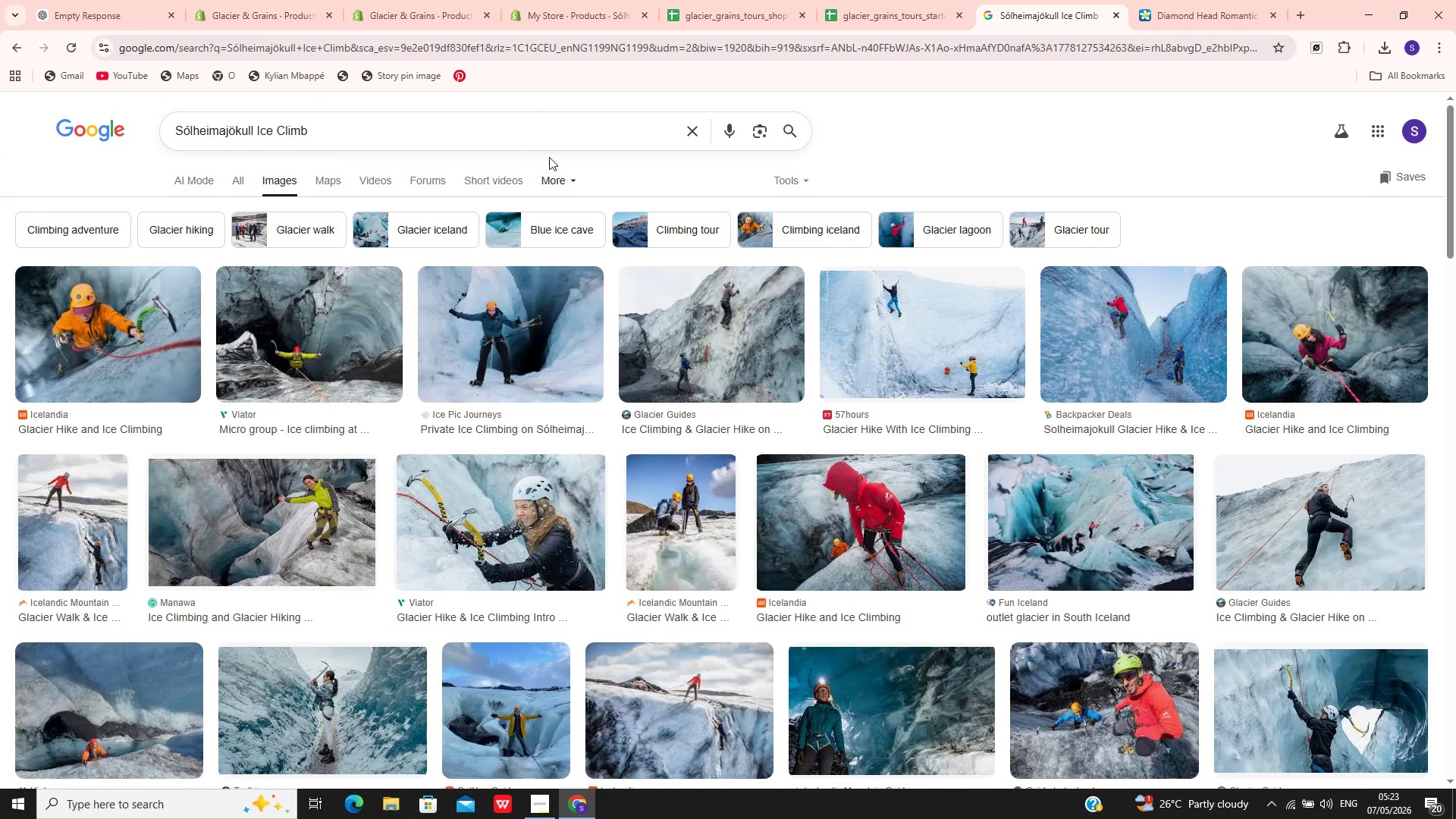 
wait(135.39)
 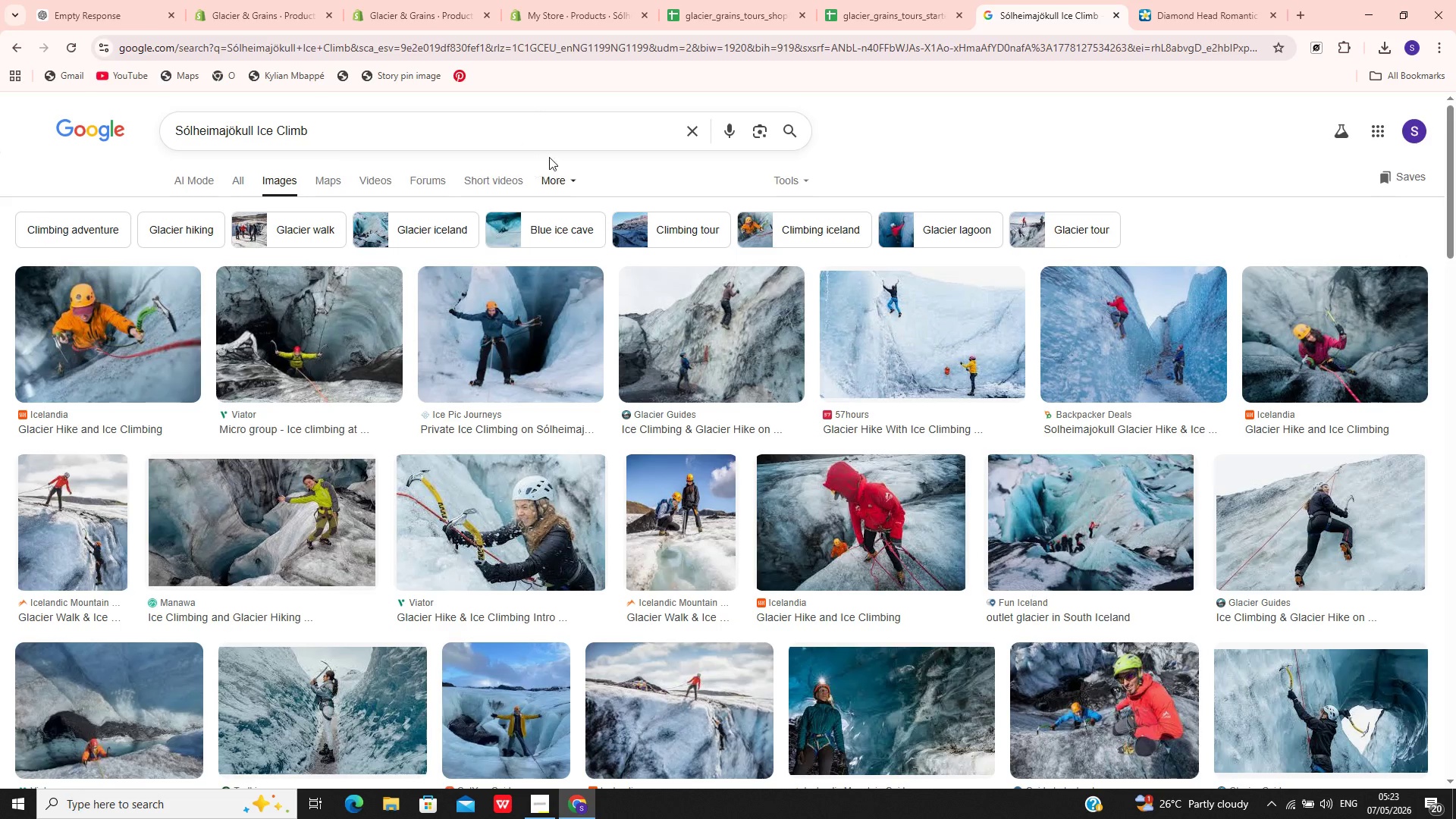 
left_click([520, 429])
 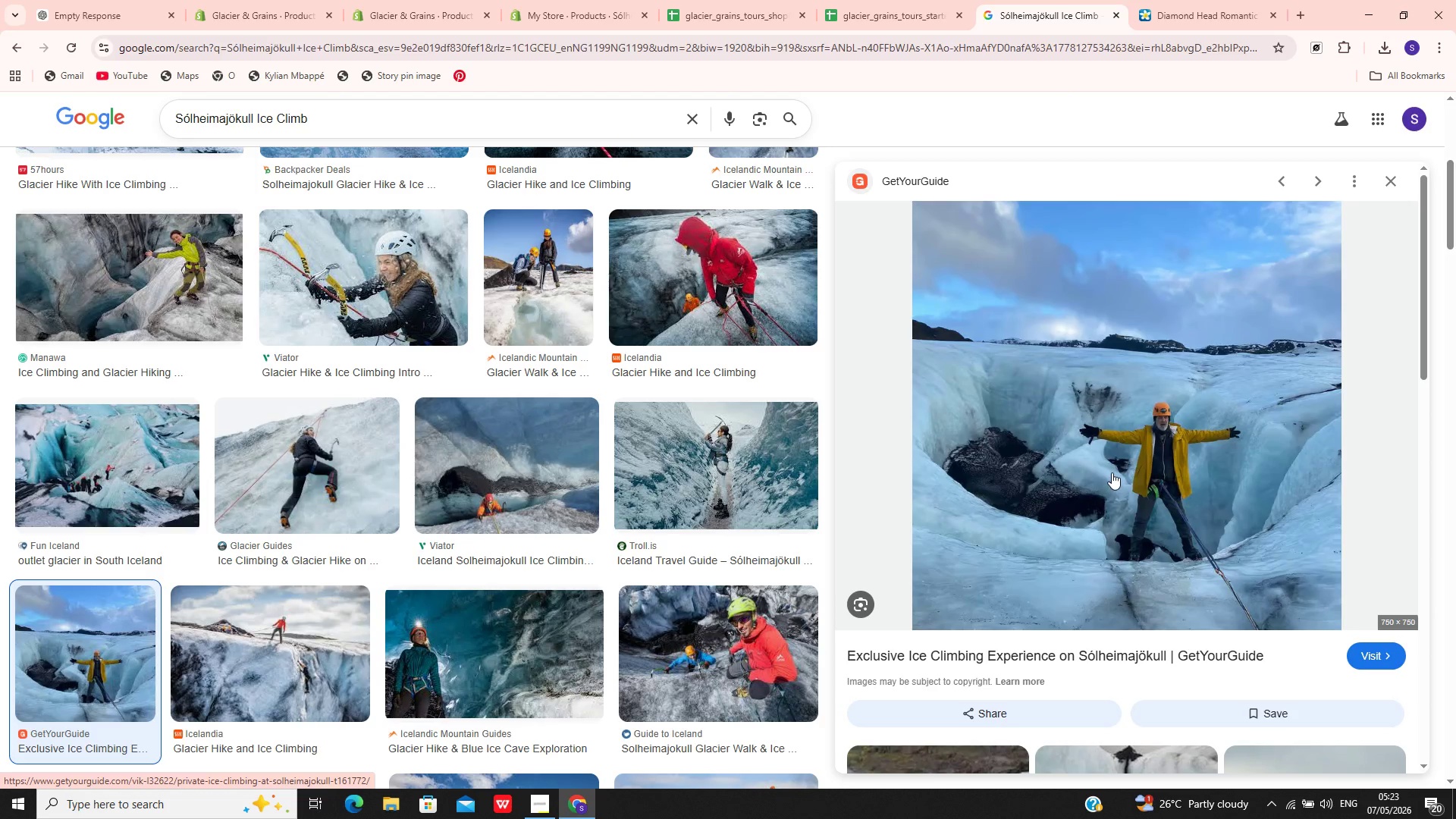 
wait(5.95)
 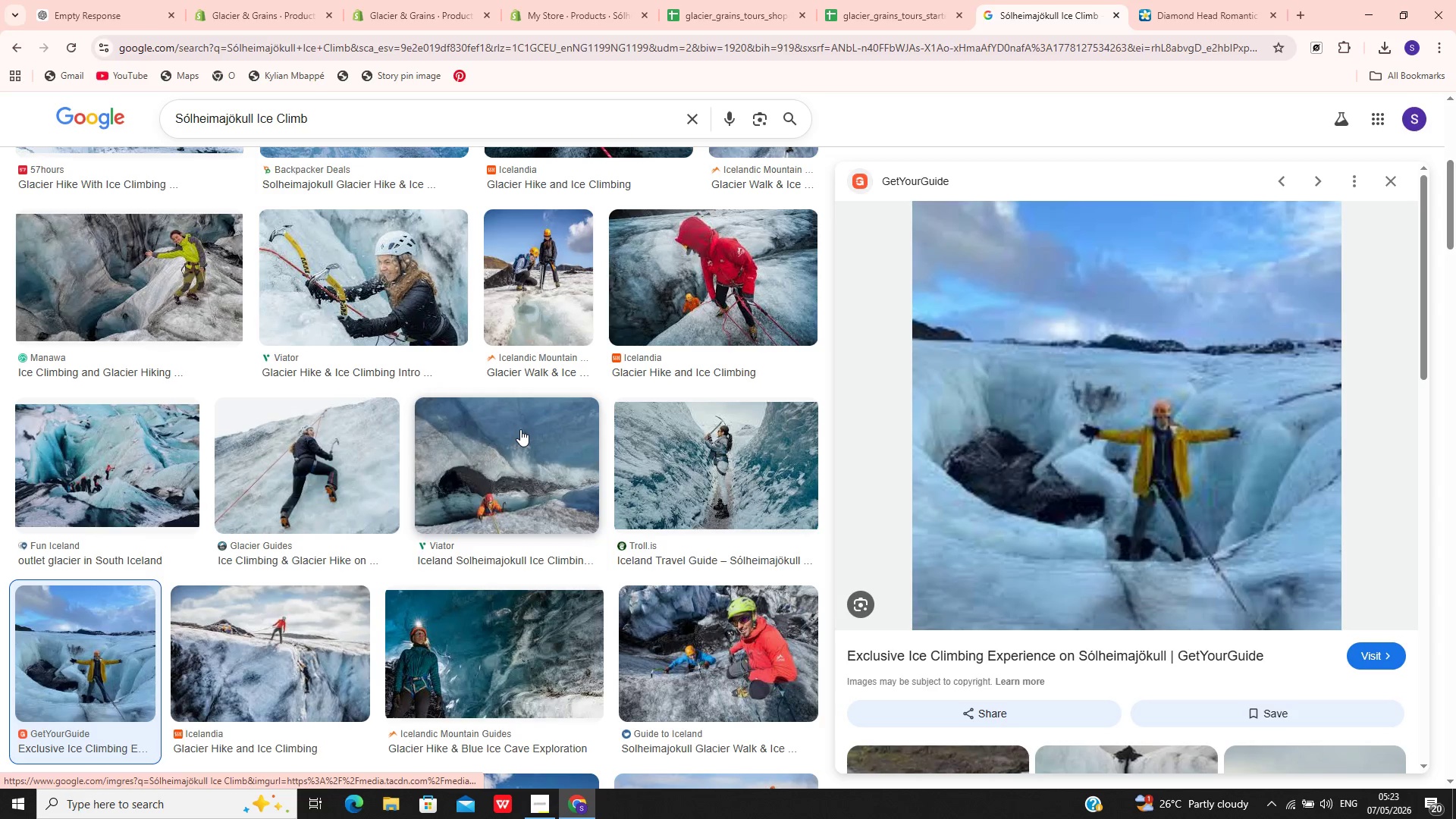 
left_click([1112, 472])
 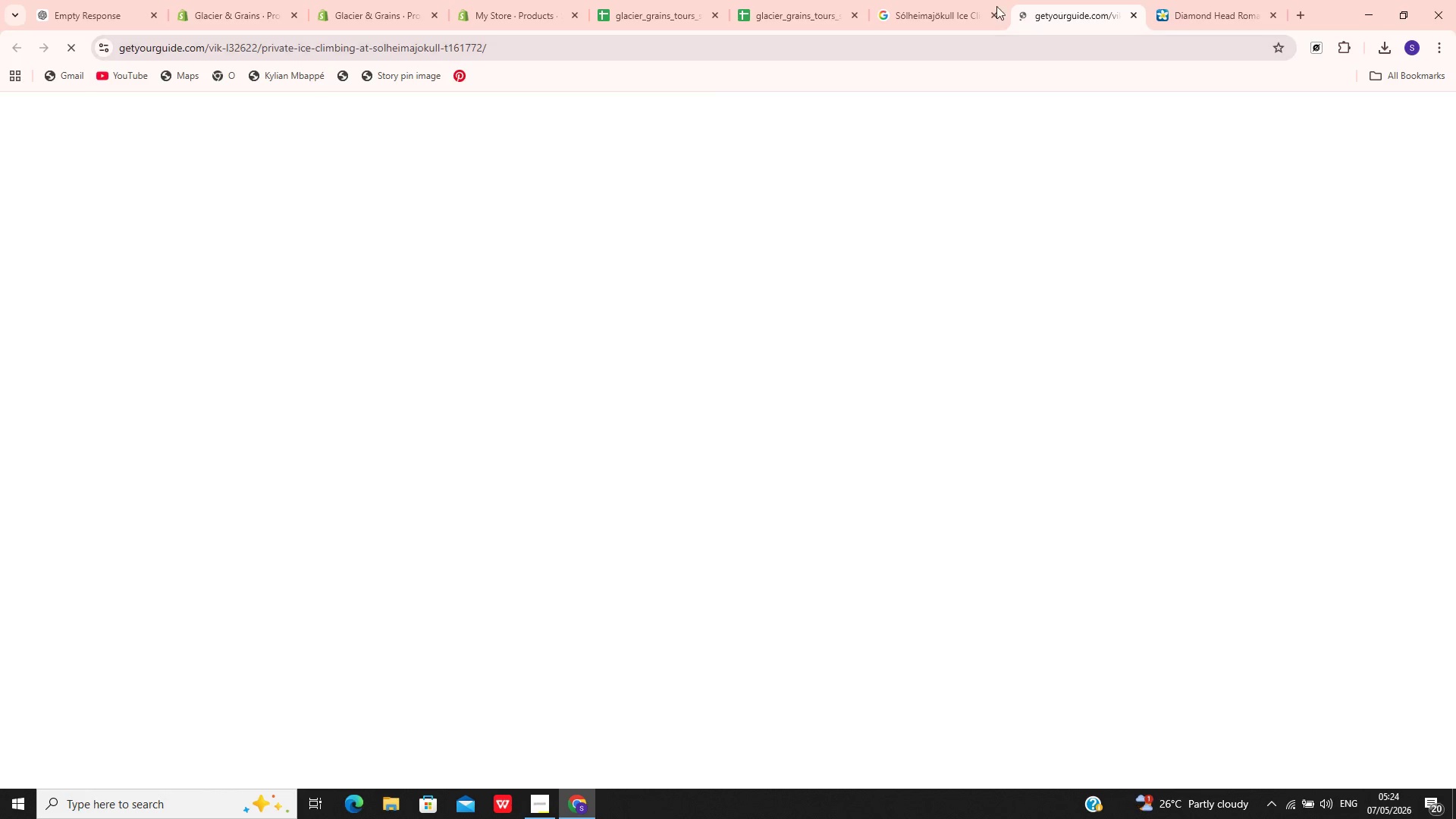 
left_click([951, 2])
 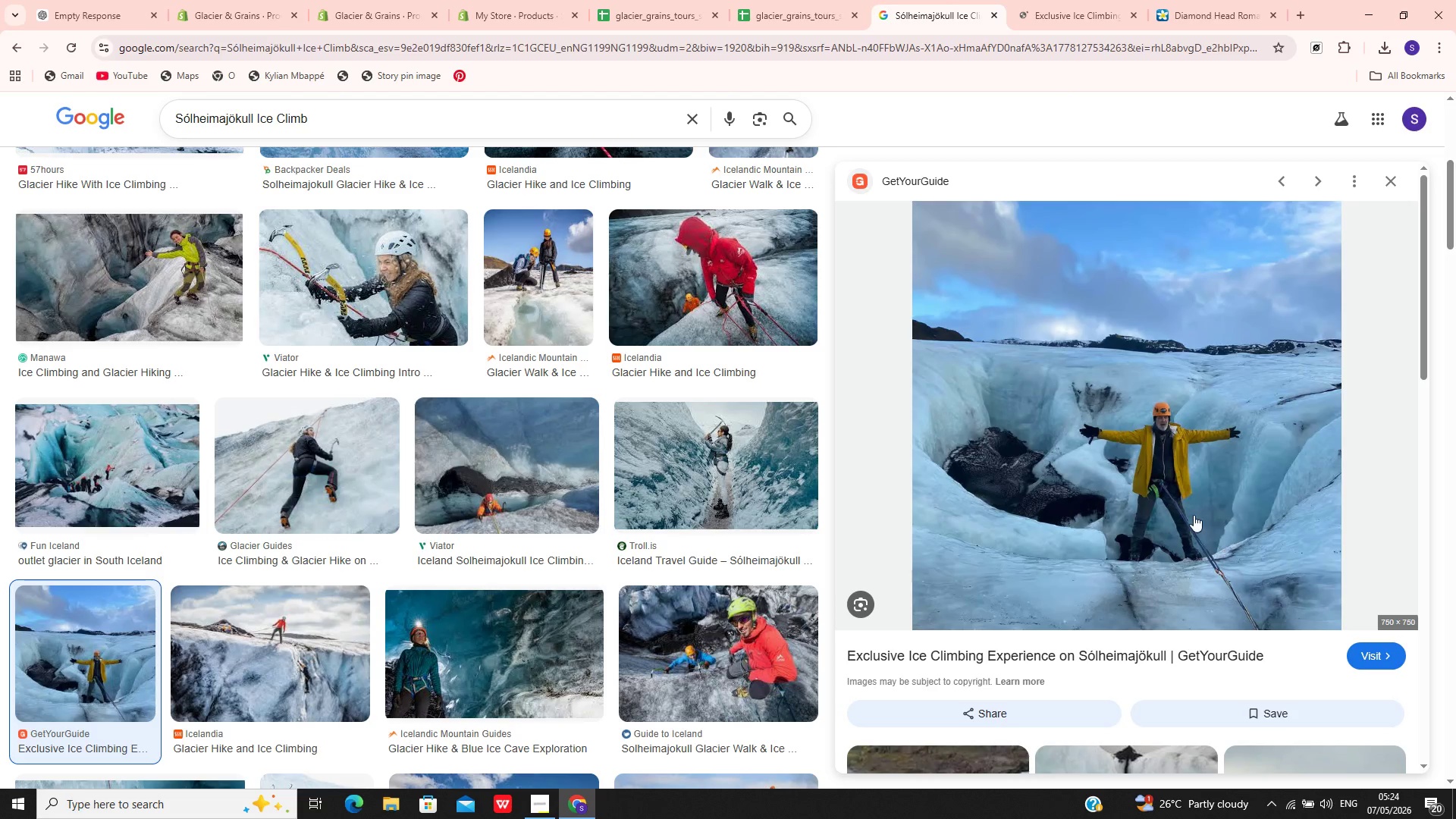 
right_click([1190, 510])
 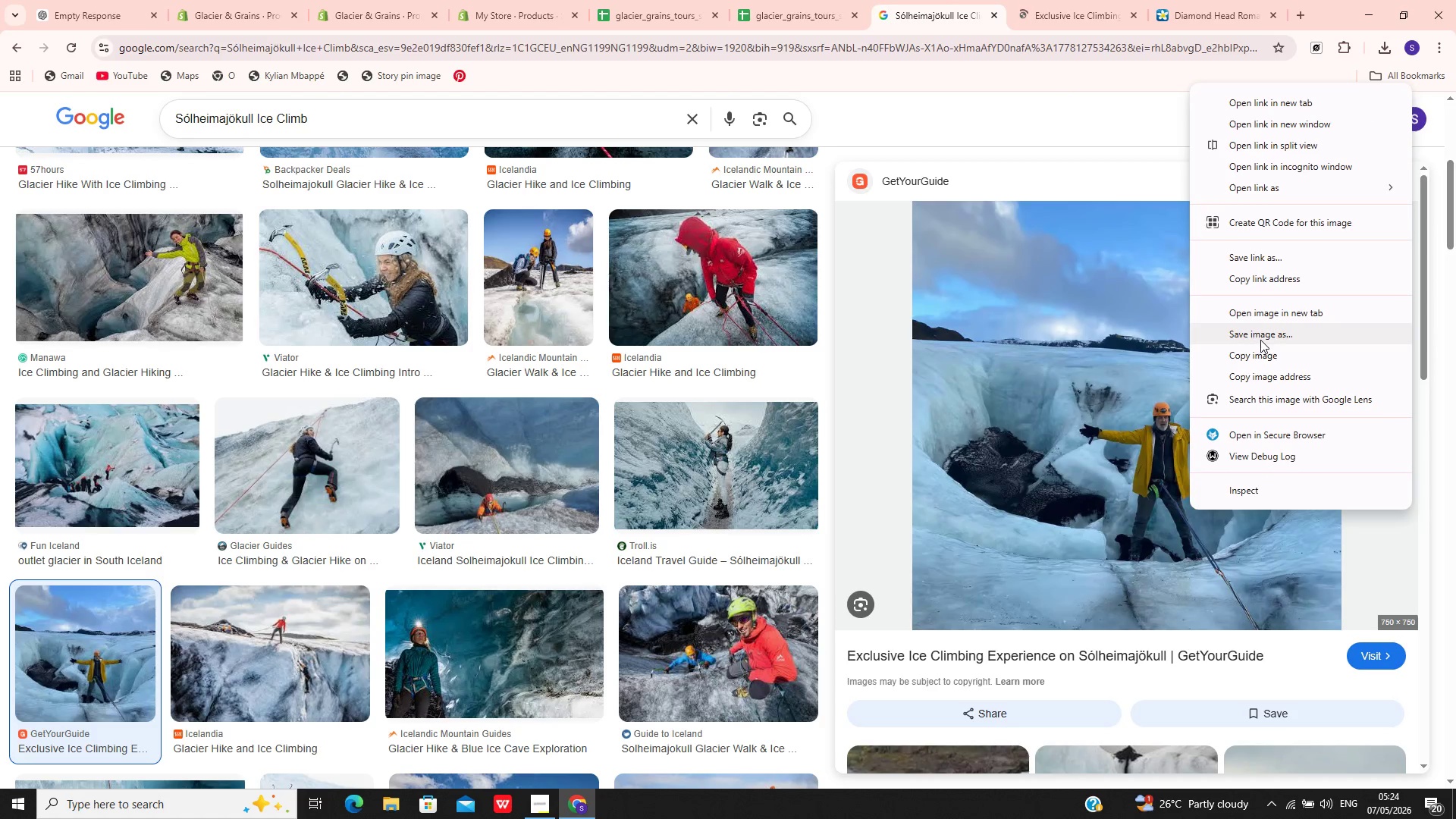 
left_click([1260, 340])
 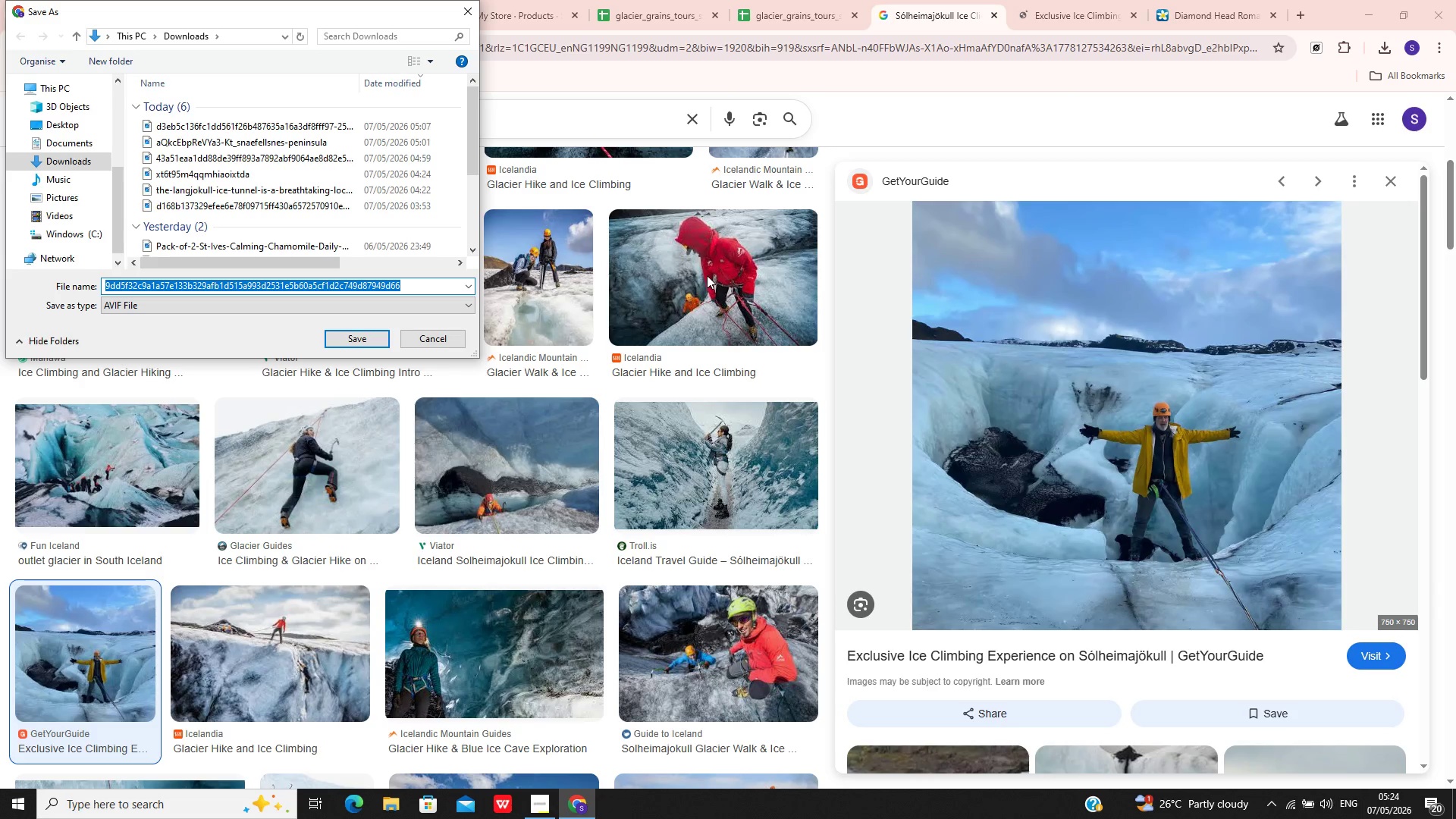 
wait(6.12)
 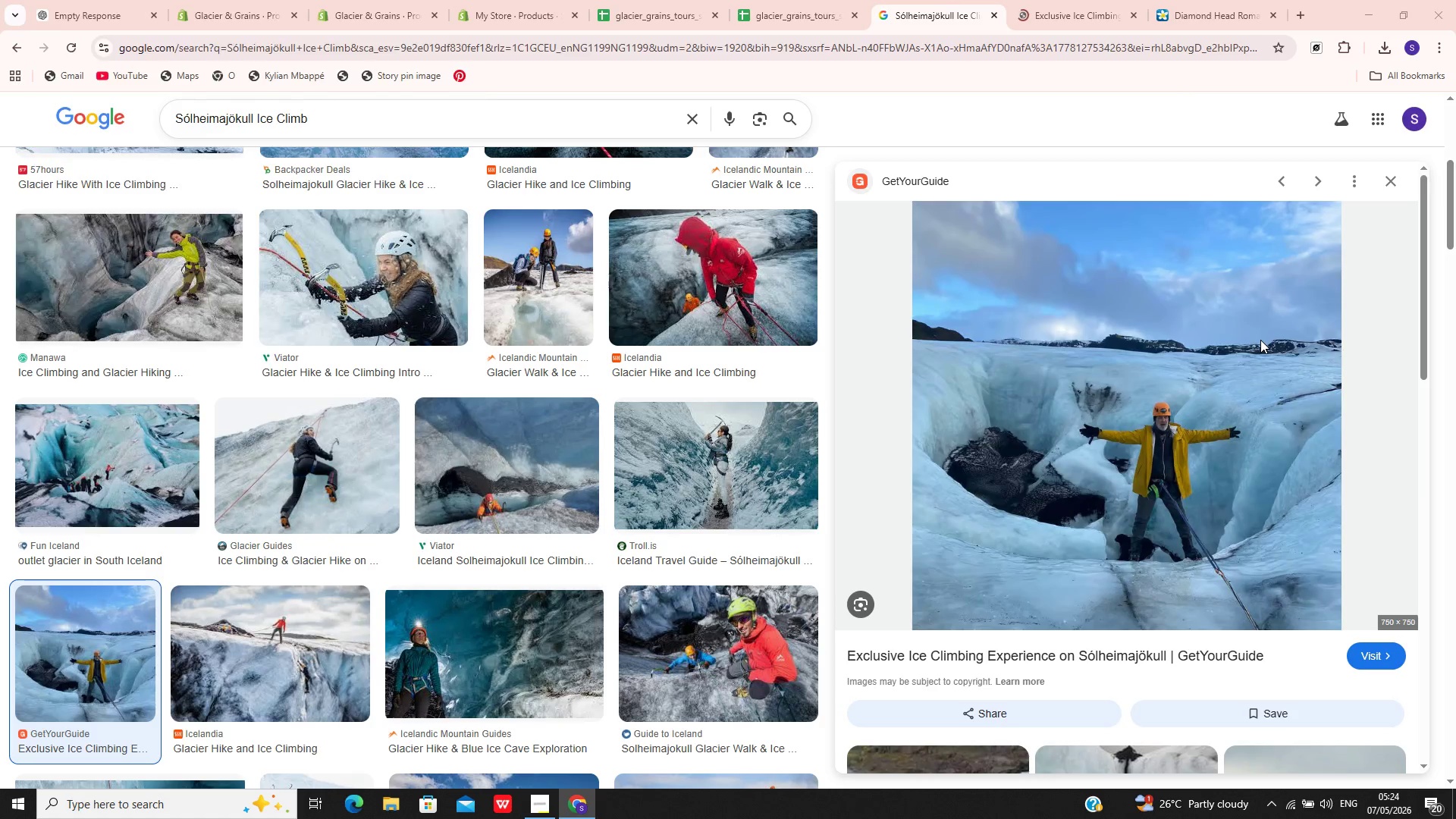 
left_click_drag(start_coordinate=[363, 351], to_coordinate=[367, 343])
 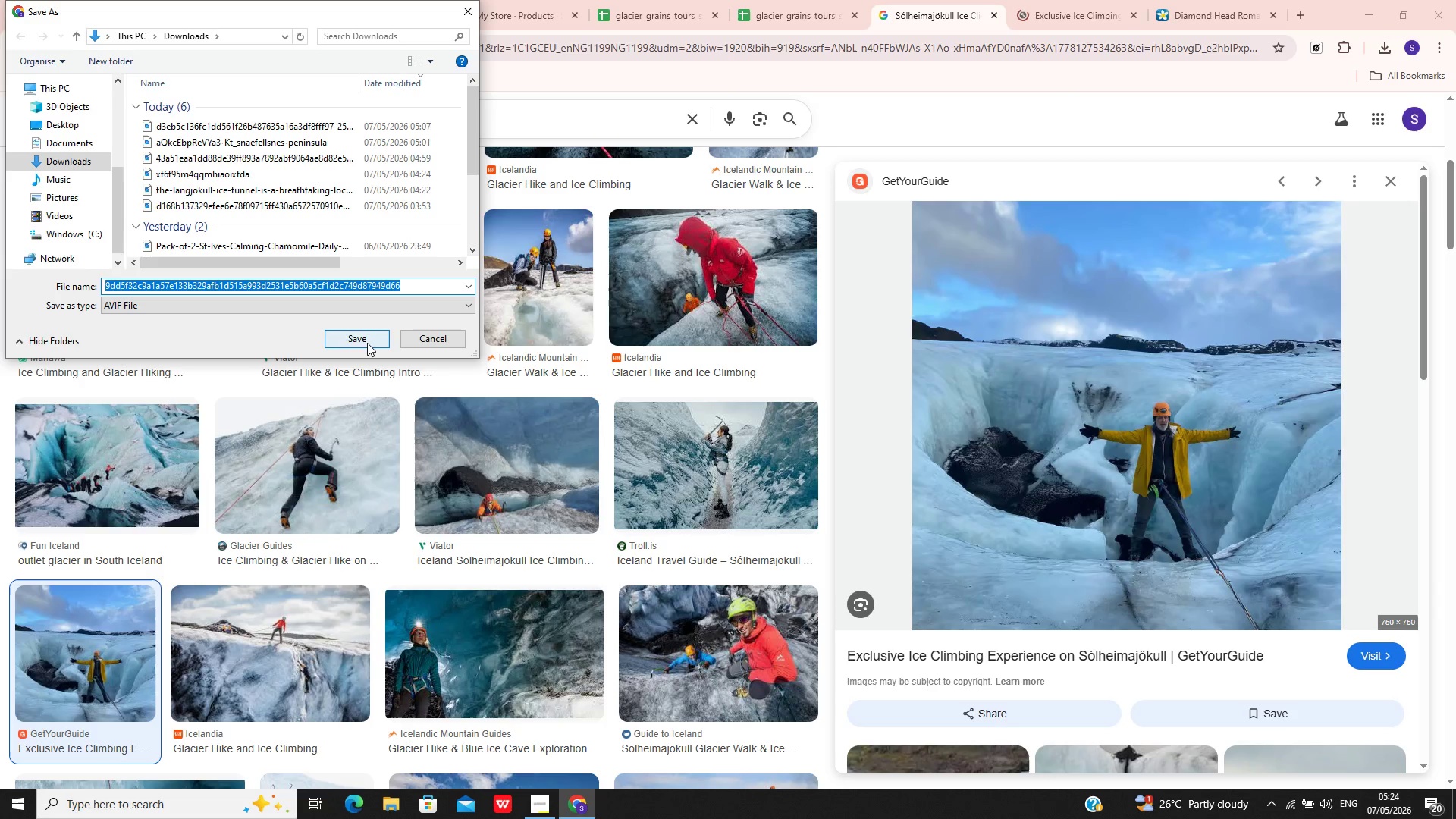 
left_click([367, 343])
 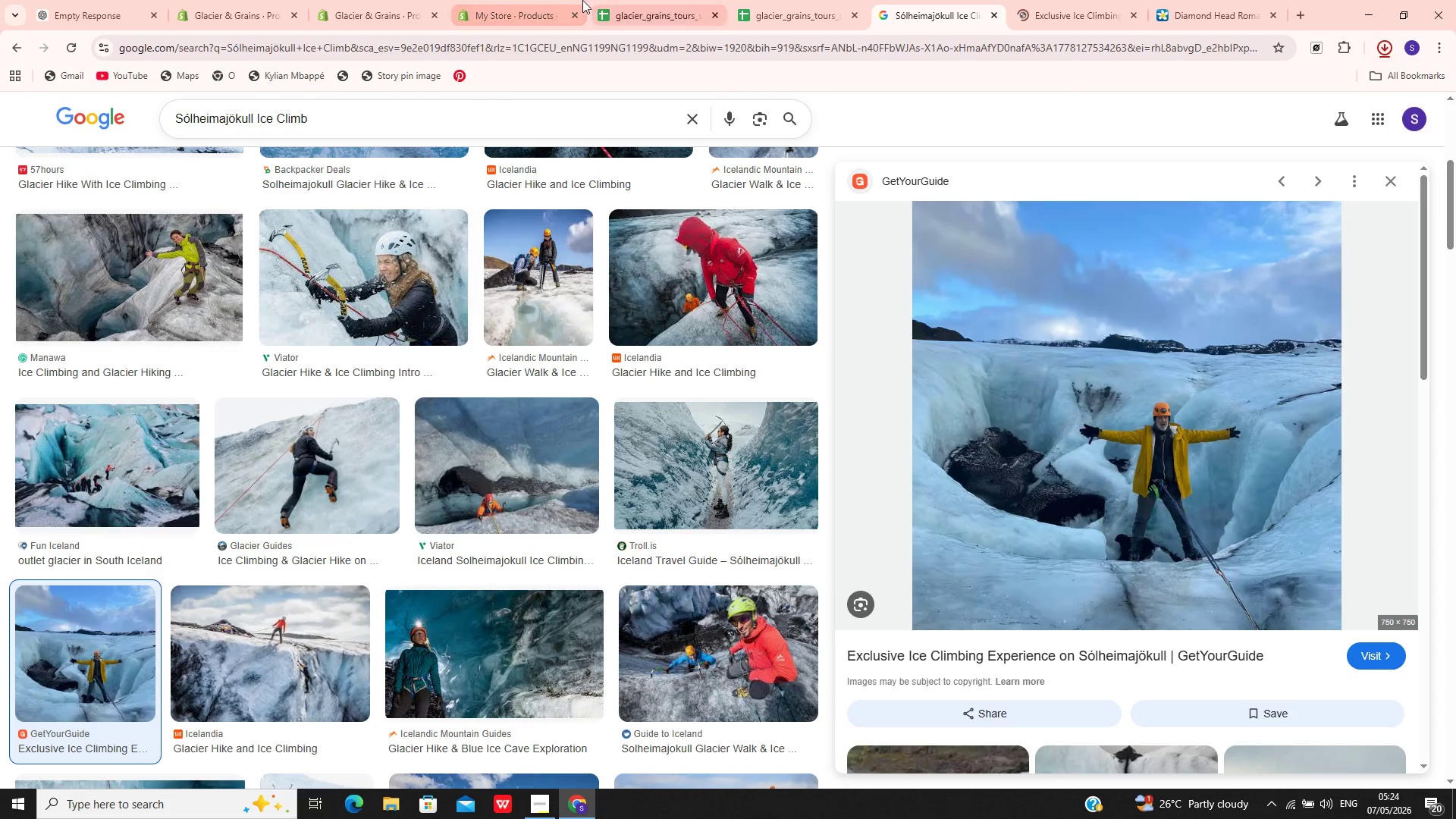 
left_click([504, 0])
 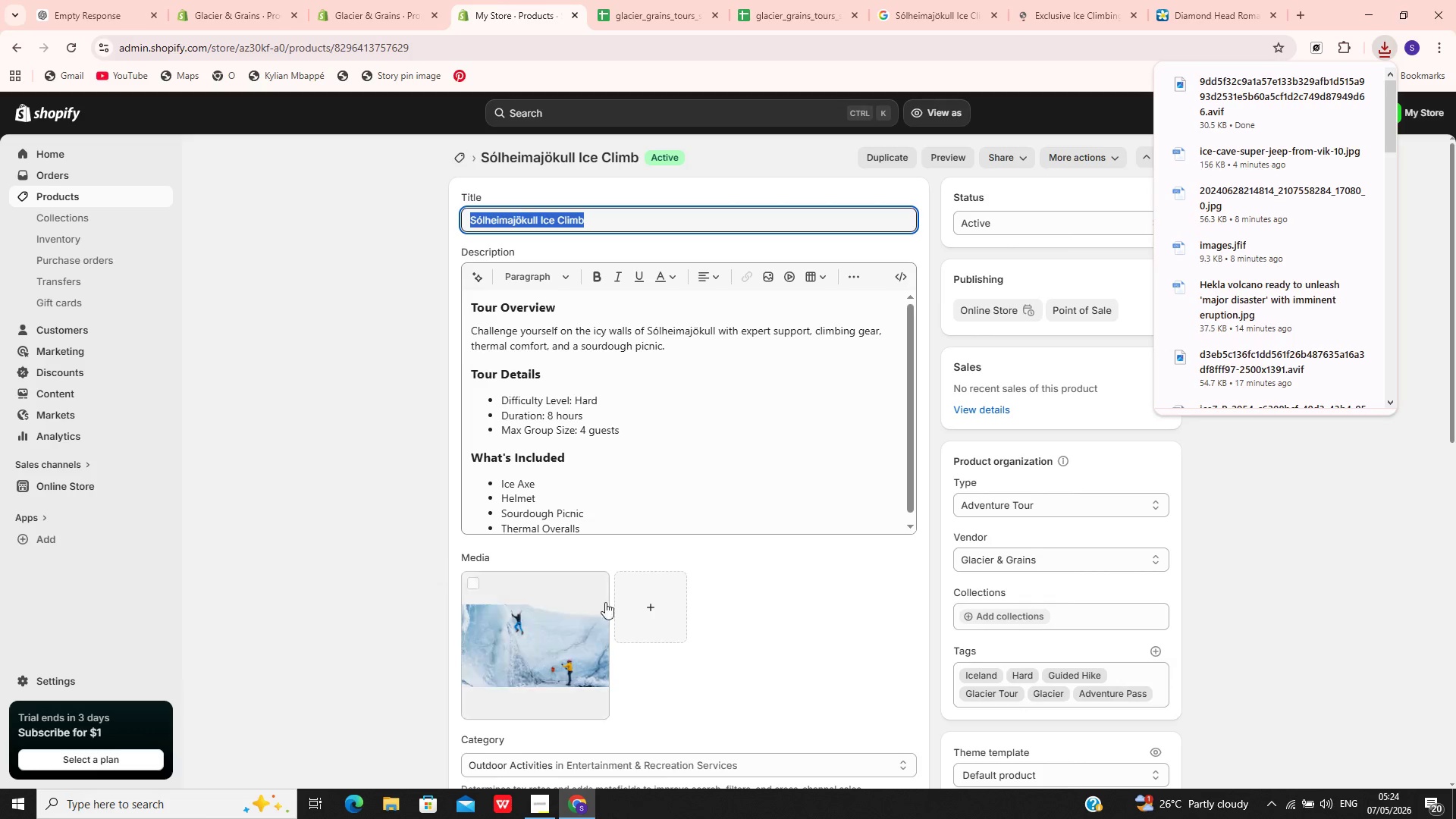 
left_click([669, 601])
 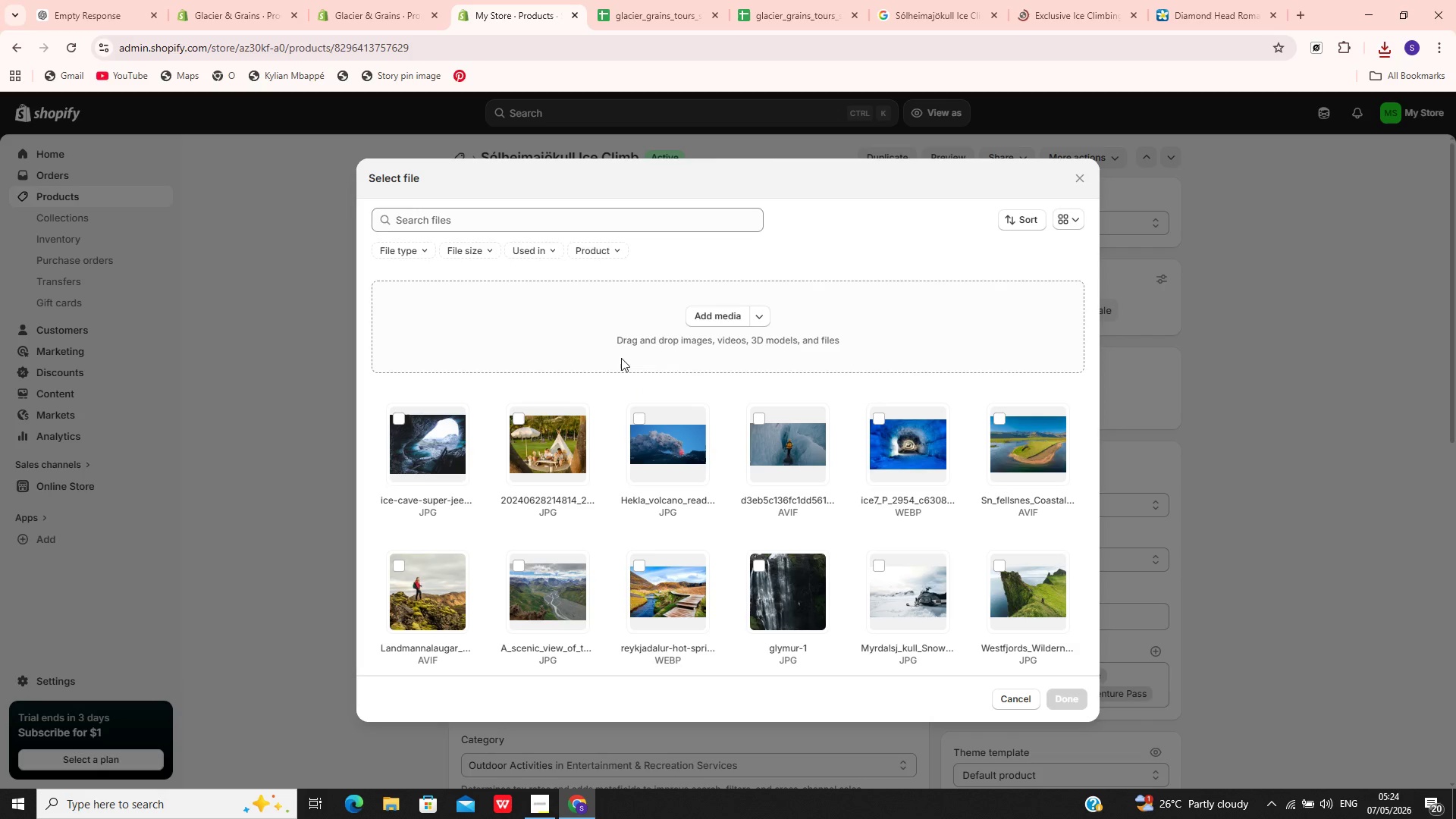 
left_click([608, 324])
 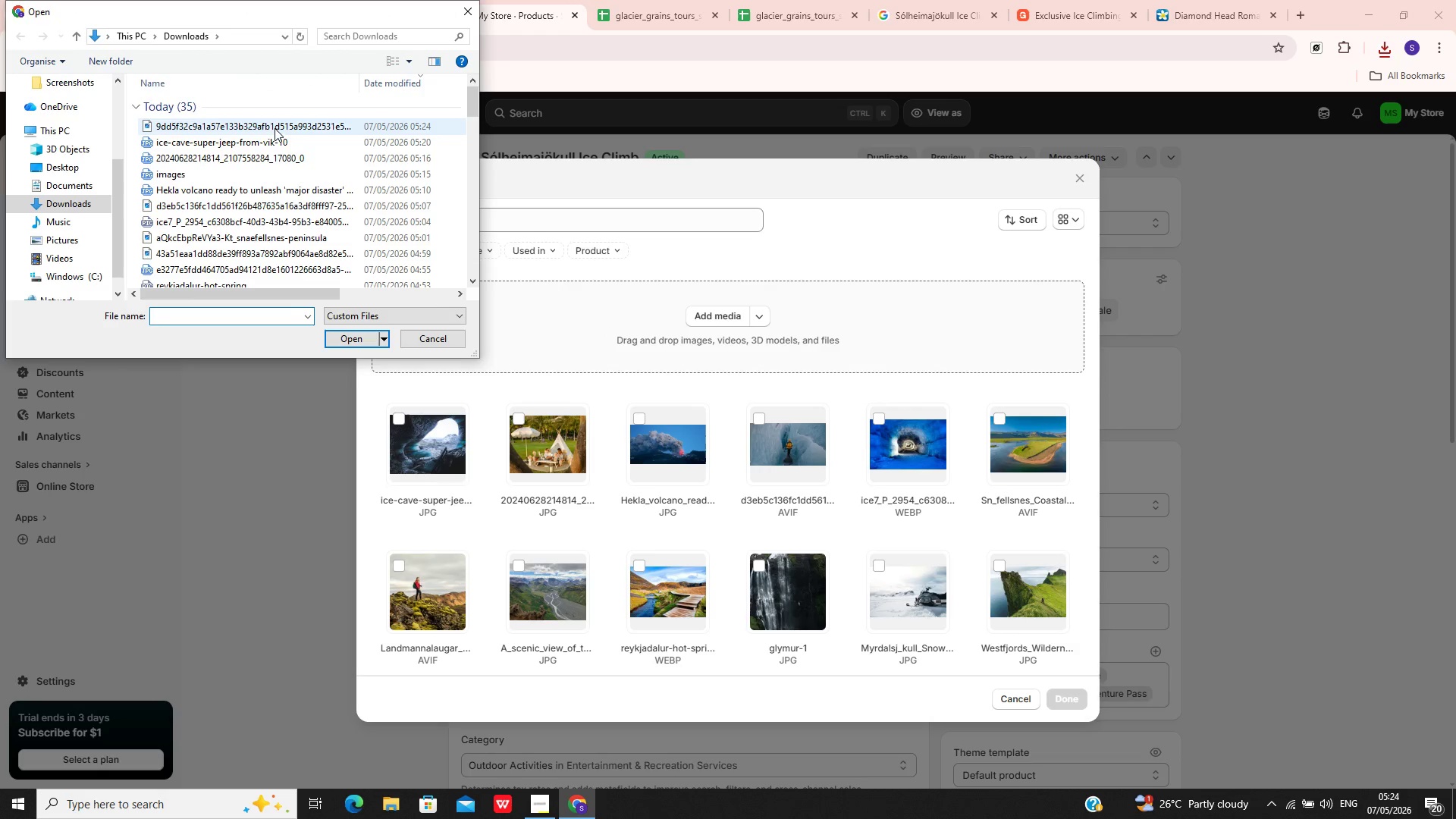 
left_click([275, 128])
 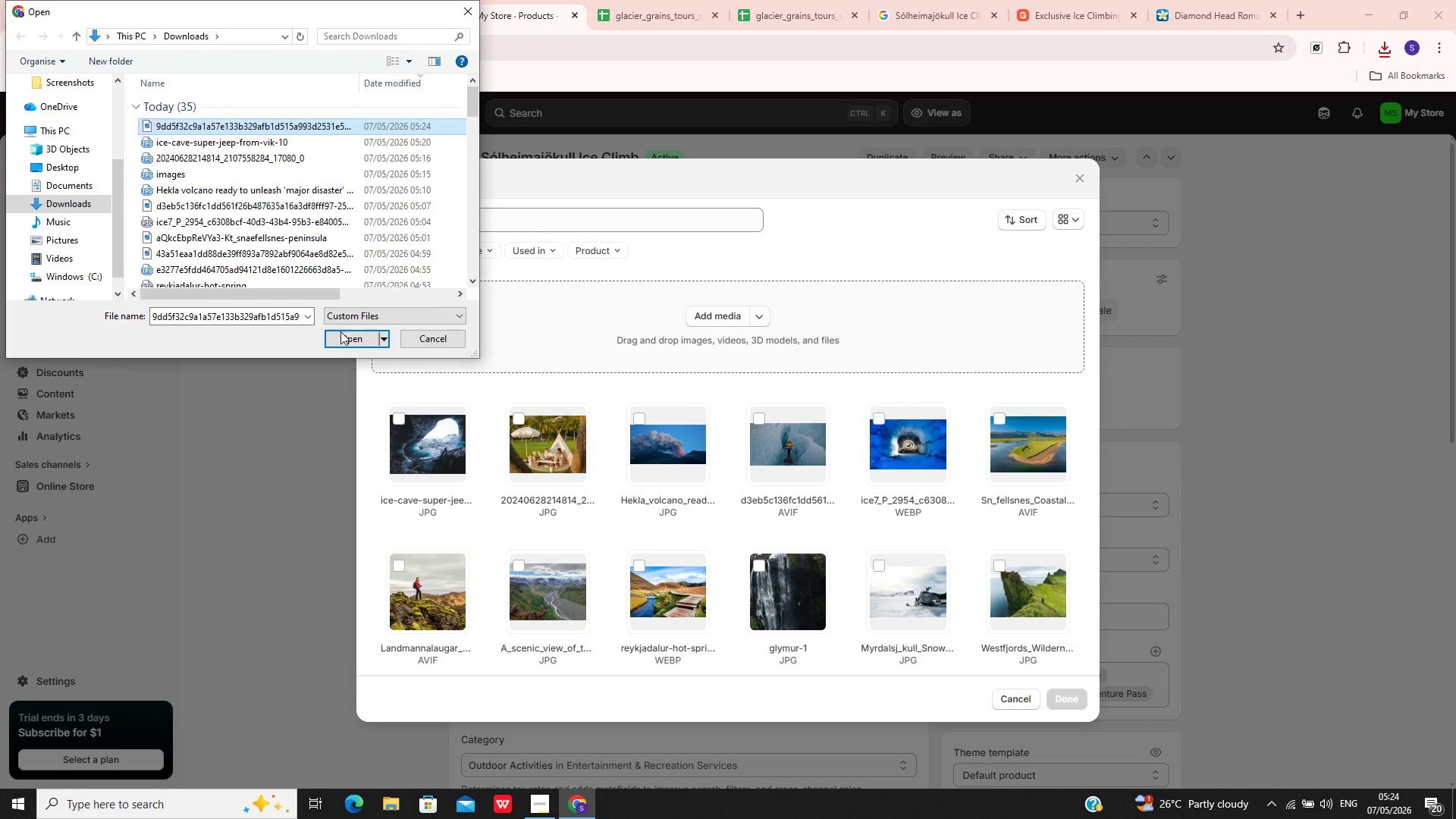 
left_click([340, 330])
 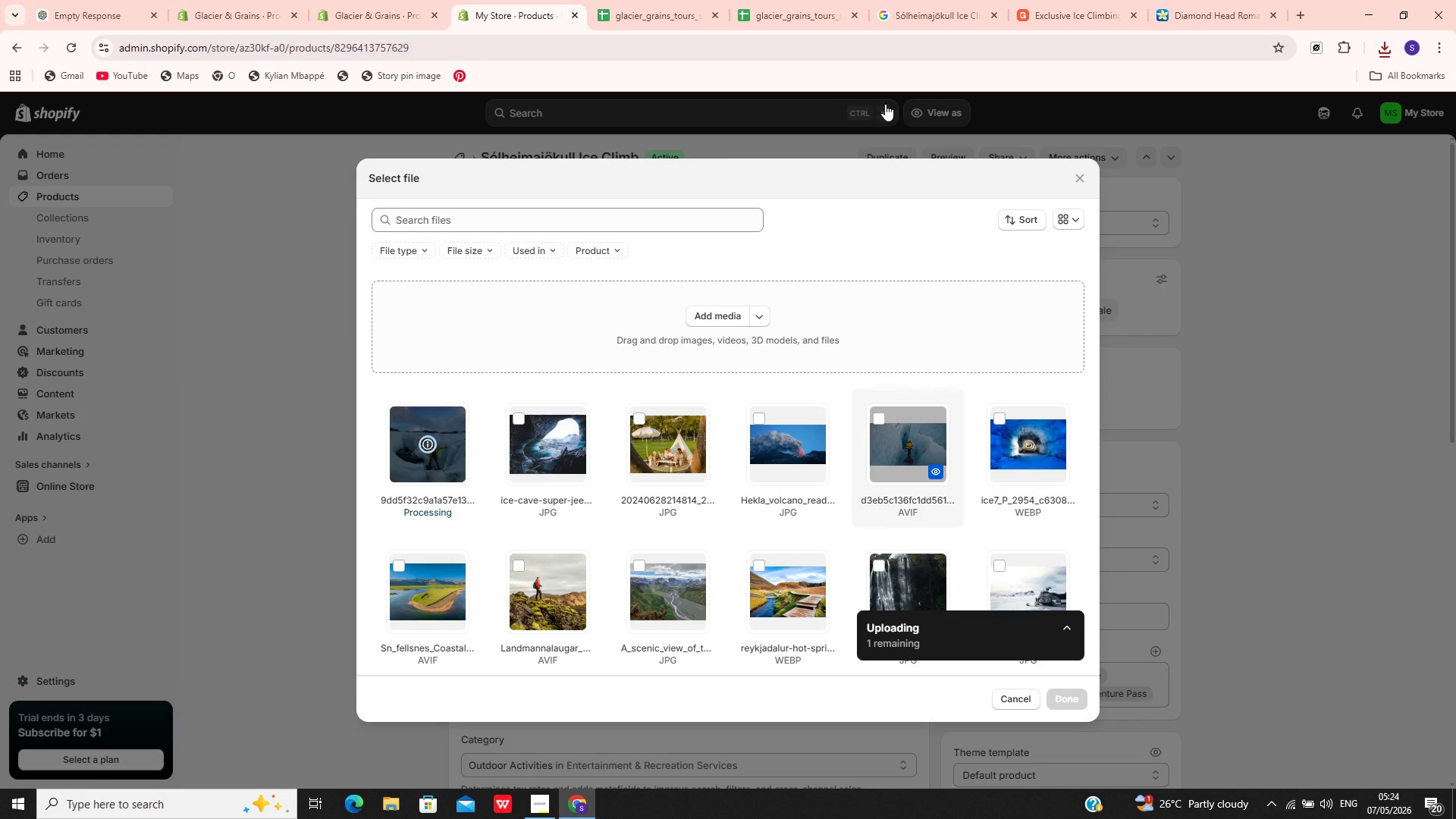 
left_click([802, 0])
 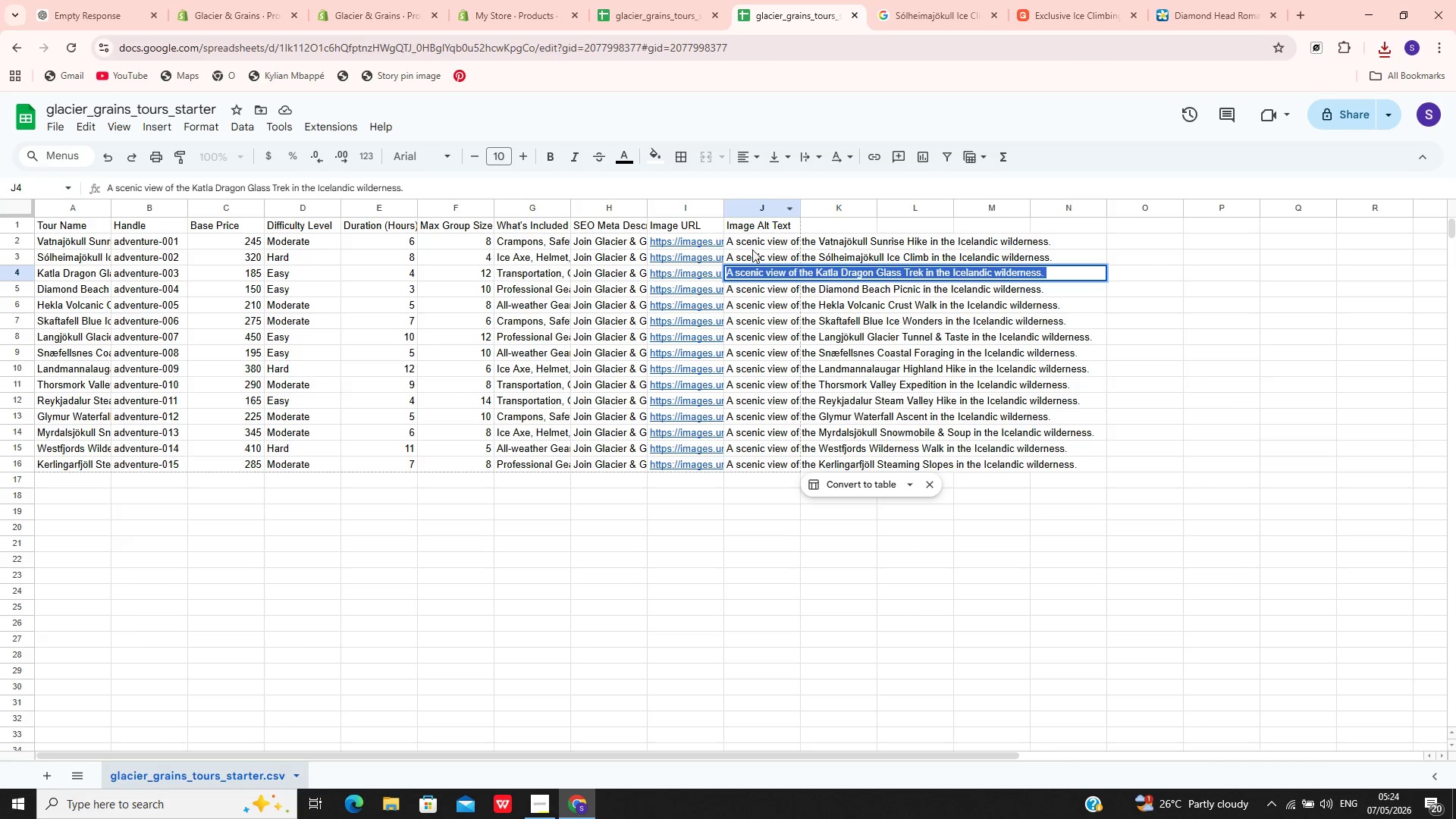 
double_click([753, 256])
 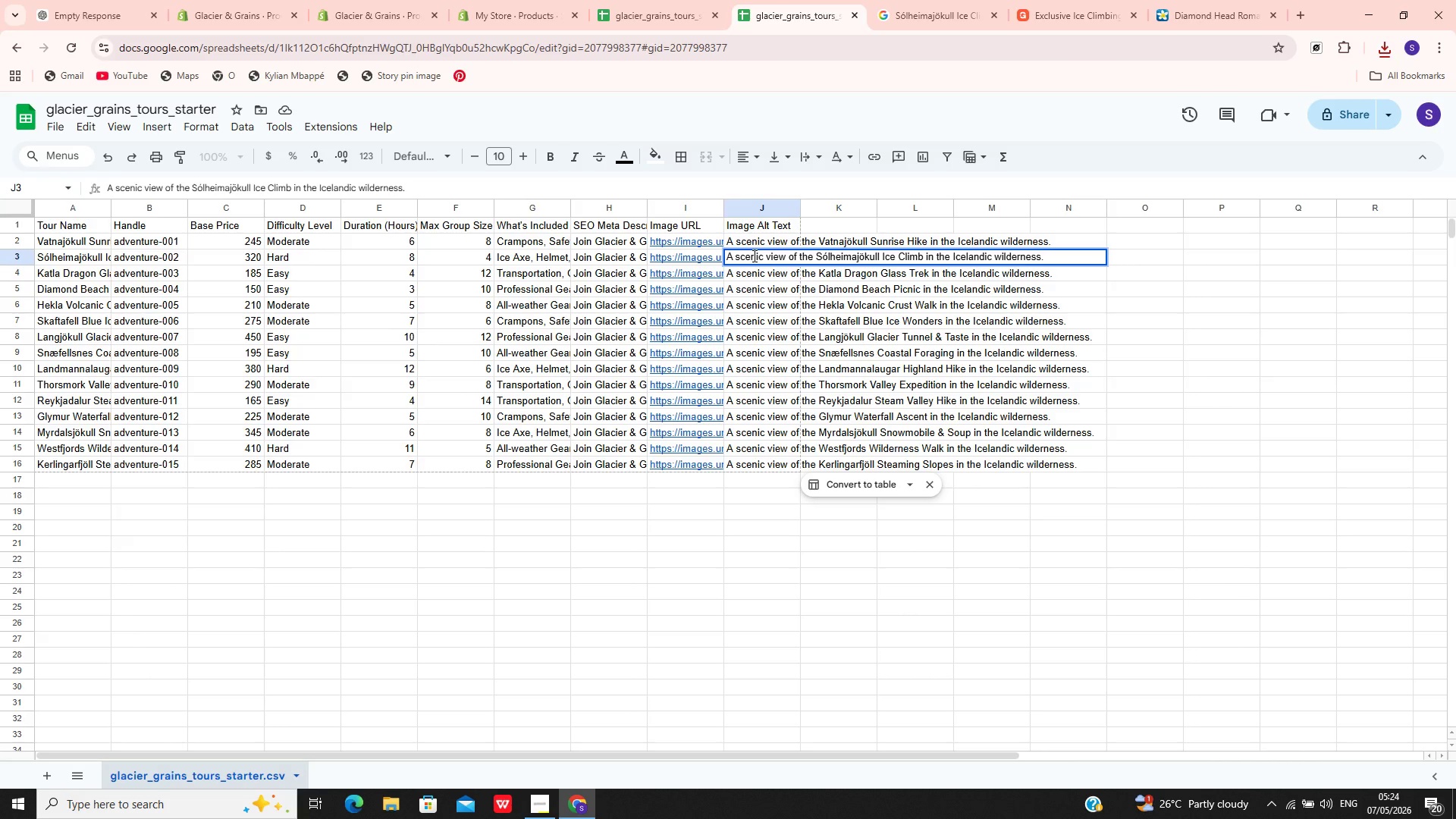 
key(Control+A)
 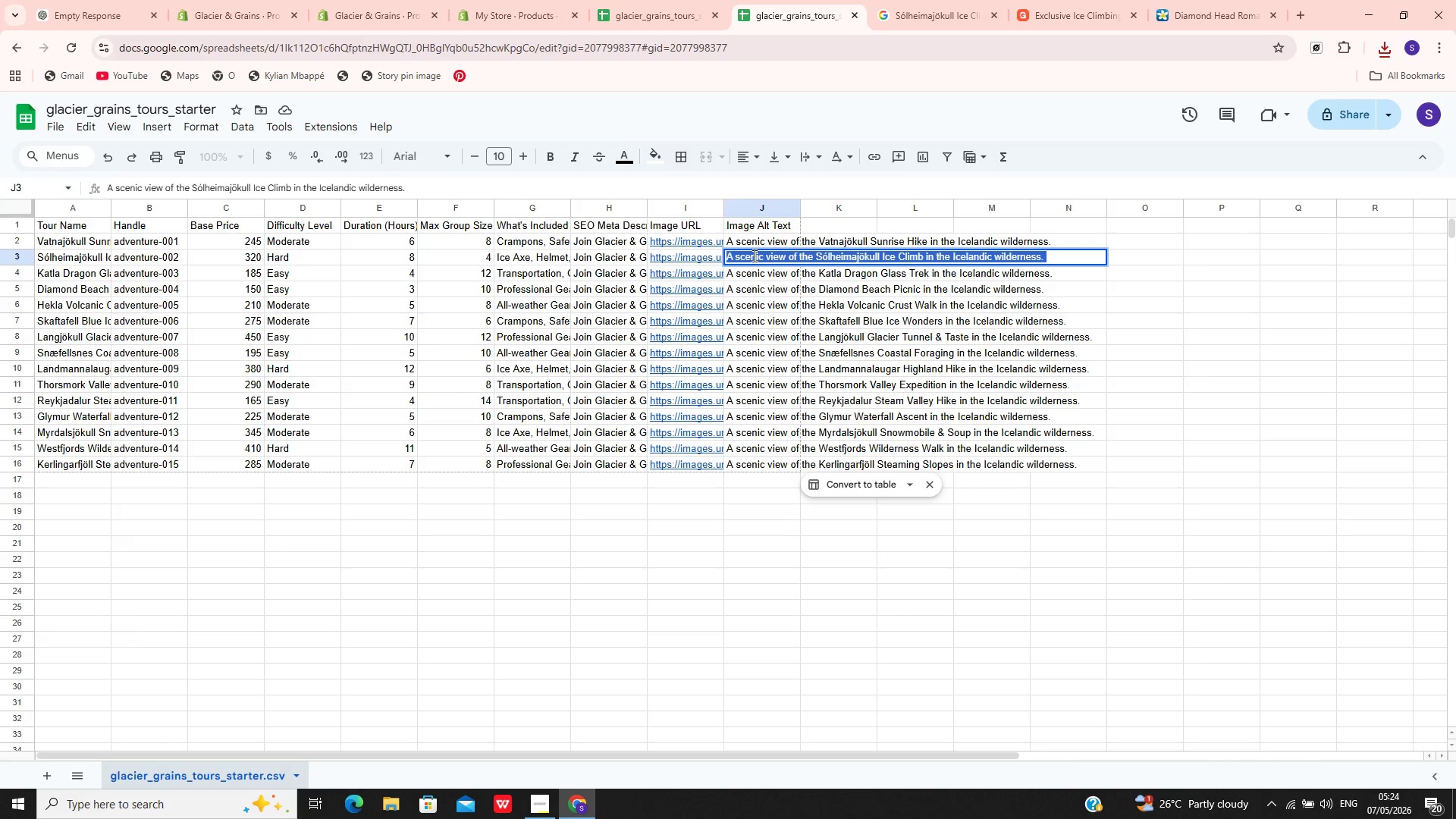 
key(Control+C)
 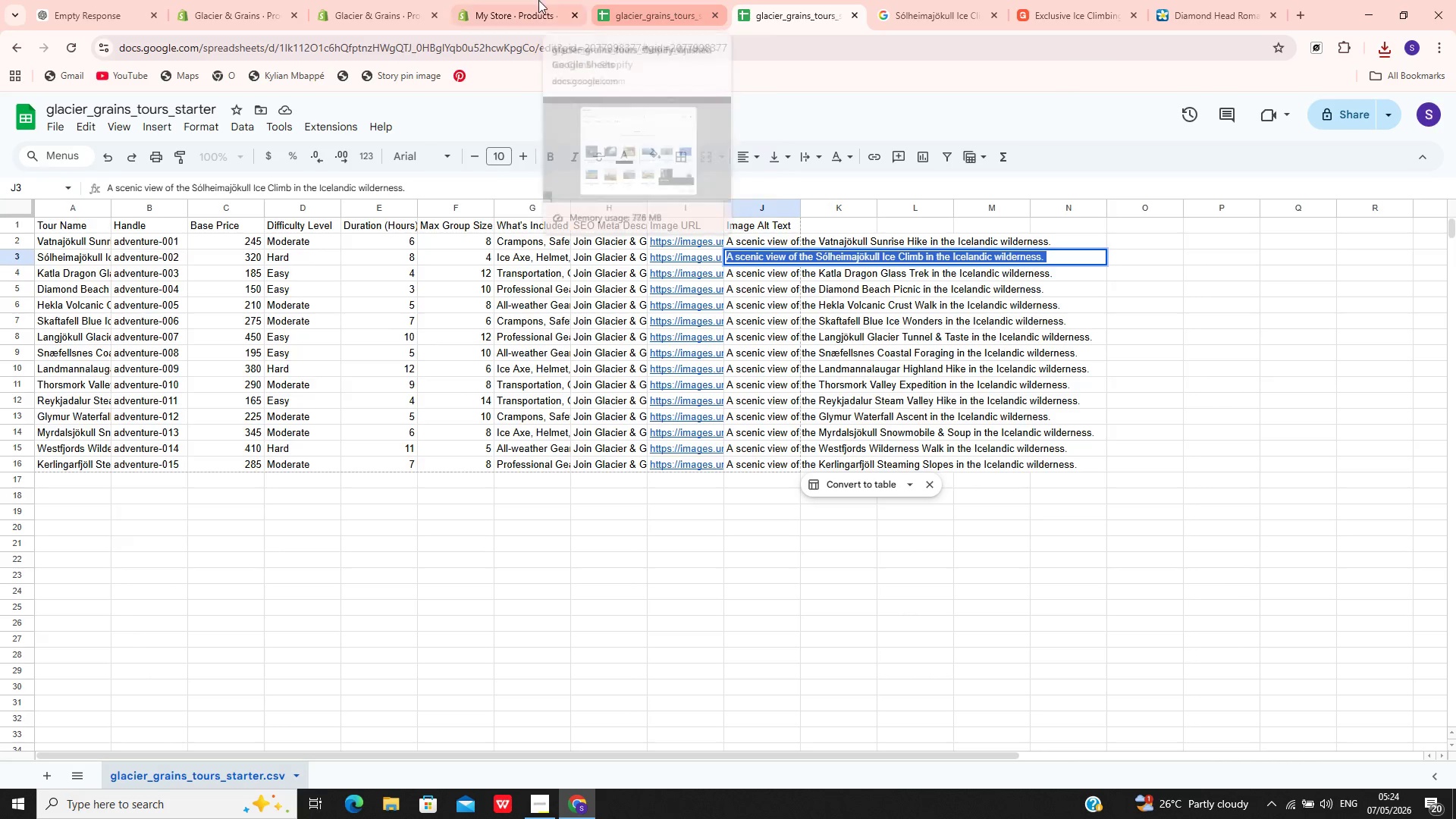 
left_click([535, 0])
 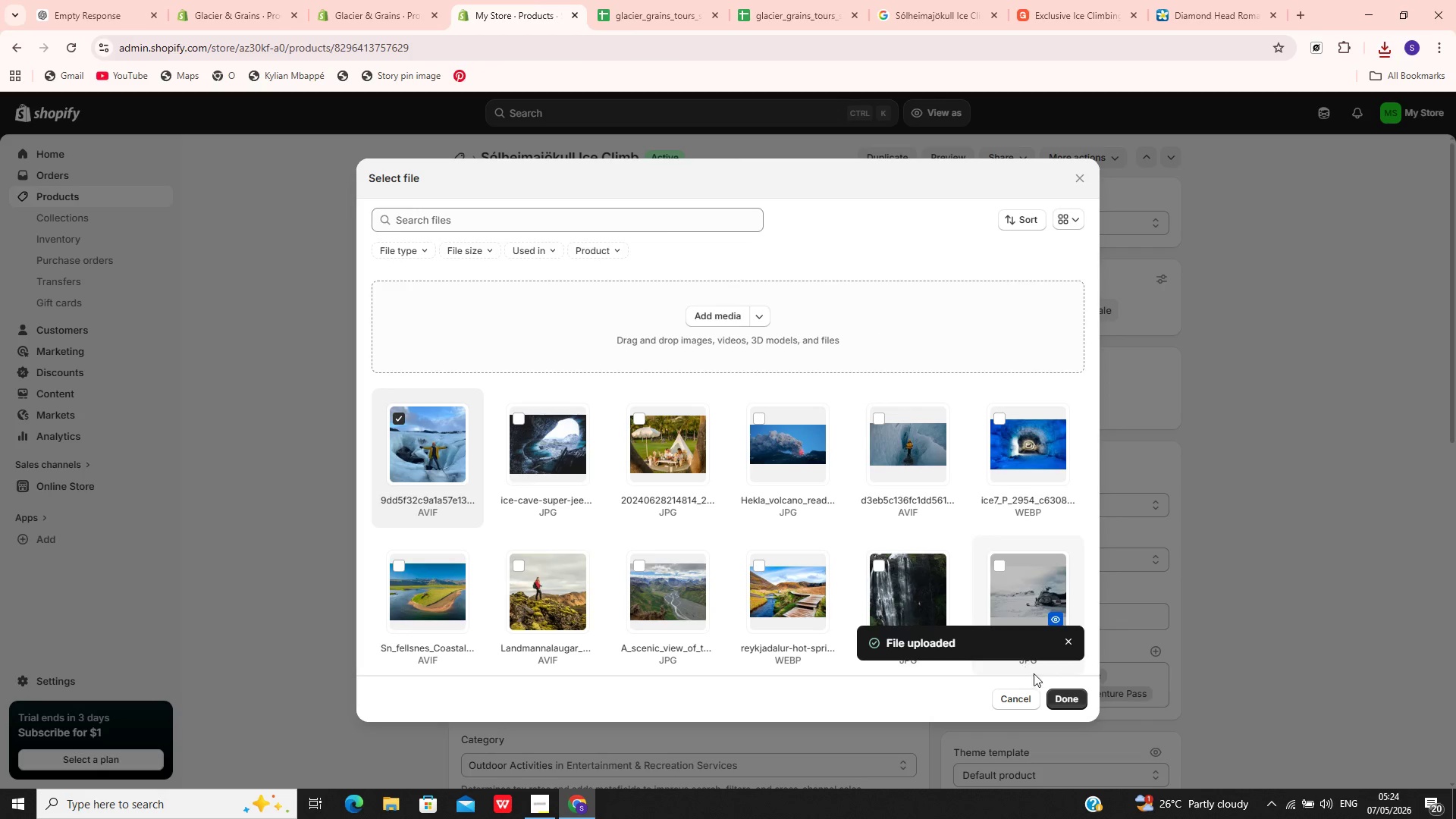 
left_click([1061, 700])
 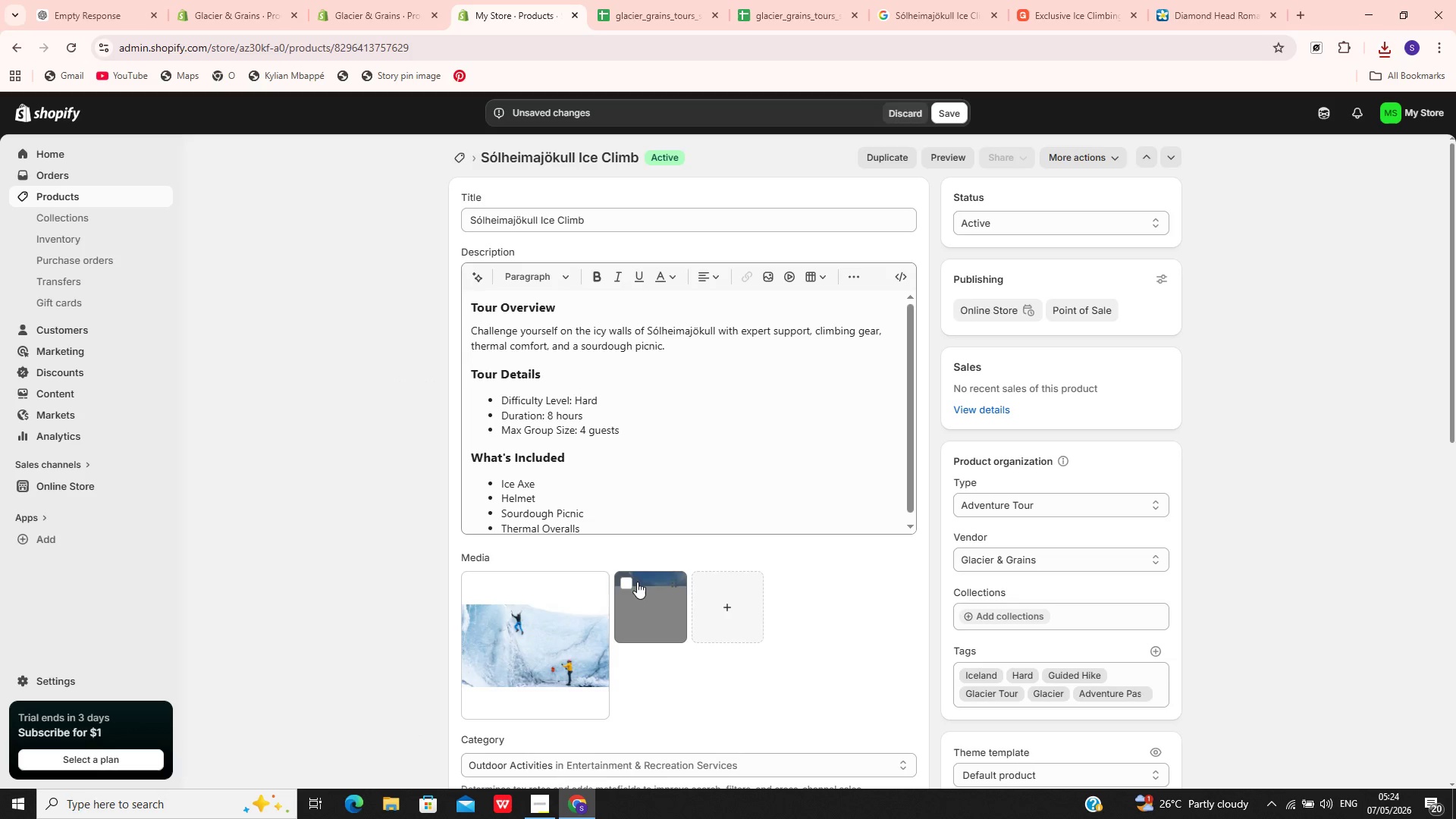 
left_click([631, 610])
 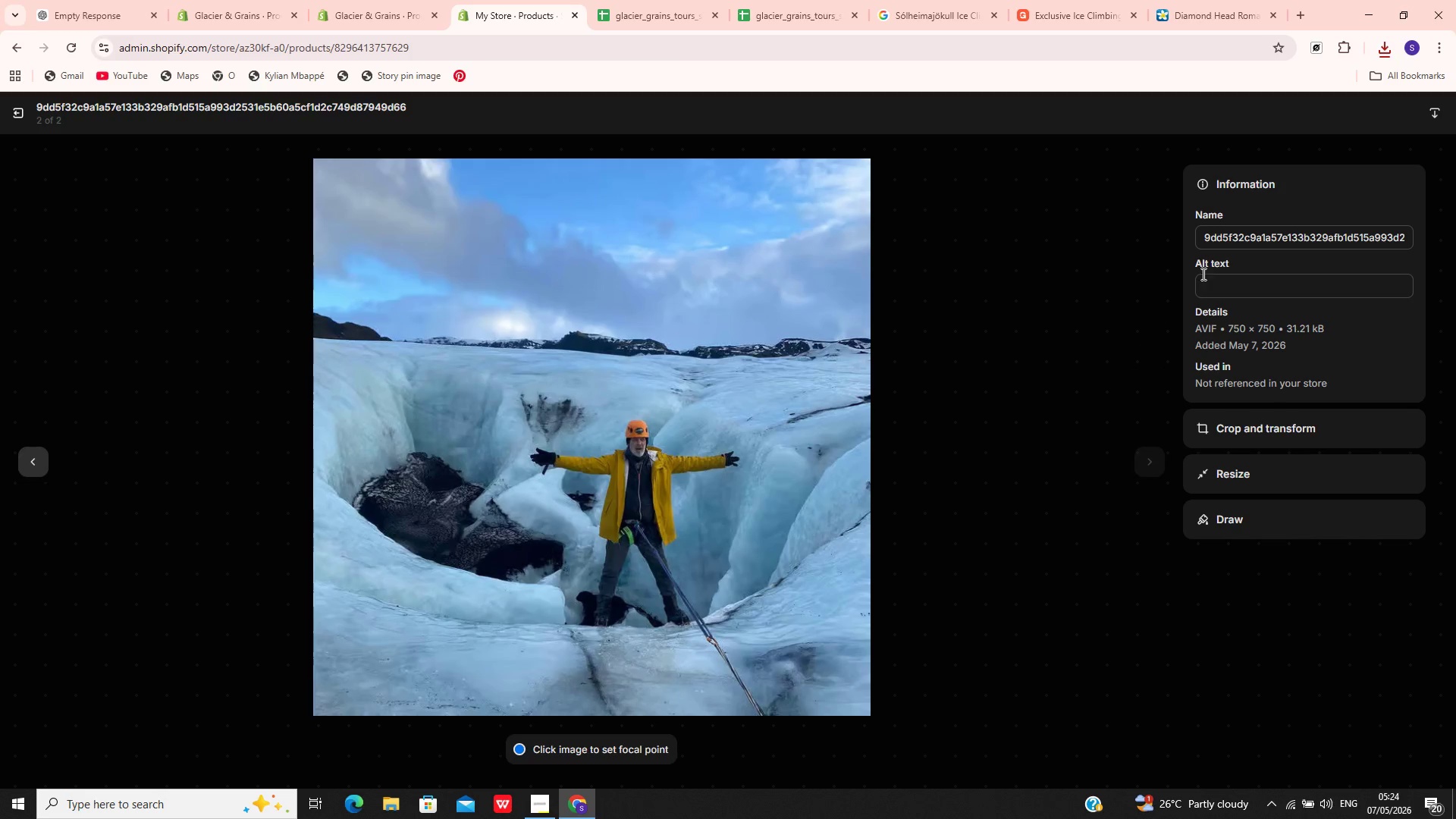 
left_click([1234, 272])
 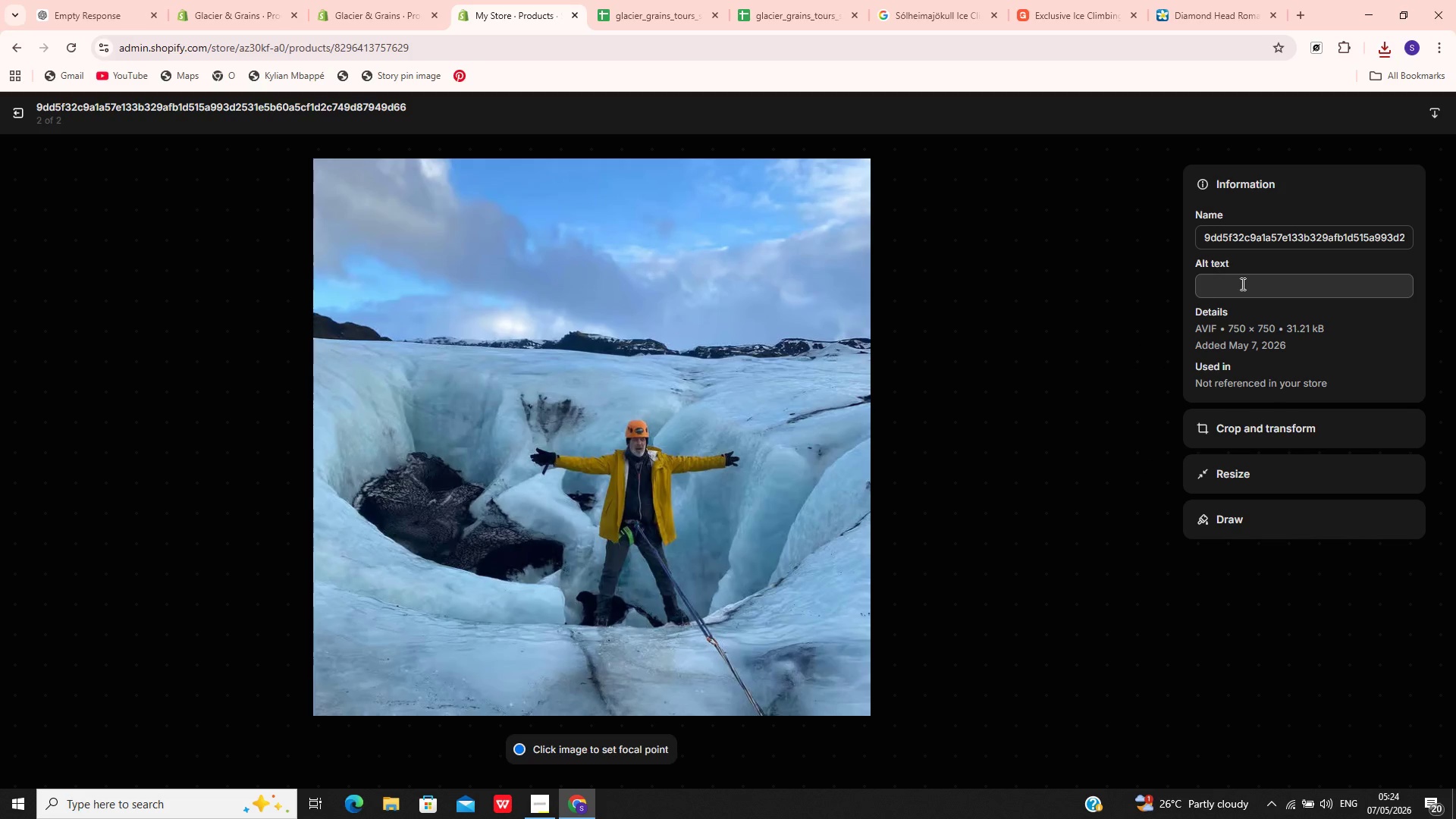 
left_click([1241, 284])
 